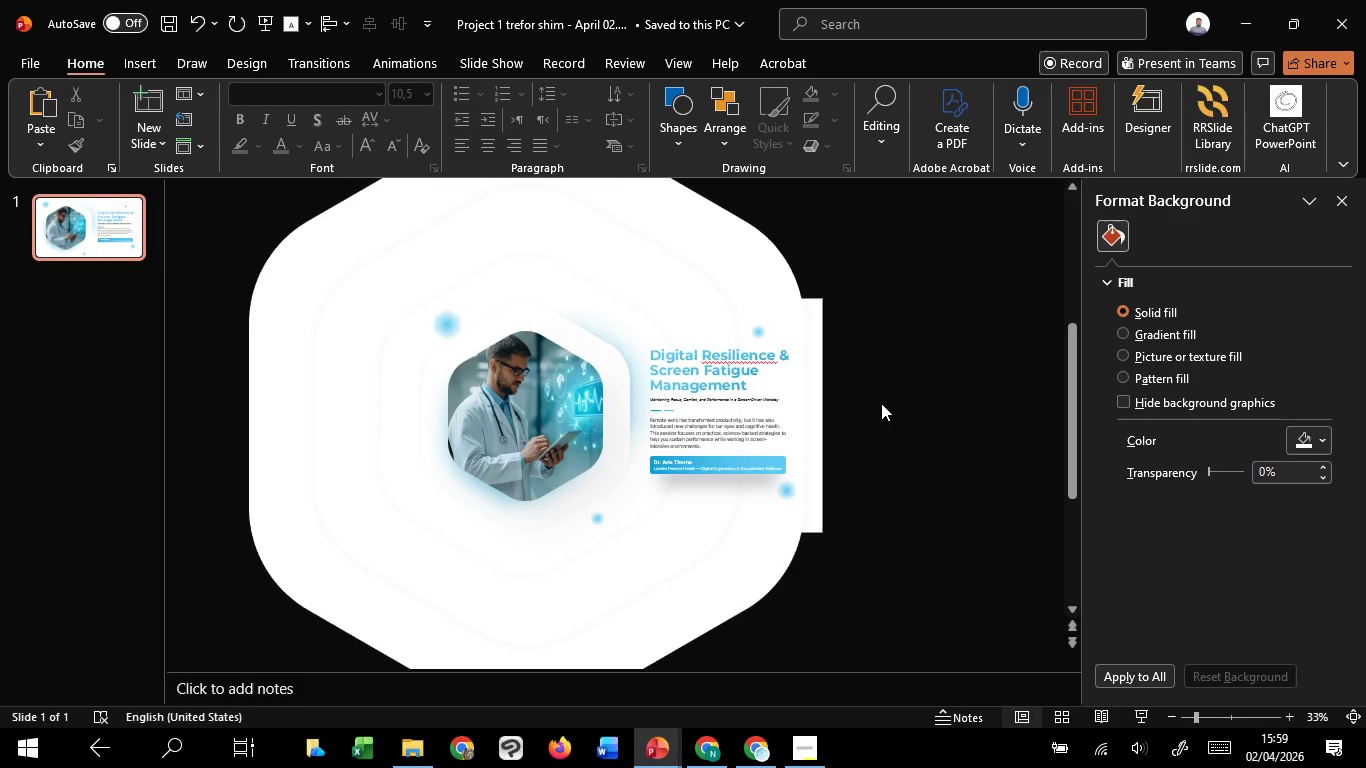 
left_click([881, 403])
 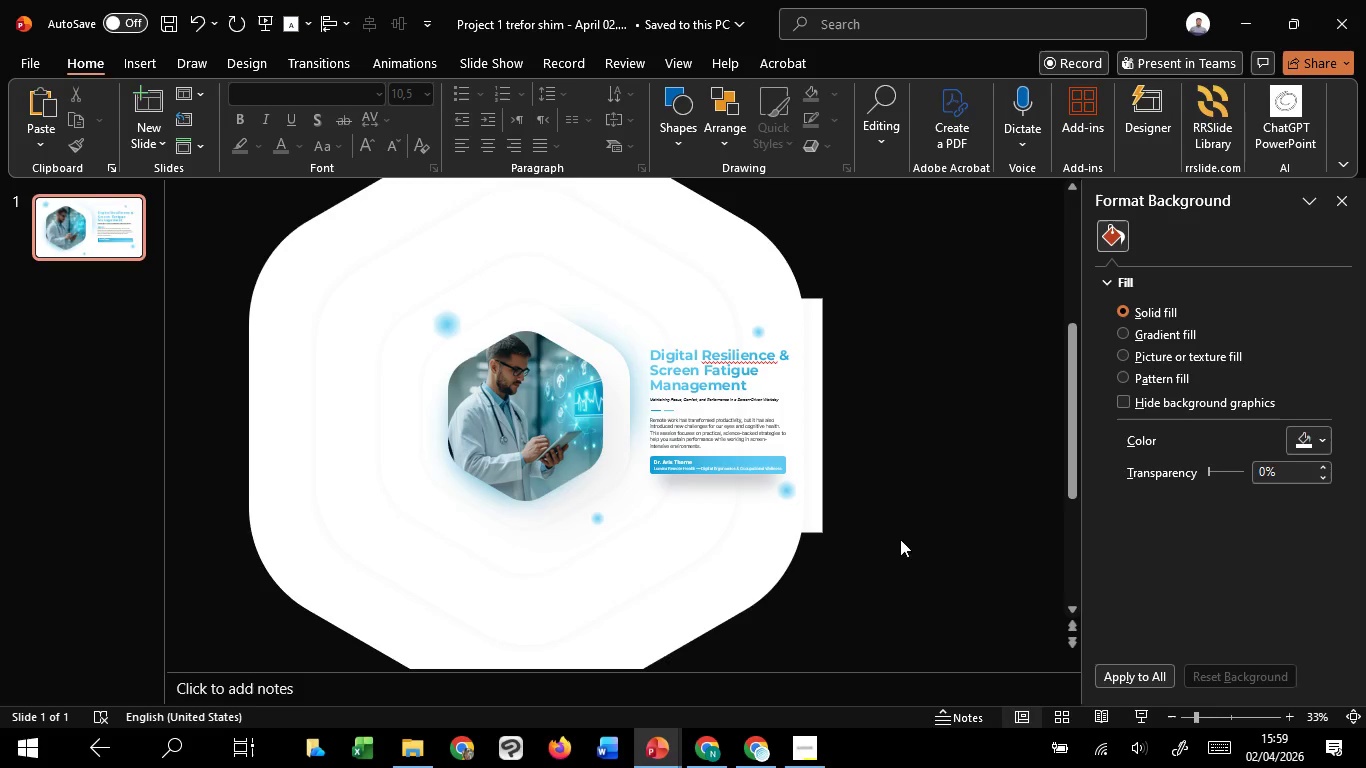 
hold_key(key=ControlLeft, duration=0.56)
scroll: coordinate [894, 556], scroll_direction: up, amount: 2.0
 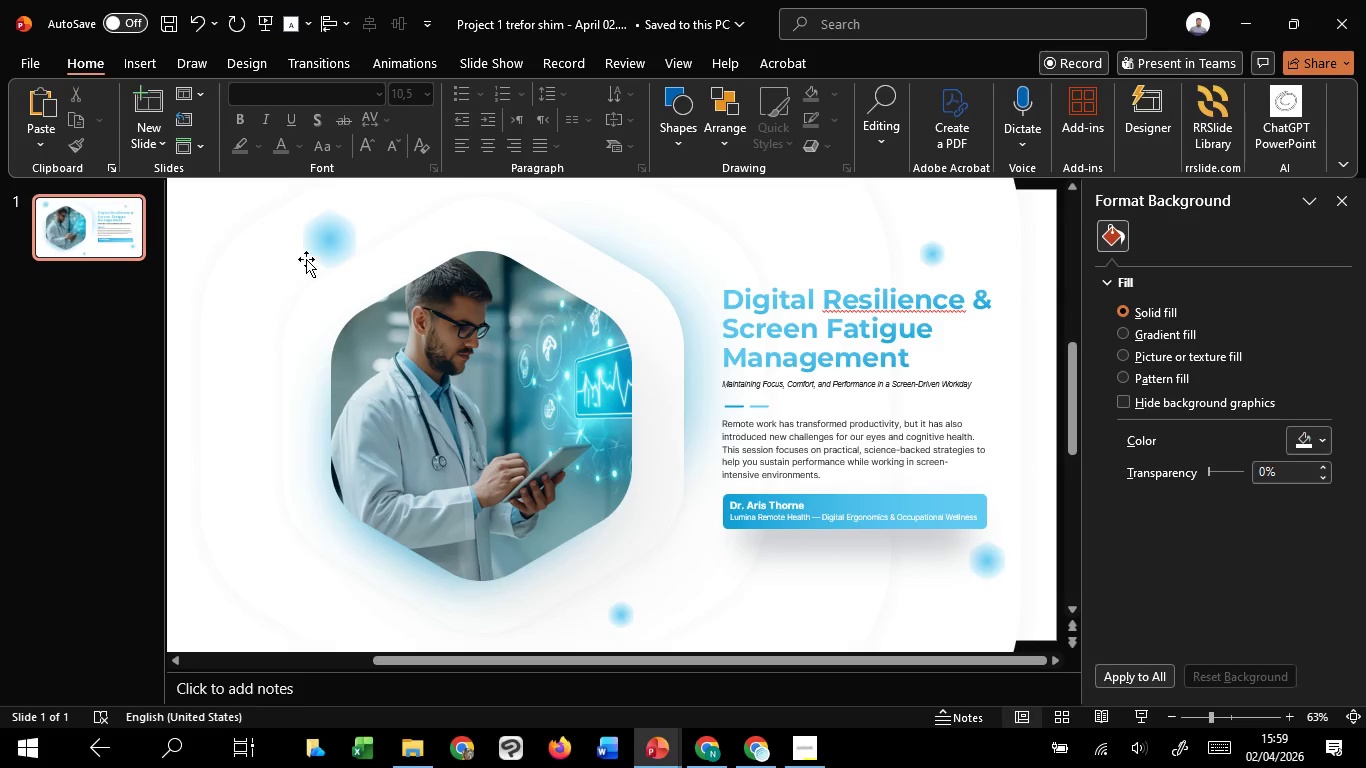 
left_click([314, 238])
 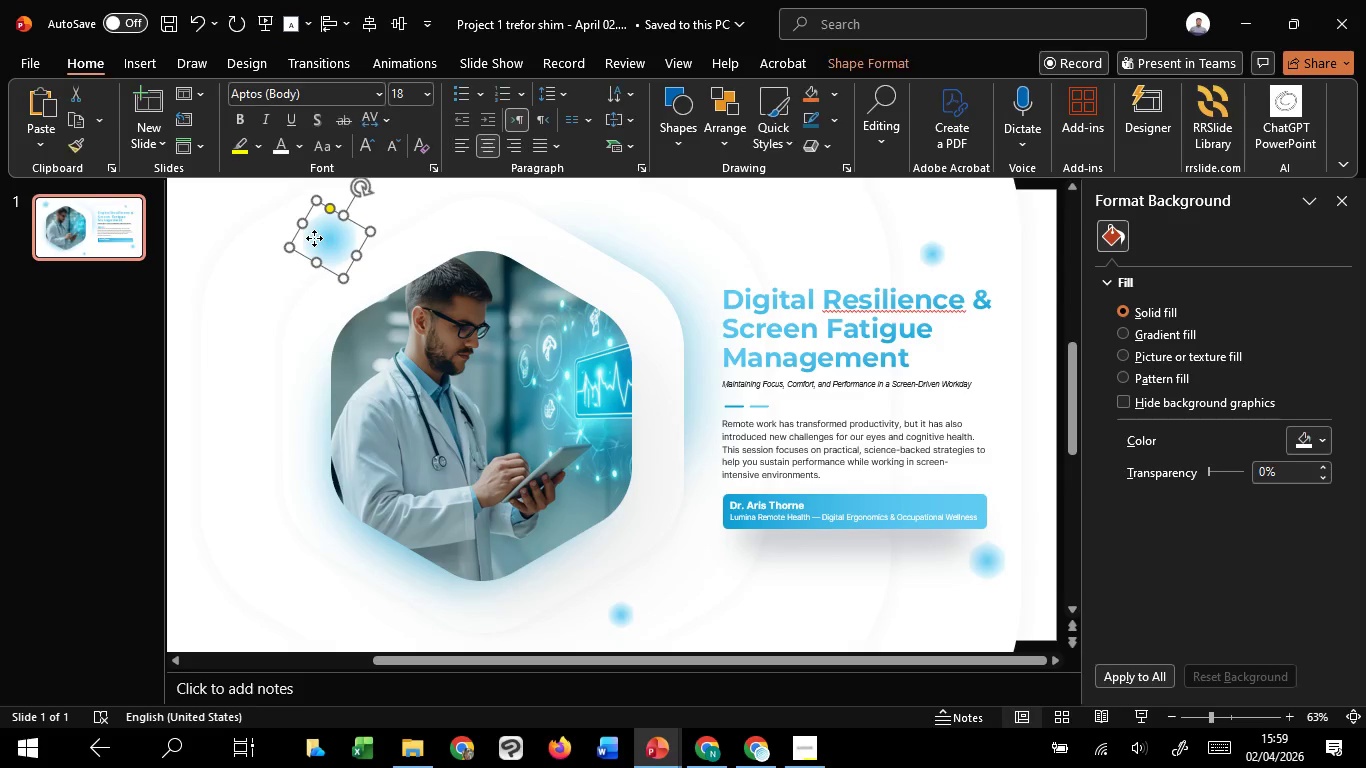 
hold_key(key=ControlLeft, duration=1.47)
scroll: coordinate [635, 430], scroll_direction: up, amount: 9.0
 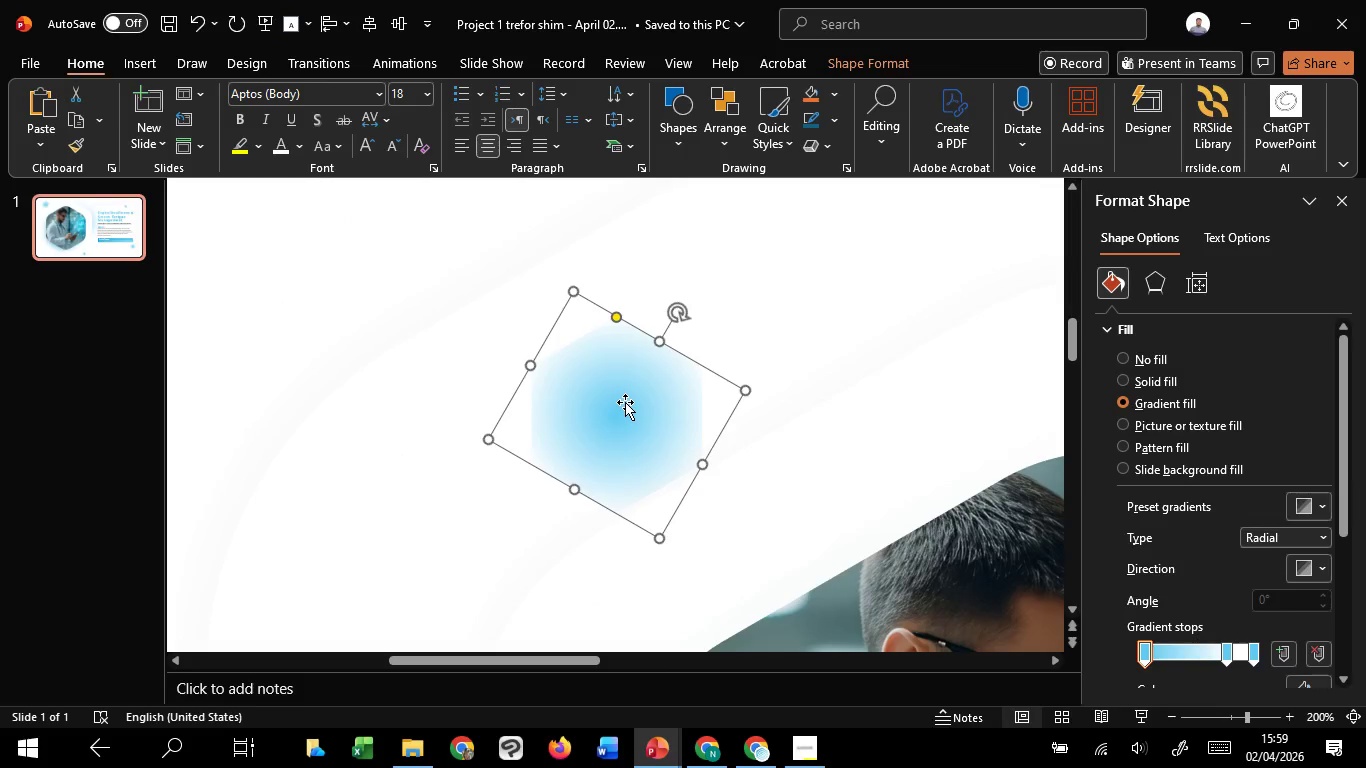 
left_click_drag(start_coordinate=[625, 402], to_coordinate=[615, 392])
 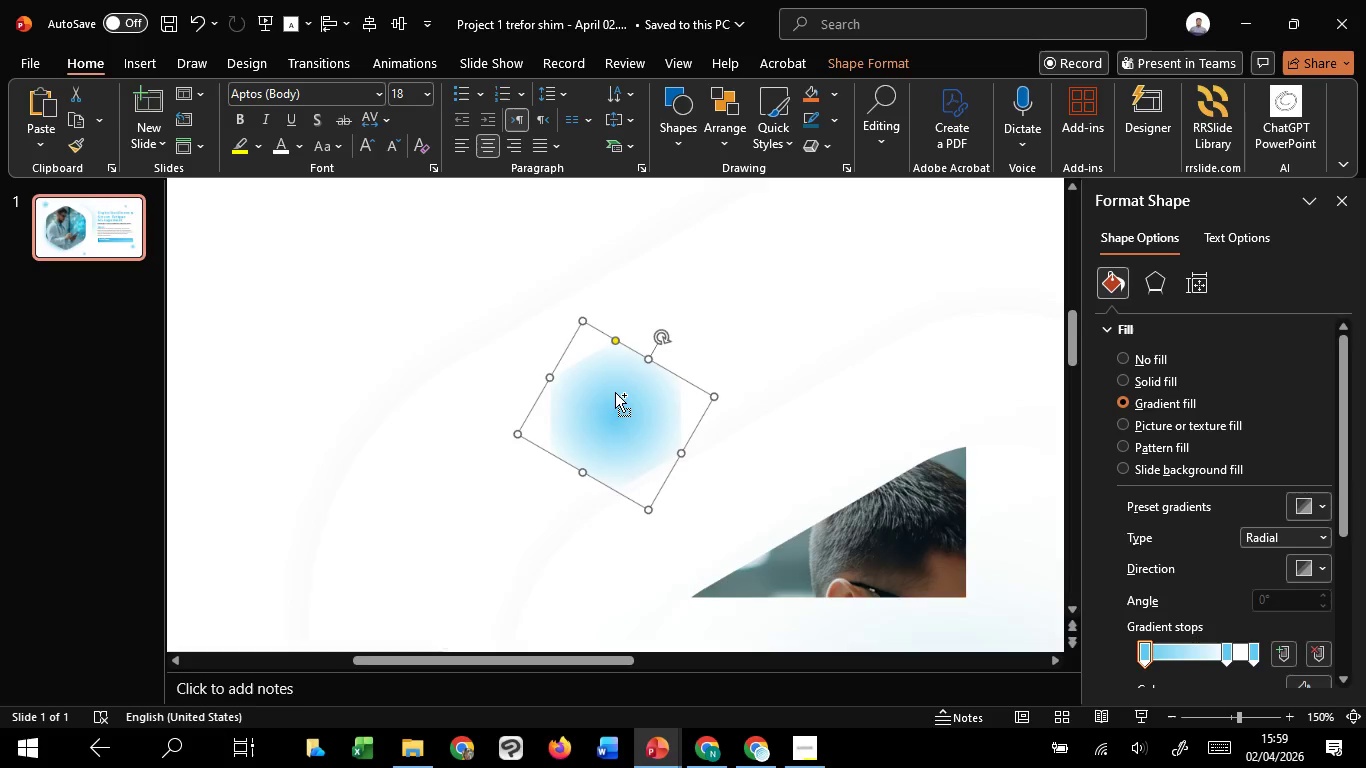 
hold_key(key=ShiftLeft, duration=1.52)
 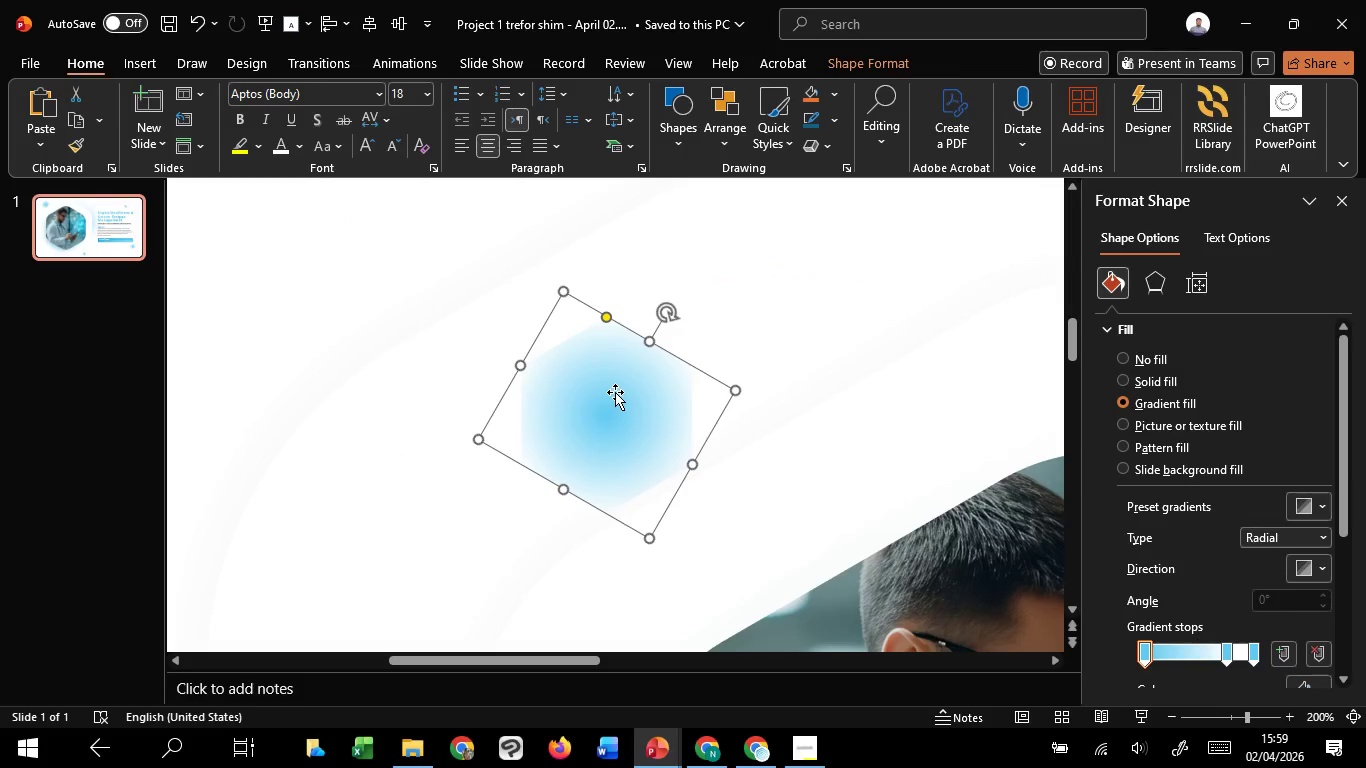 
hold_key(key=ShiftLeft, duration=0.58)
 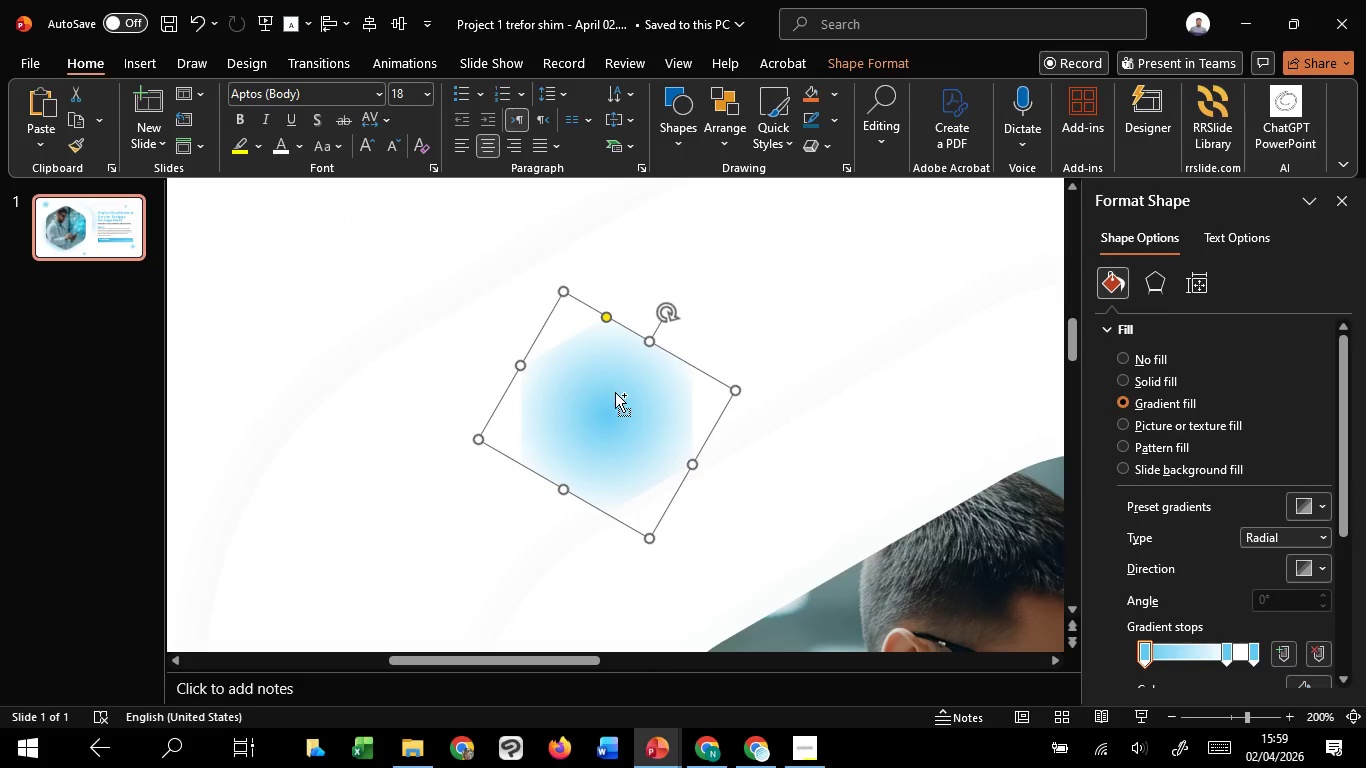 
hold_key(key=ControlLeft, duration=1.51)
scroll: coordinate [616, 392], scroll_direction: down, amount: 12.0
 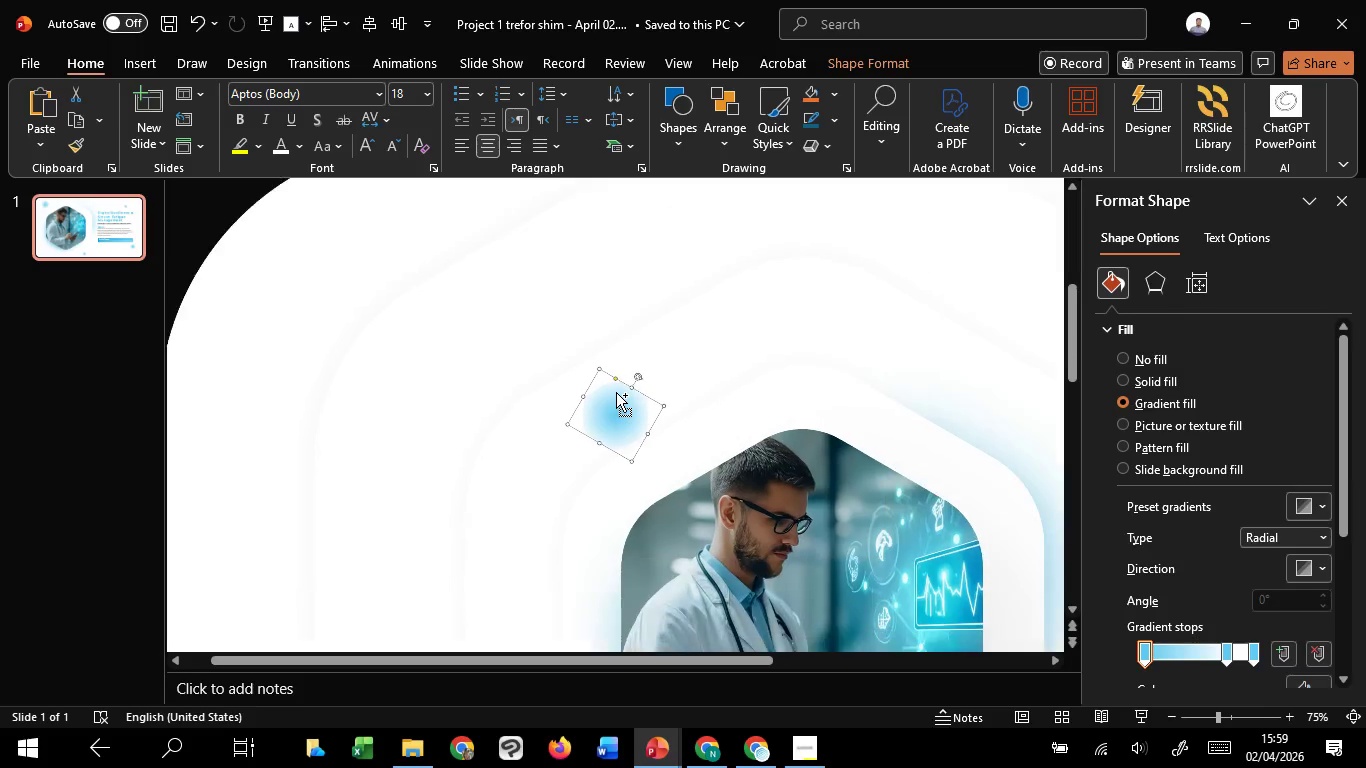 
key(Control+ControlLeft)
 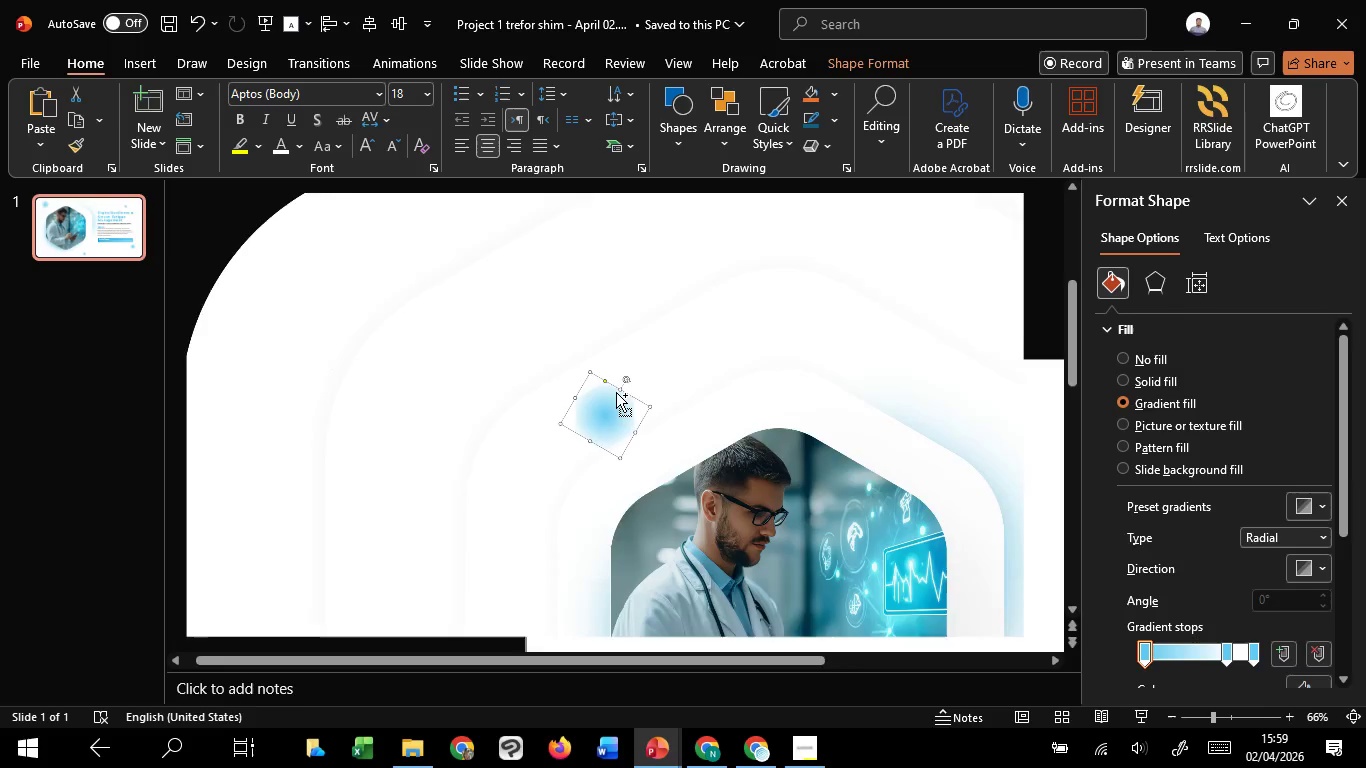 
key(Control+ControlLeft)
 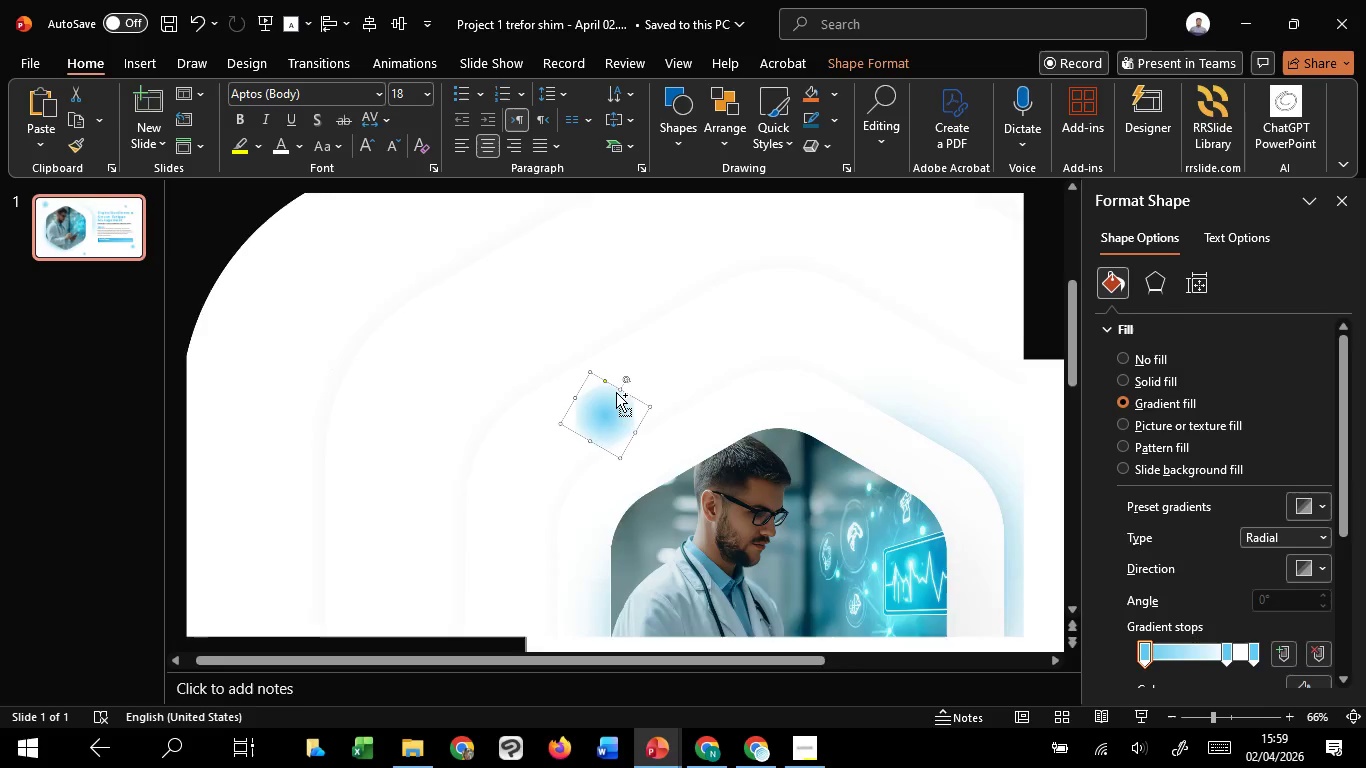 
key(Control+ControlLeft)
 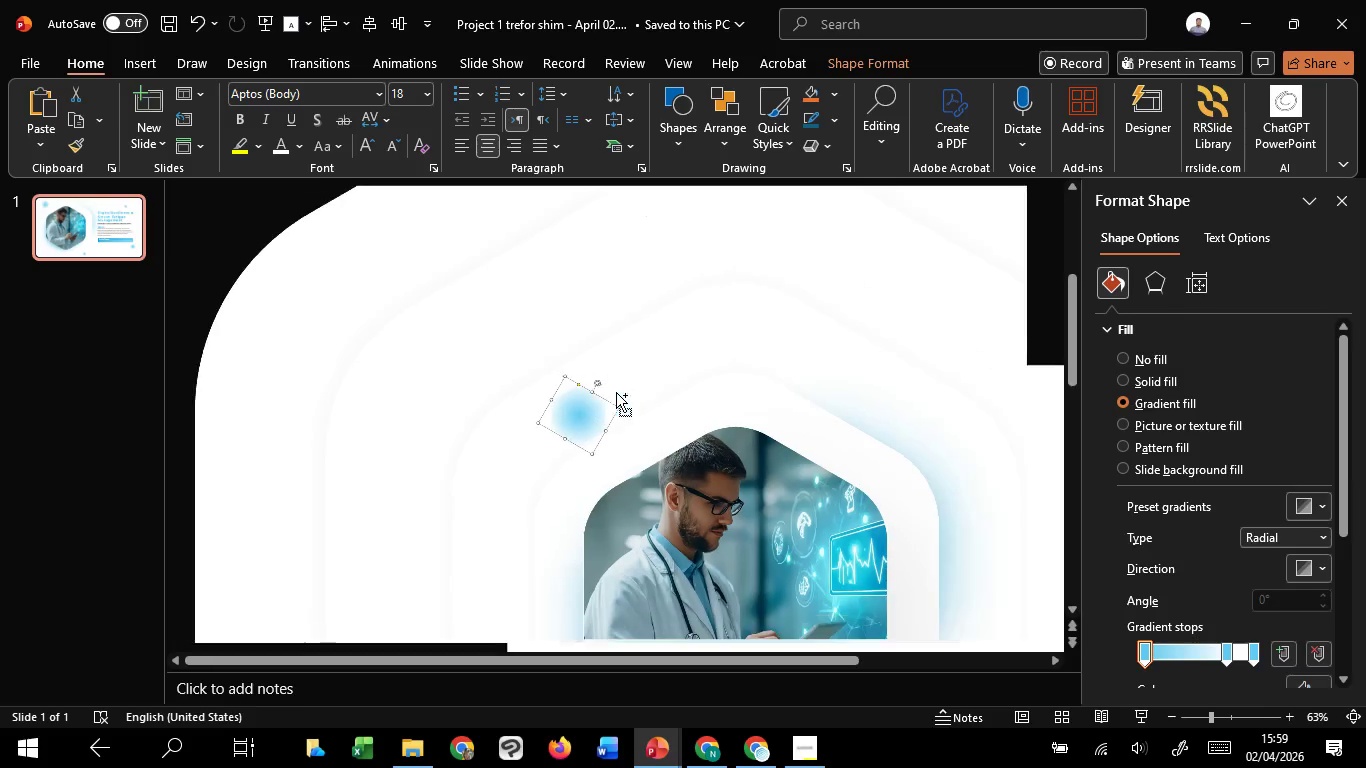 
key(Control+ControlLeft)
 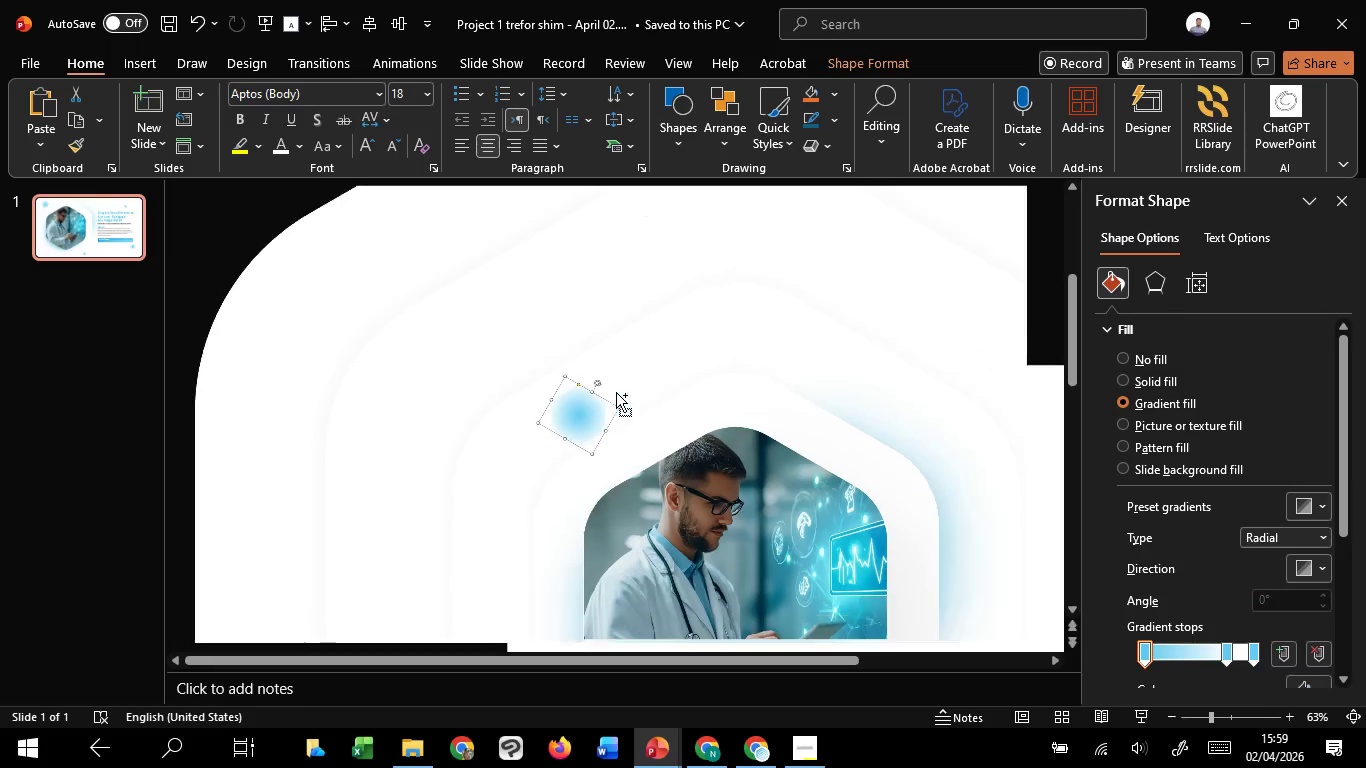 
key(Control+ControlLeft)
 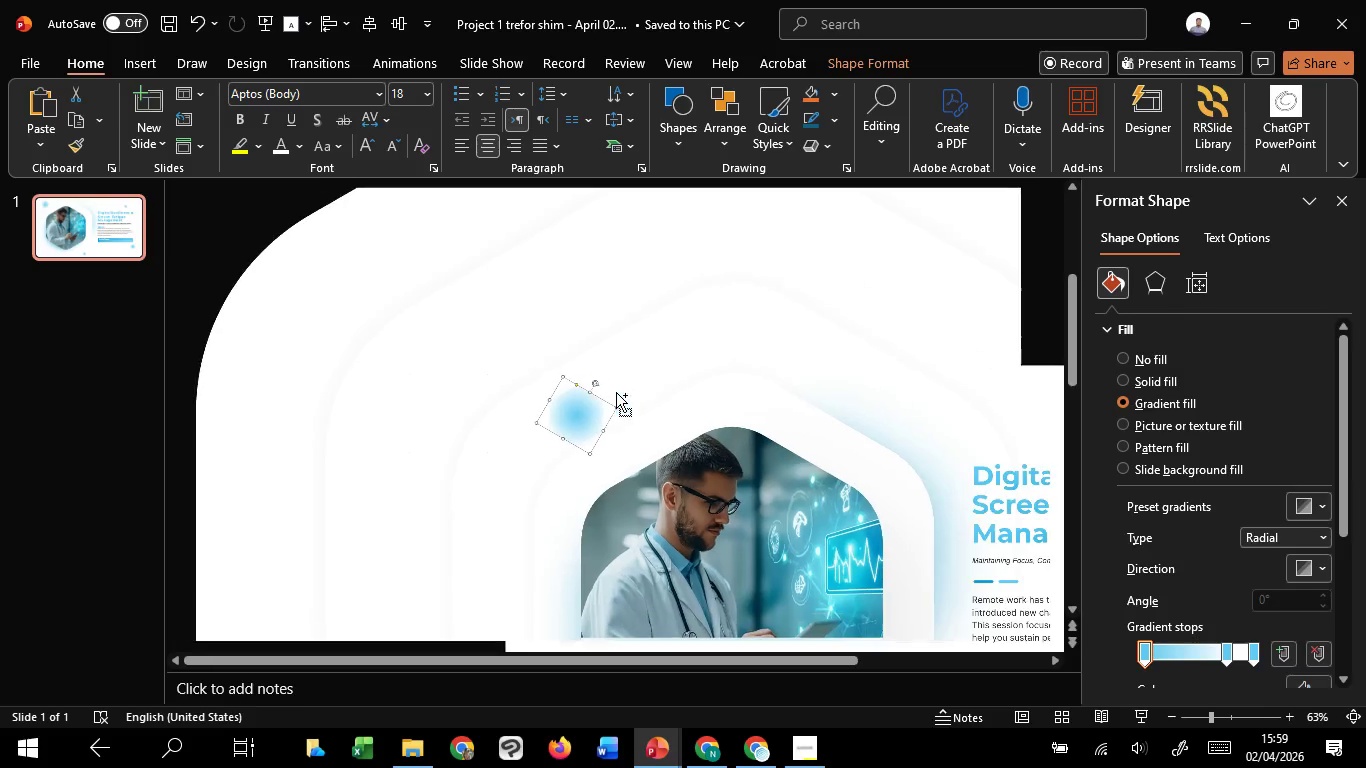 
key(Control+ControlLeft)
 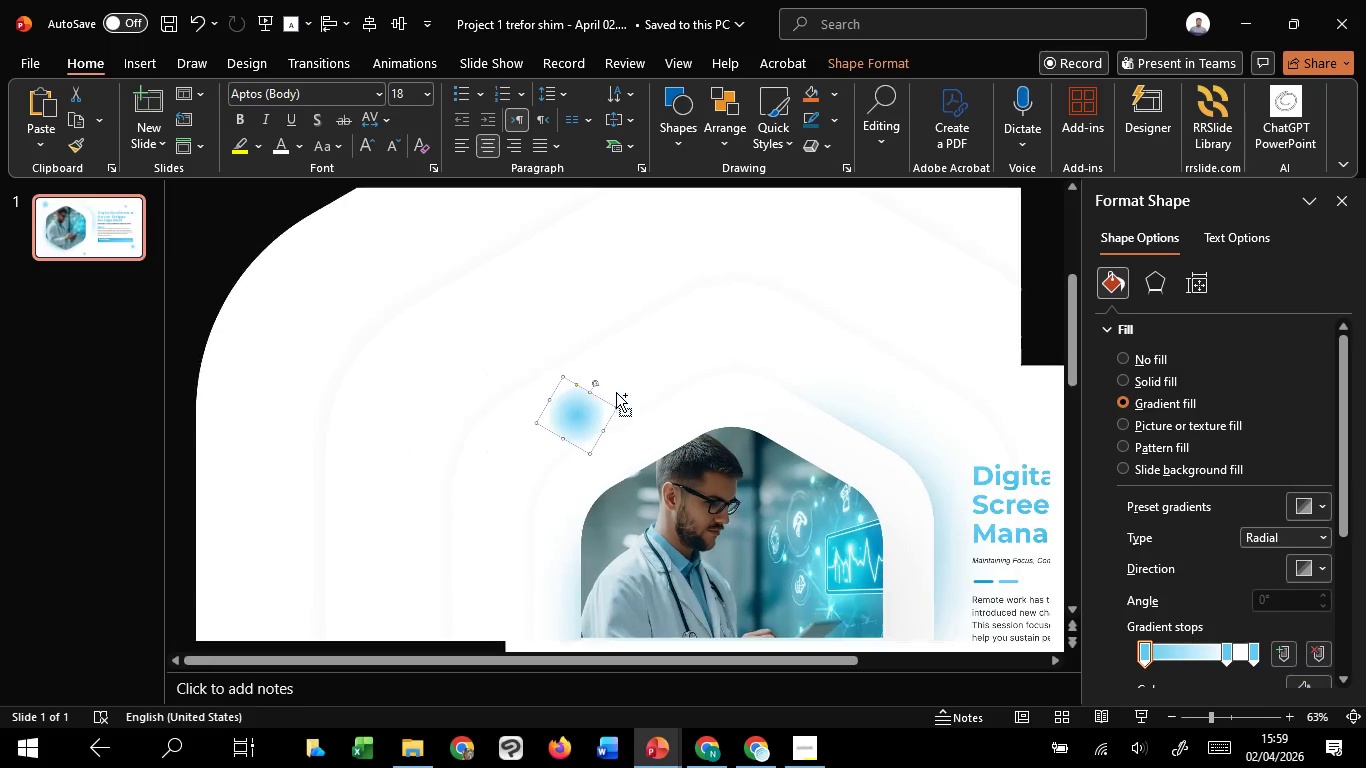 
key(Control+ControlLeft)
 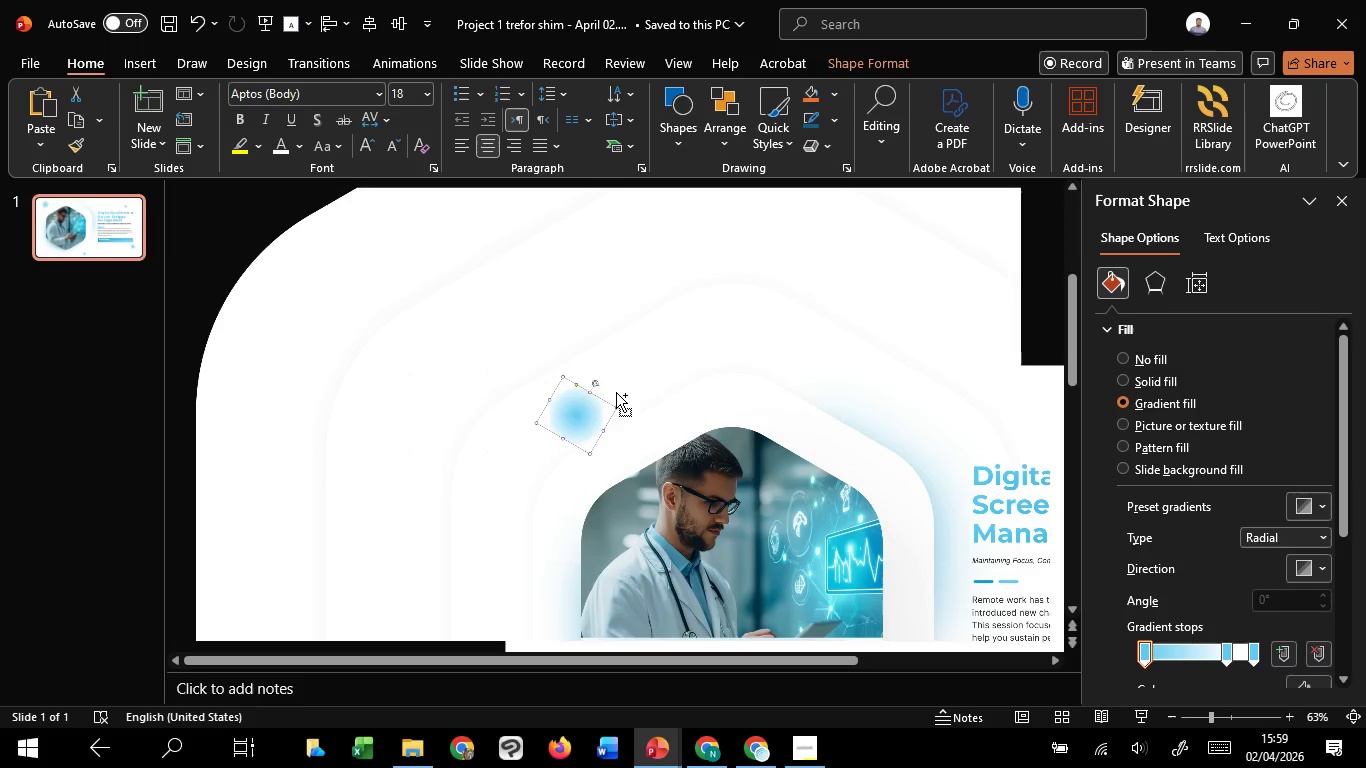 
hold_key(key=ControlLeft, duration=2.27)
left_click([982, 427])
 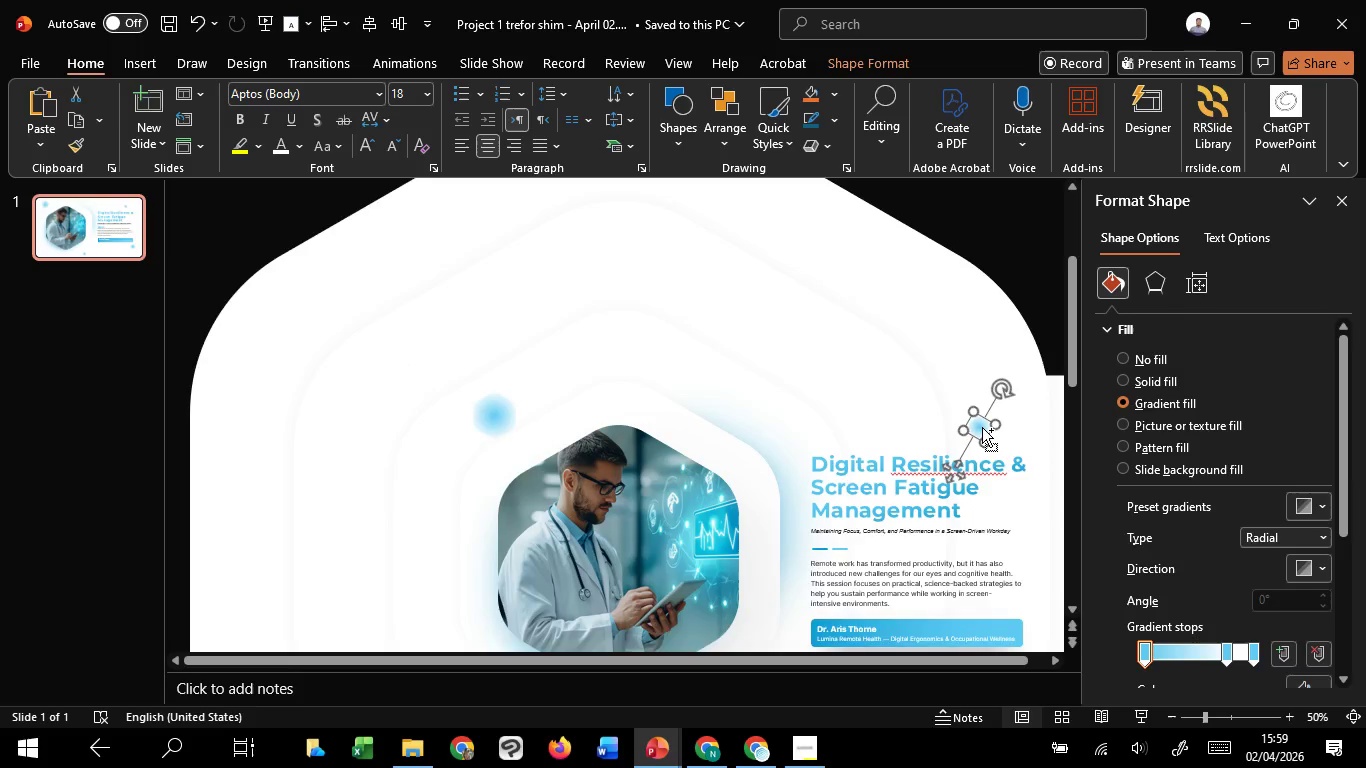 
hold_key(key=ControlLeft, duration=0.64)
scroll: coordinate [982, 427], scroll_direction: up, amount: 4.0
 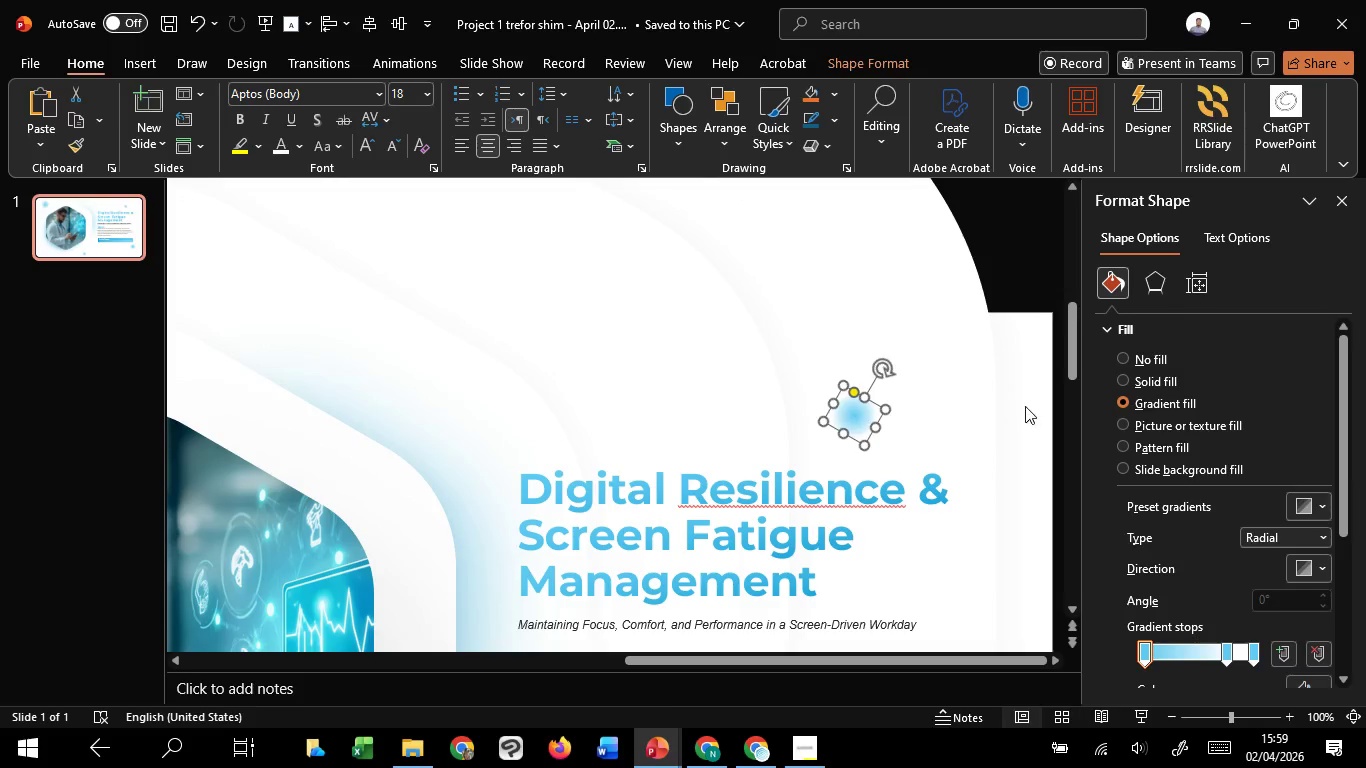 
left_click([1029, 405])
 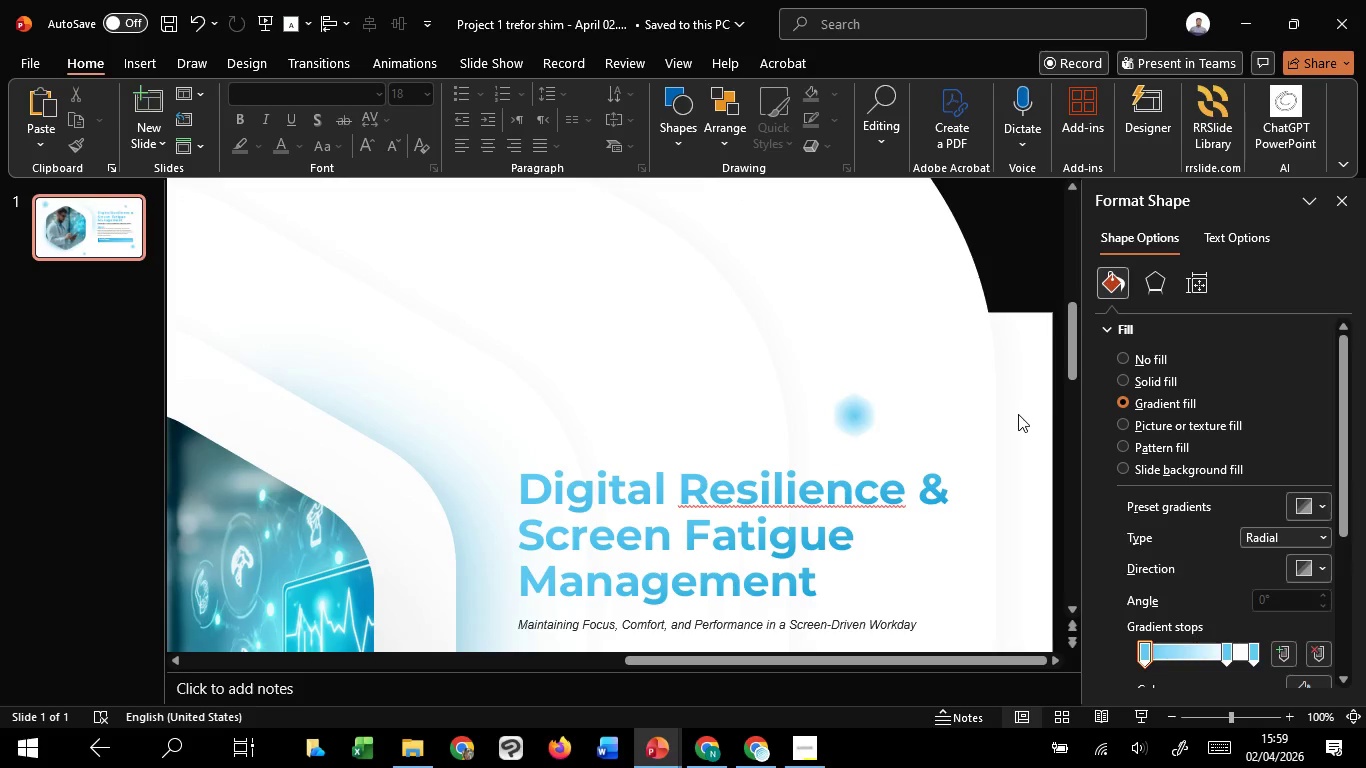 
scroll: coordinate [994, 472], scroll_direction: down, amount: 31.0
 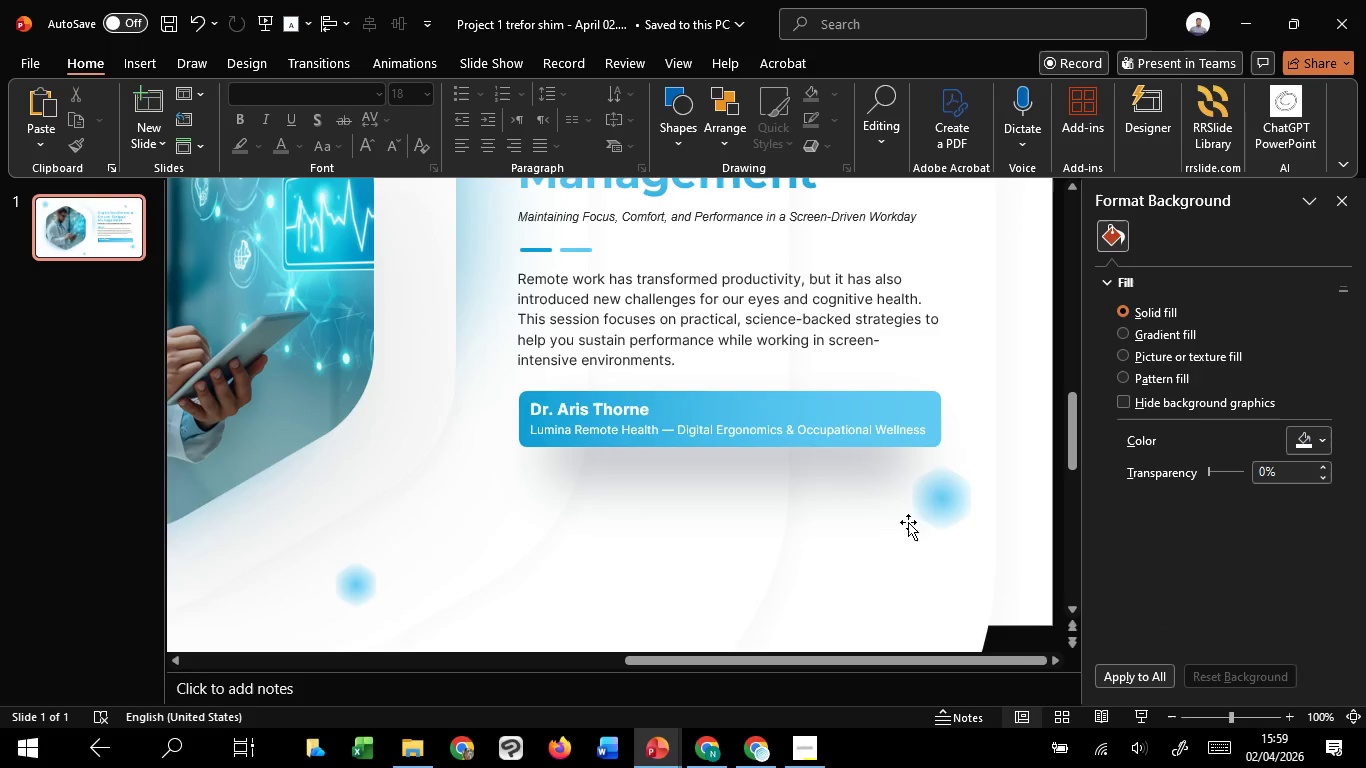 
left_click([939, 505])
 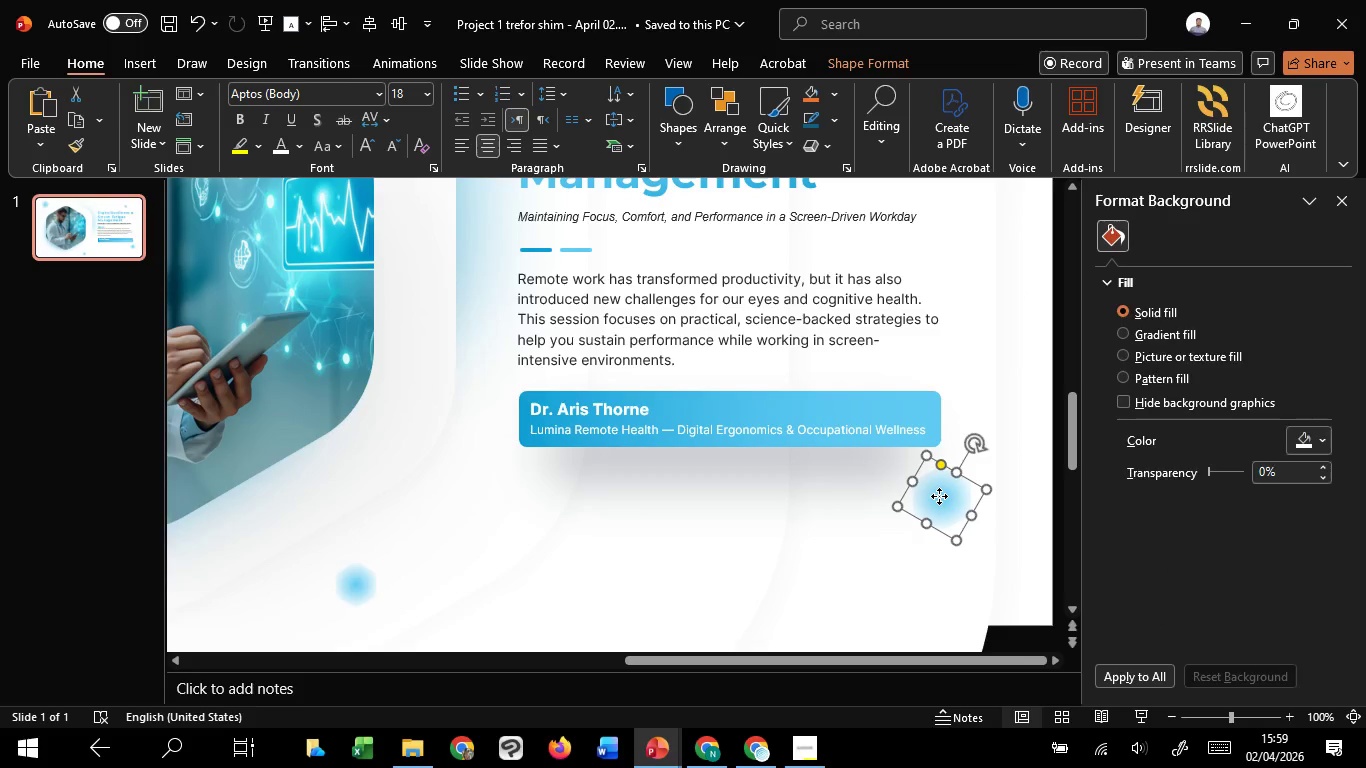 
left_click_drag(start_coordinate=[939, 496], to_coordinate=[944, 500])
 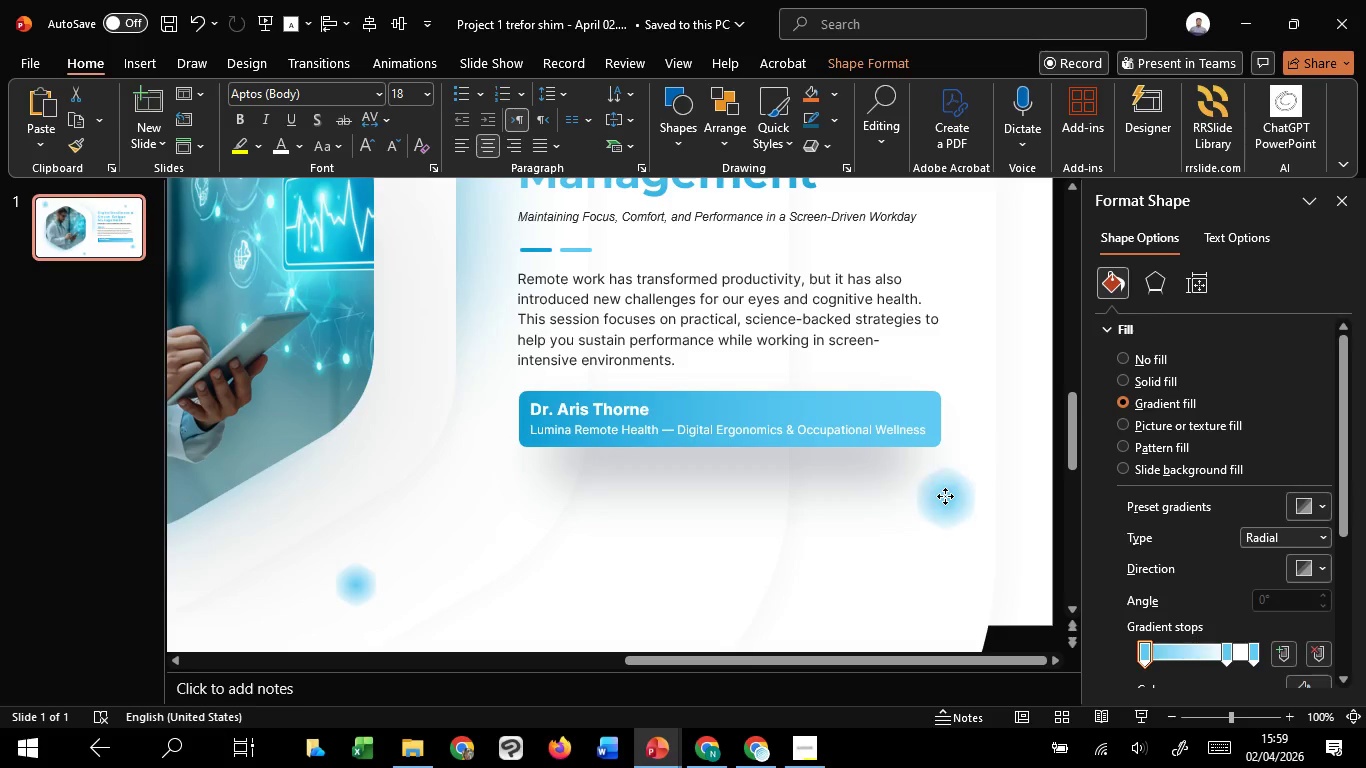 
hold_key(key=ShiftLeft, duration=0.95)
 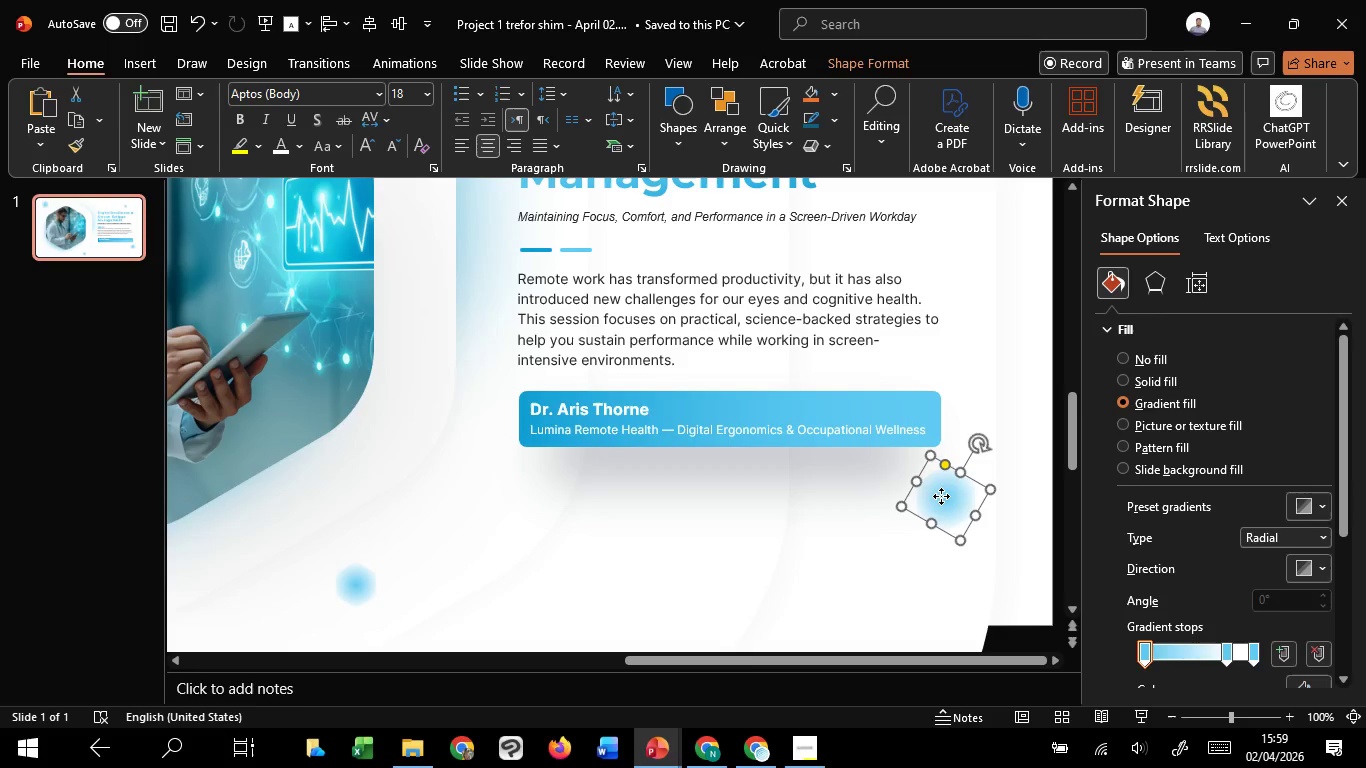 
left_click_drag(start_coordinate=[941, 496], to_coordinate=[949, 503])
 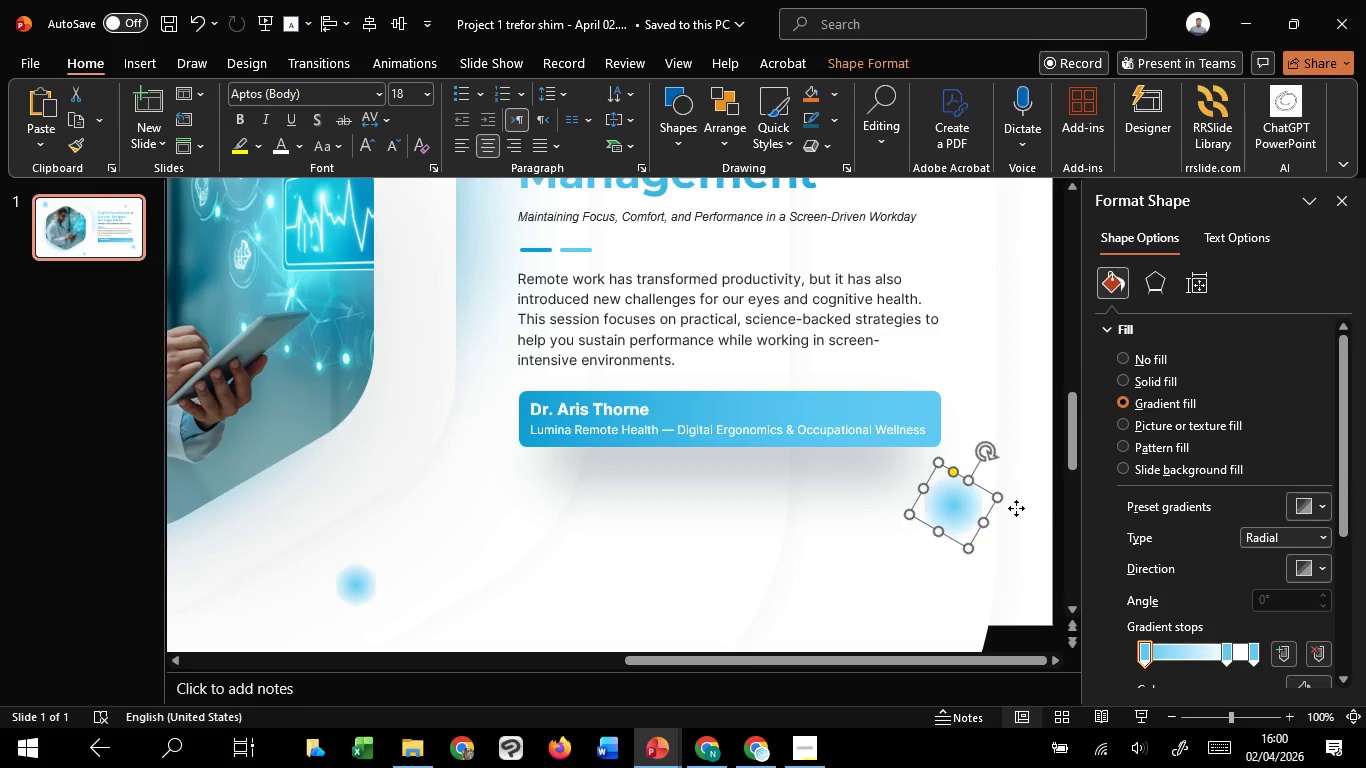 
hold_key(key=ShiftLeft, duration=0.86)
 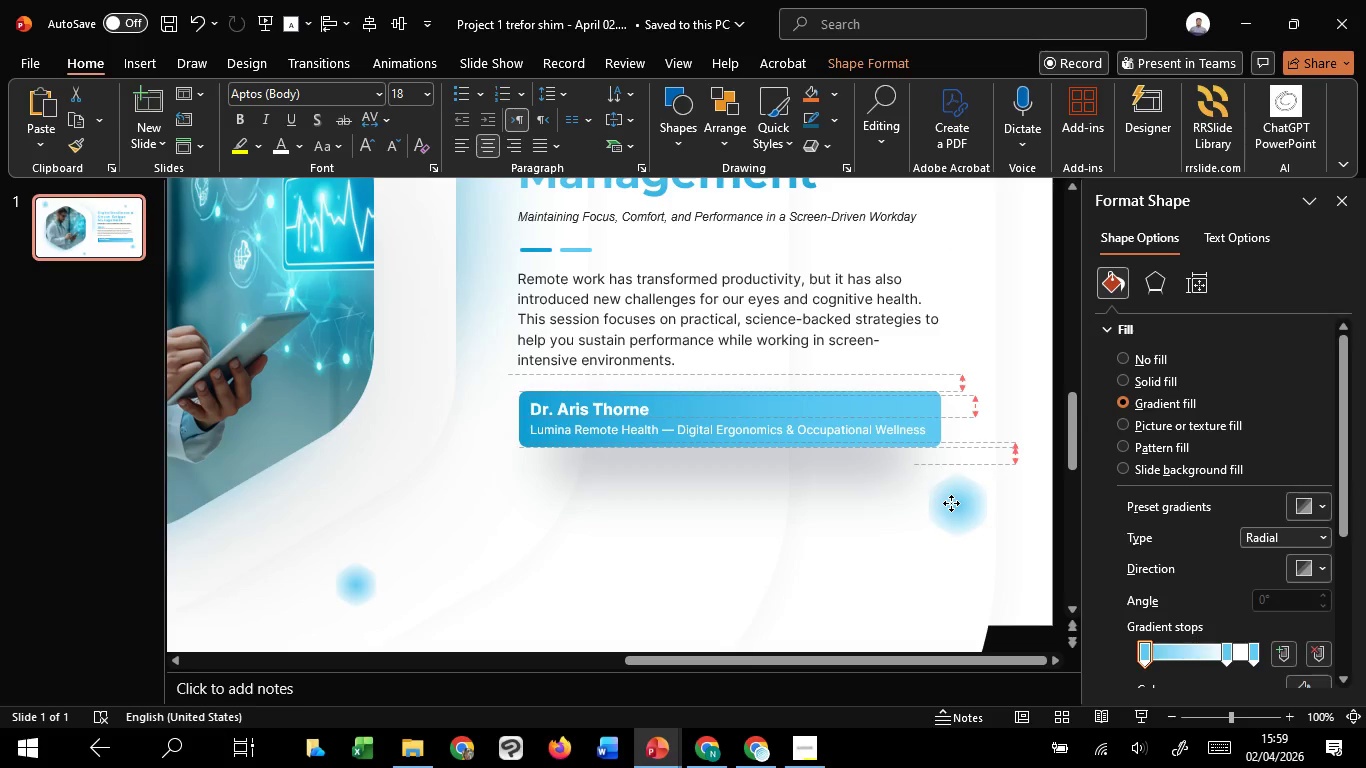 
left_click([1016, 508])
 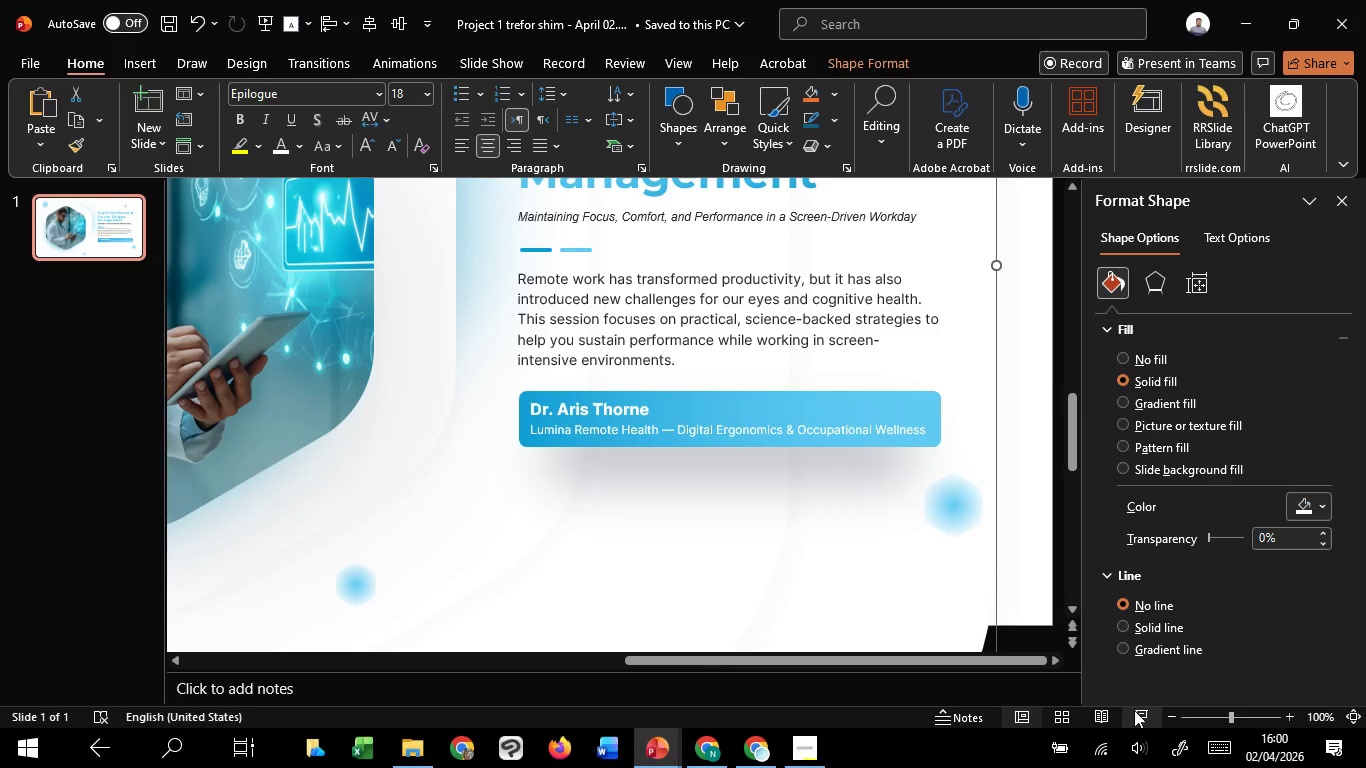 
left_click([1137, 712])
 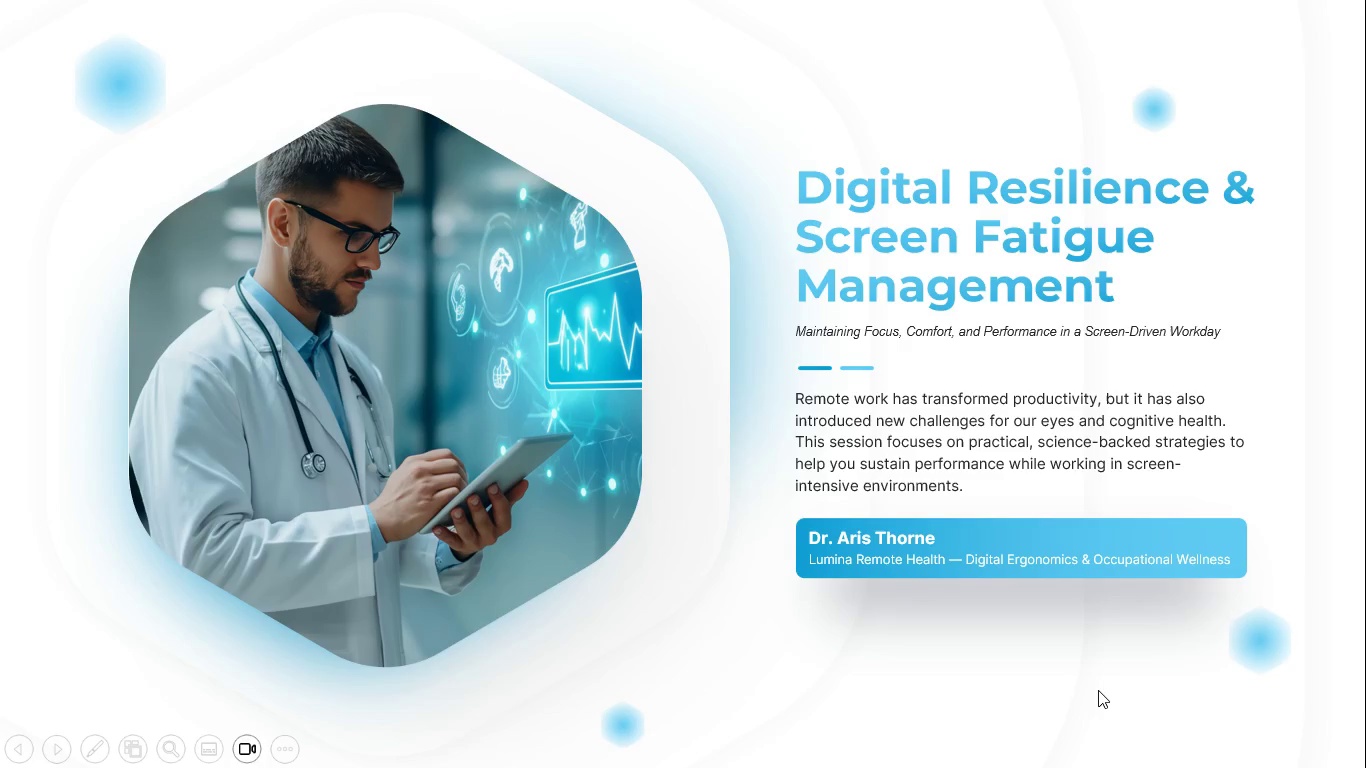 
key(Escape)
 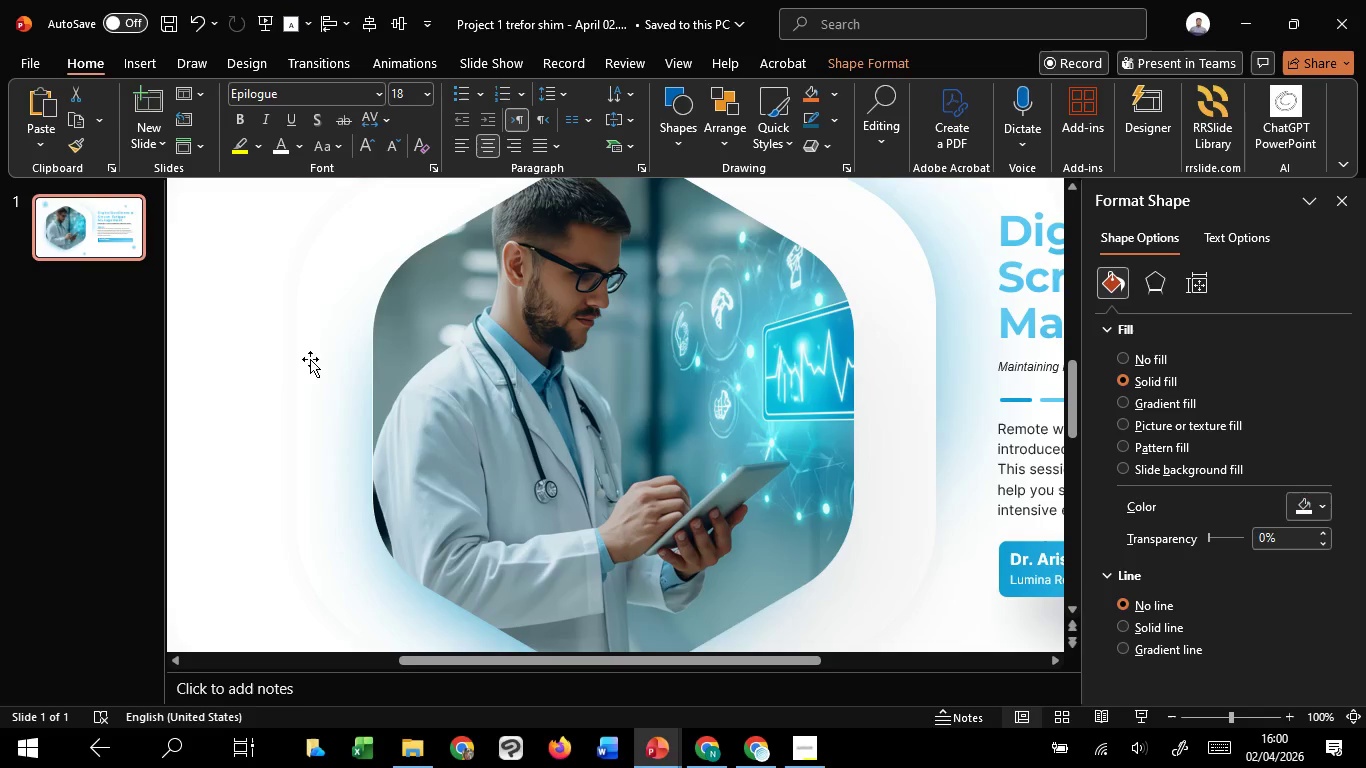 
hold_key(key=ControlLeft, duration=1.14)
scroll: coordinate [362, 365], scroll_direction: down, amount: 4.0
 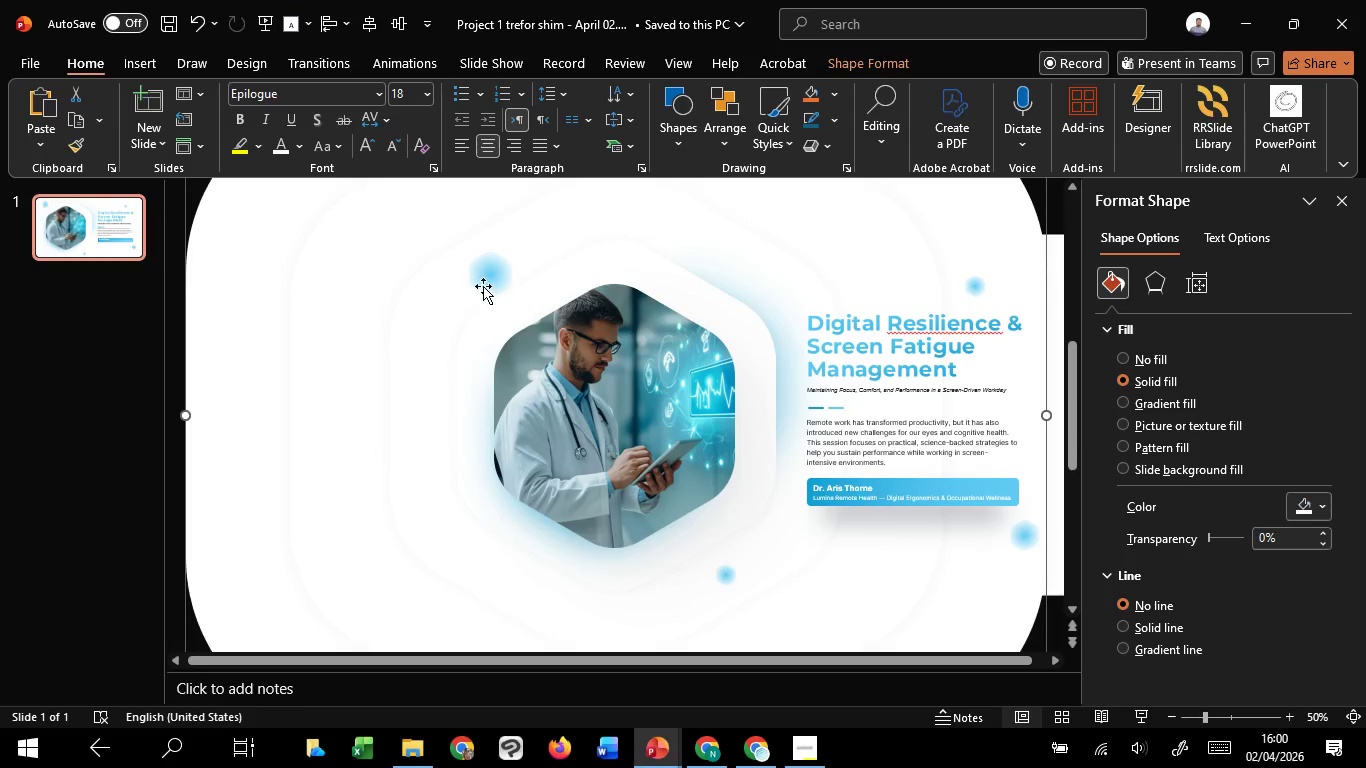 
left_click([487, 278])
 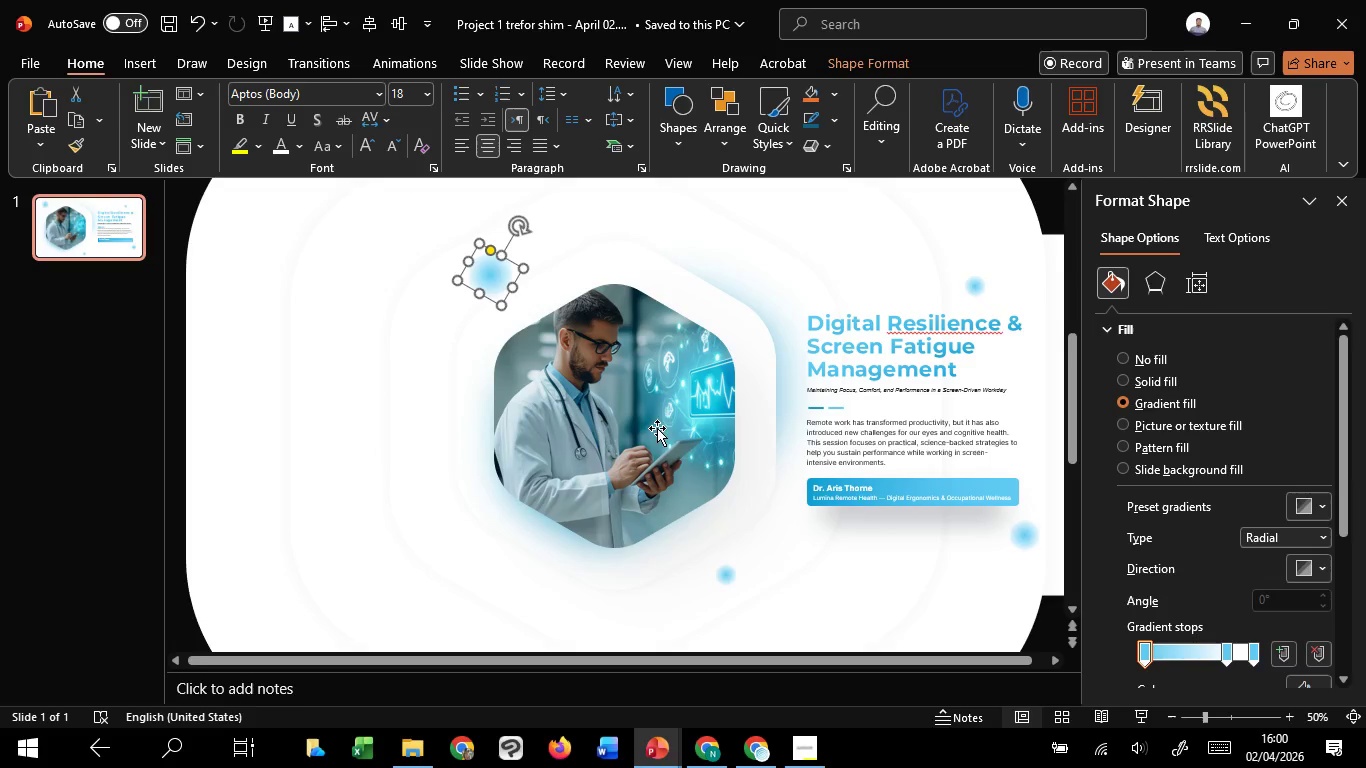 
hold_key(key=ShiftLeft, duration=1.52)
left_click([1028, 535])
 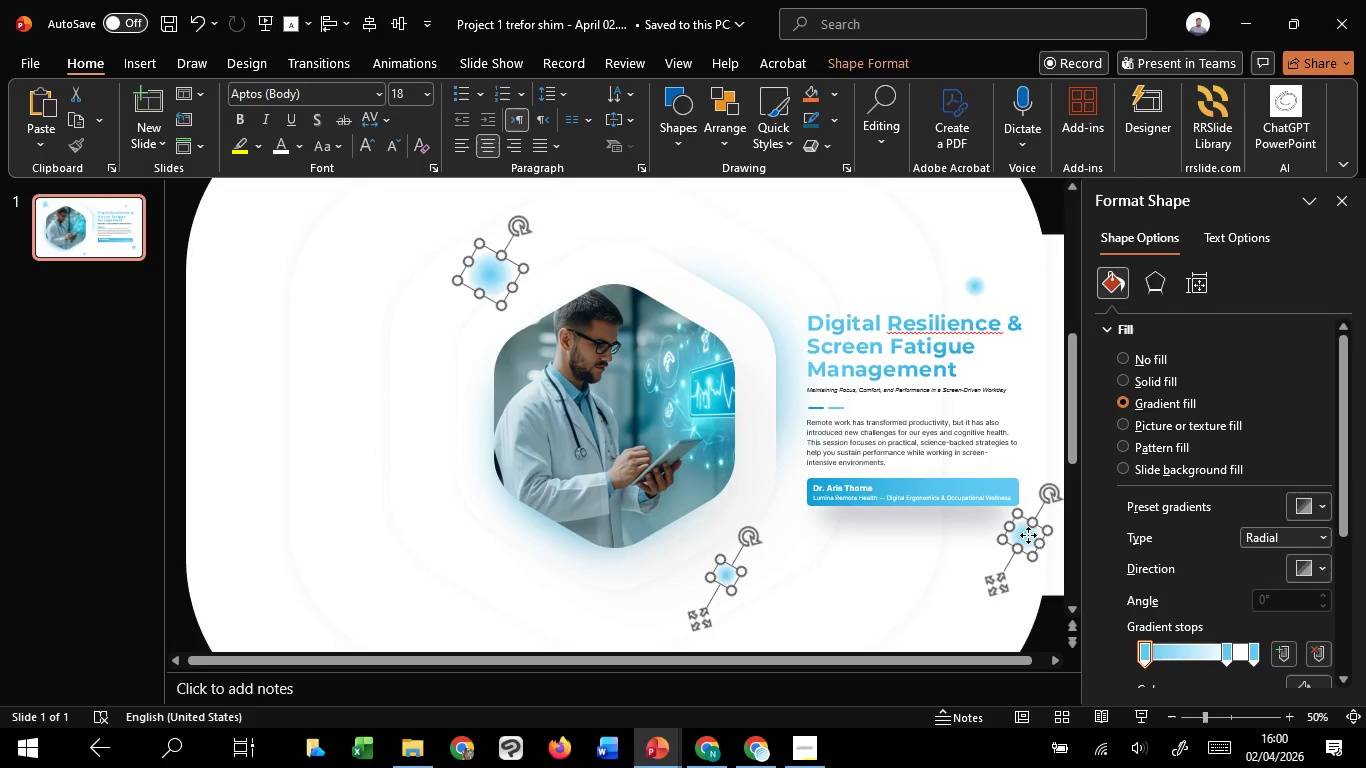 
hold_key(key=ShiftLeft, duration=1.51)
left_click([973, 282])
 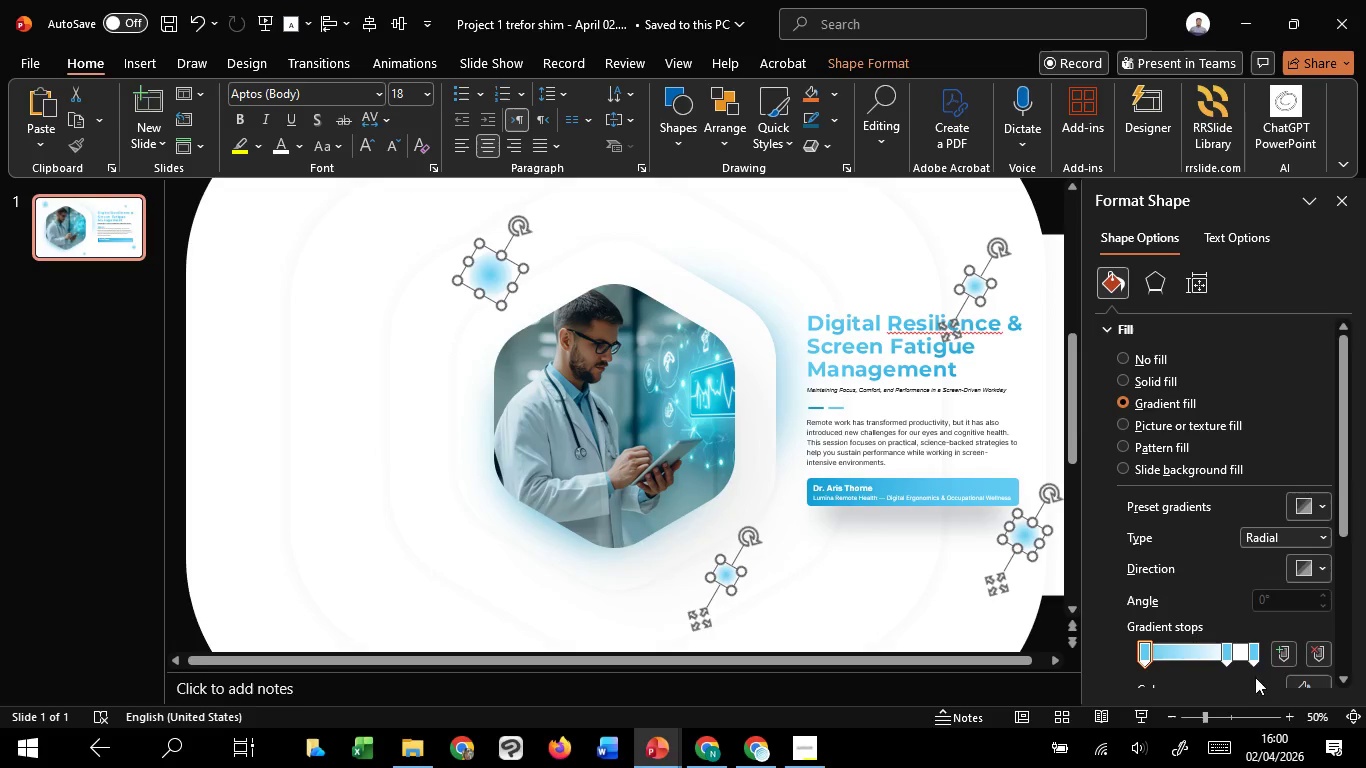 
key(Shift+ShiftLeft)
 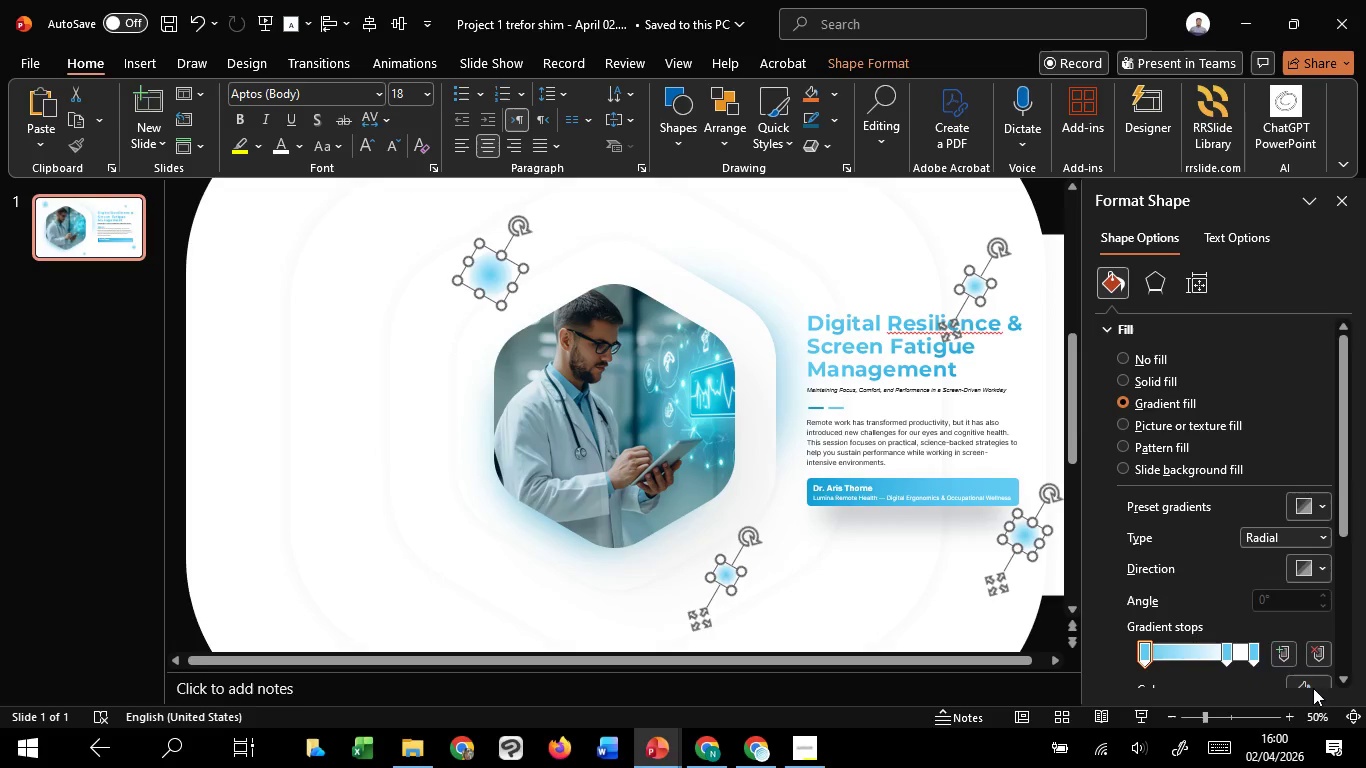 
key(Shift+ShiftLeft)
 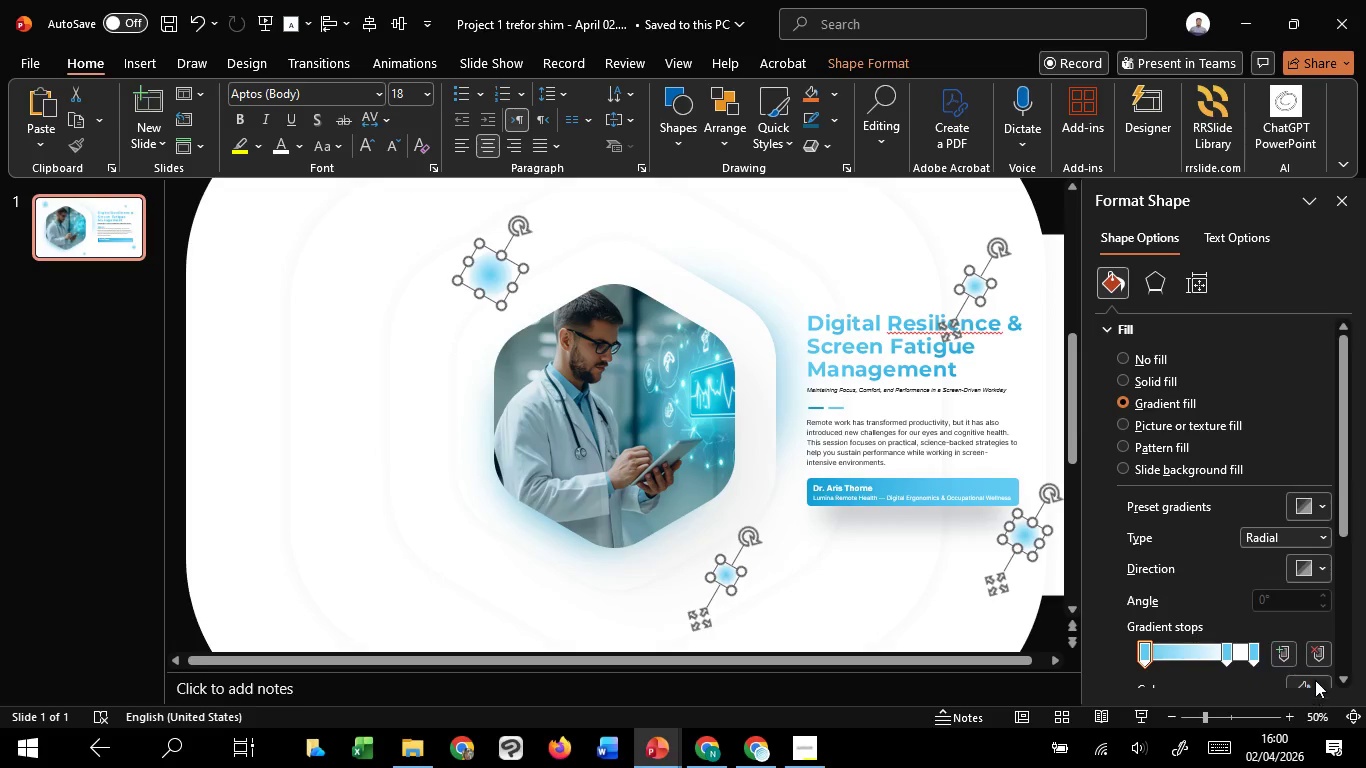 
key(Shift+ShiftLeft)
 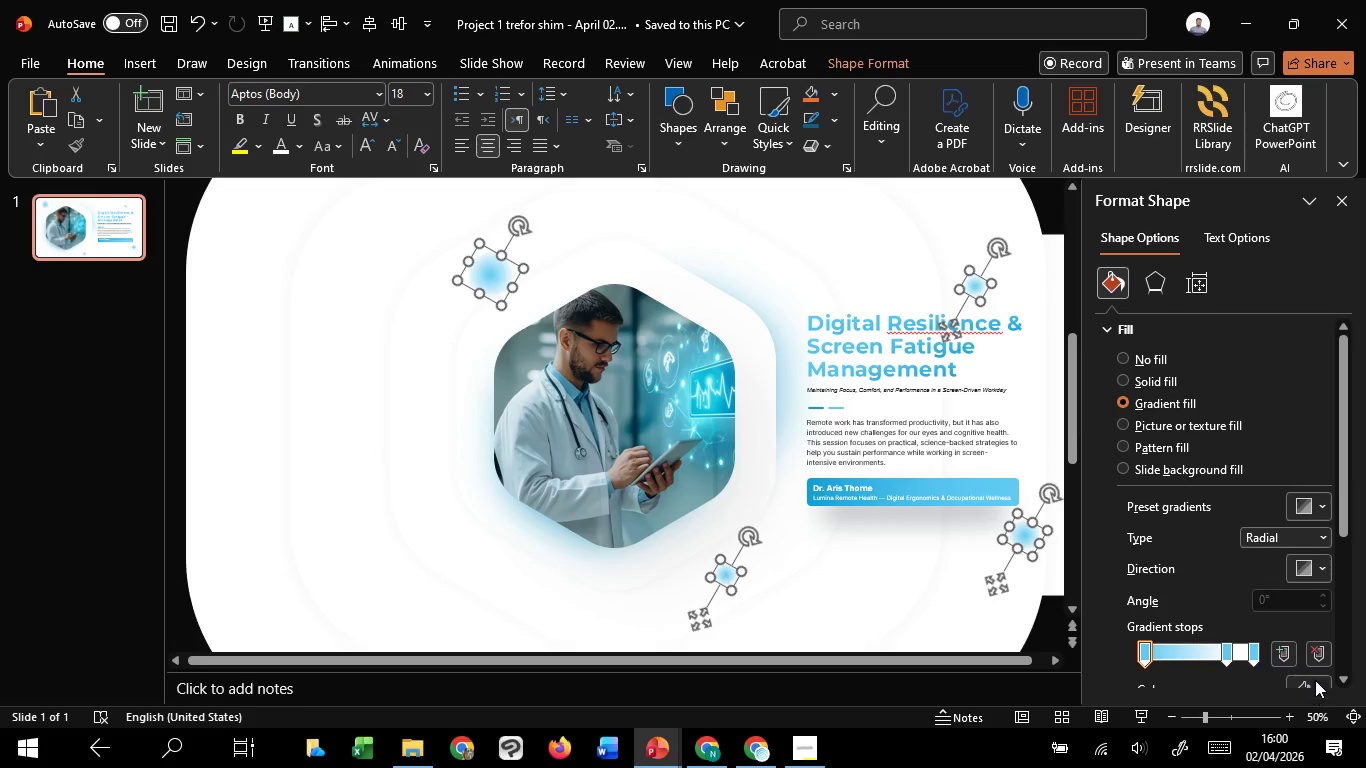 
key(Shift+ShiftLeft)
 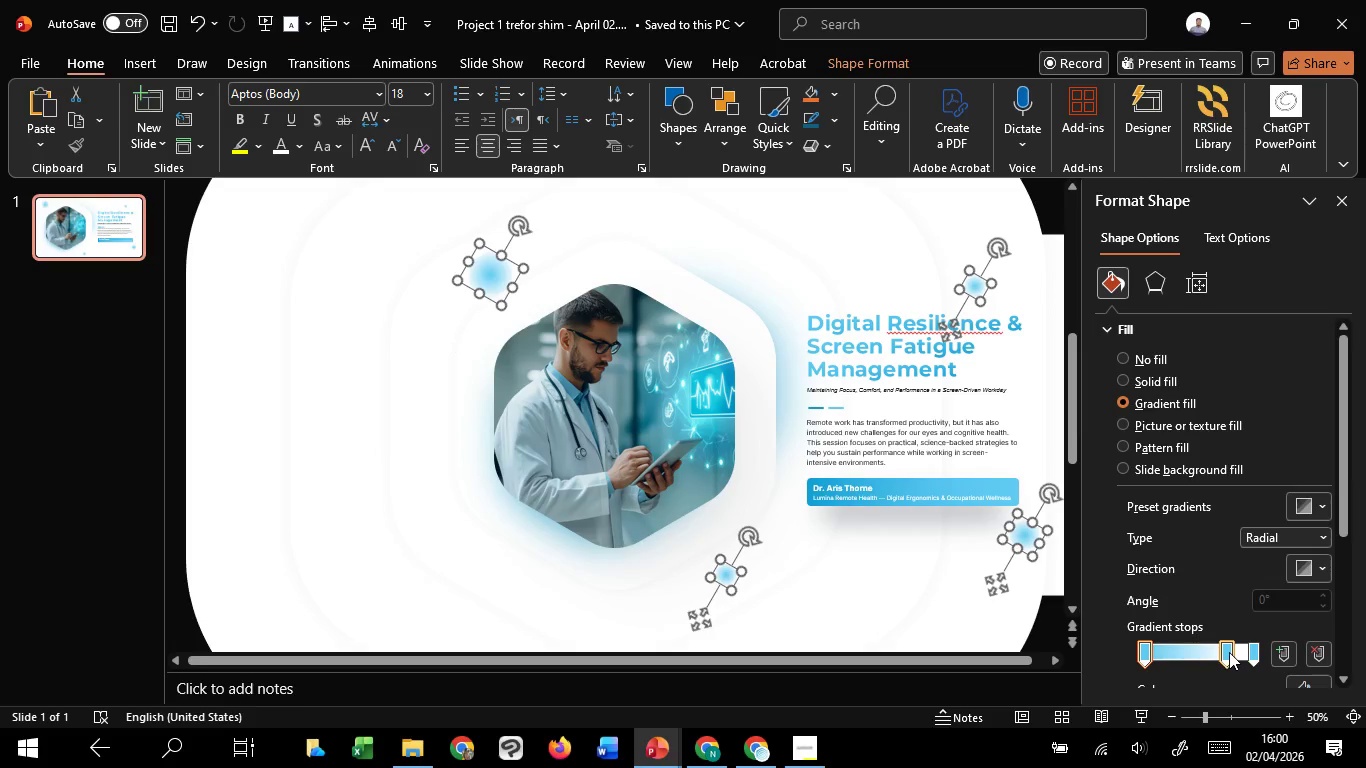 
left_click([1229, 652])
 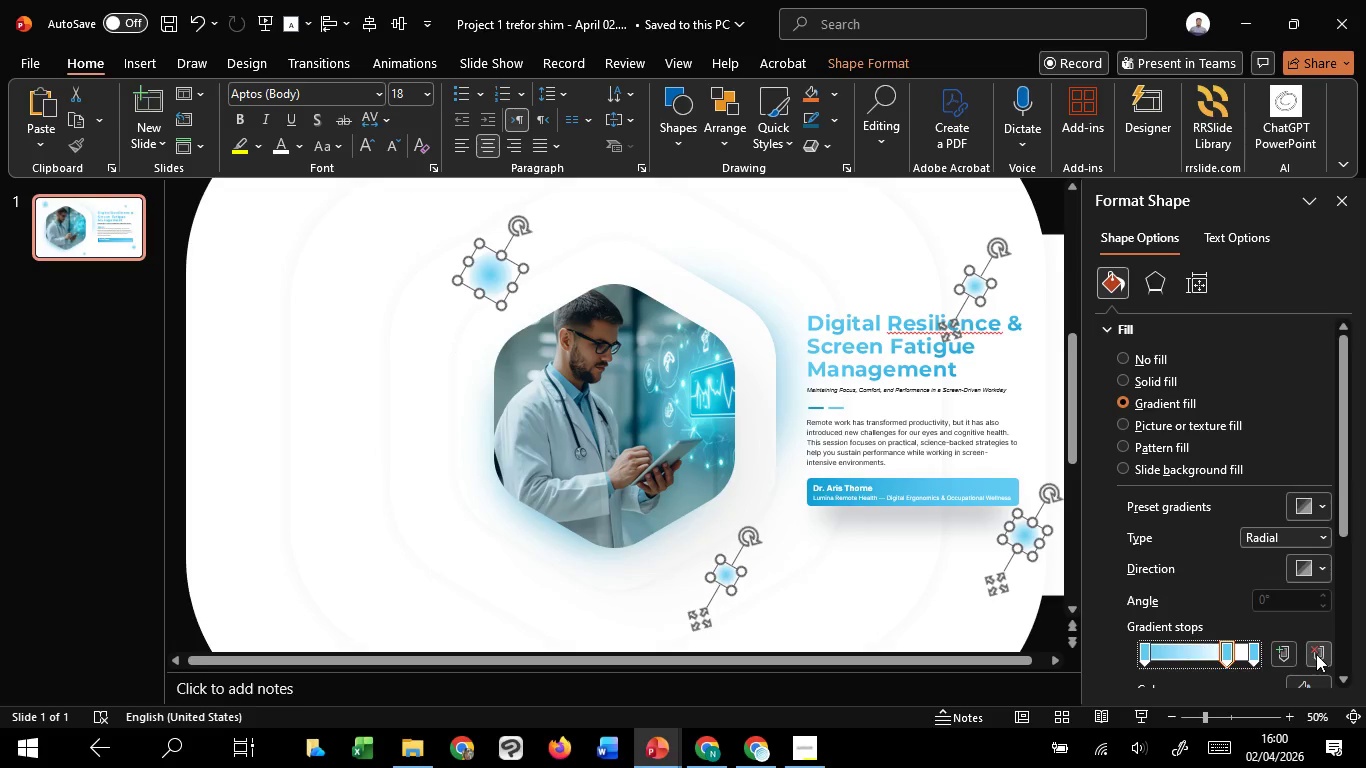 
left_click([1316, 654])
 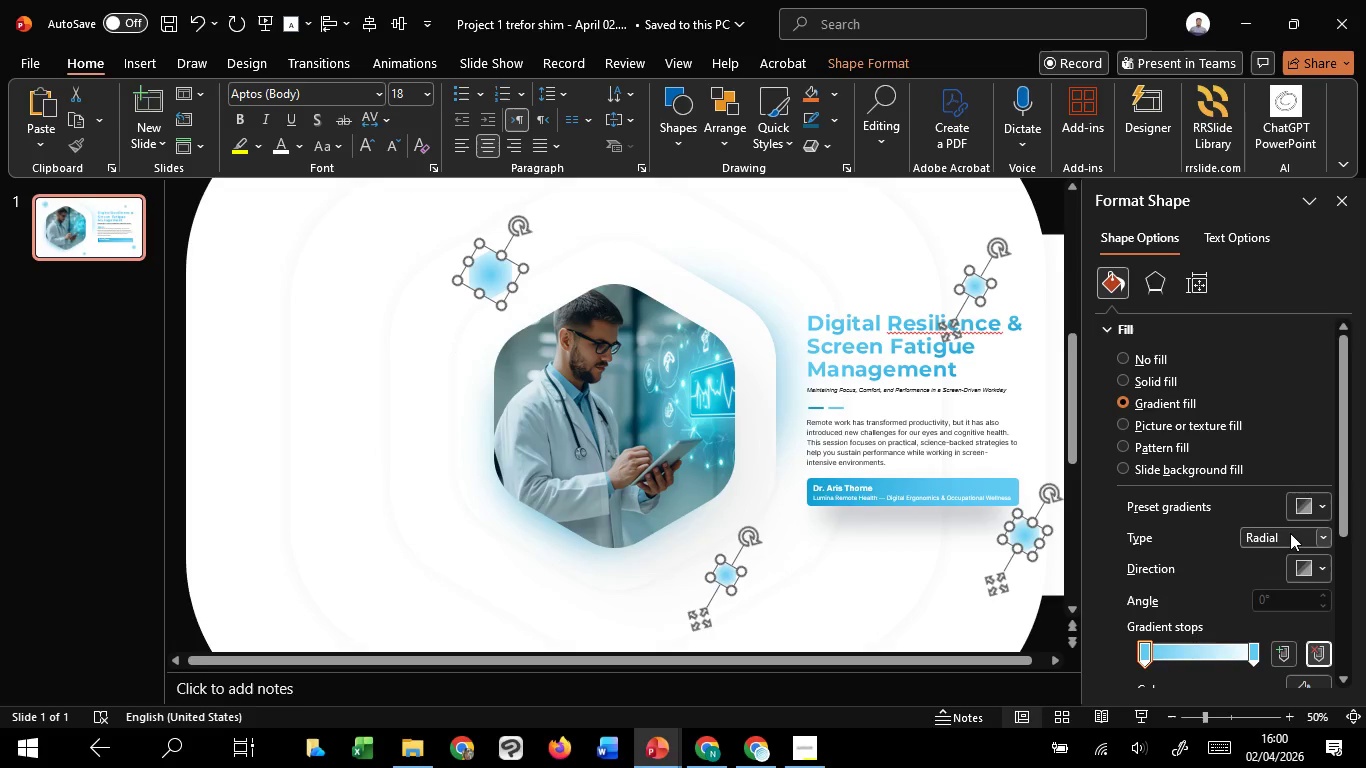 
left_click([1290, 533])
 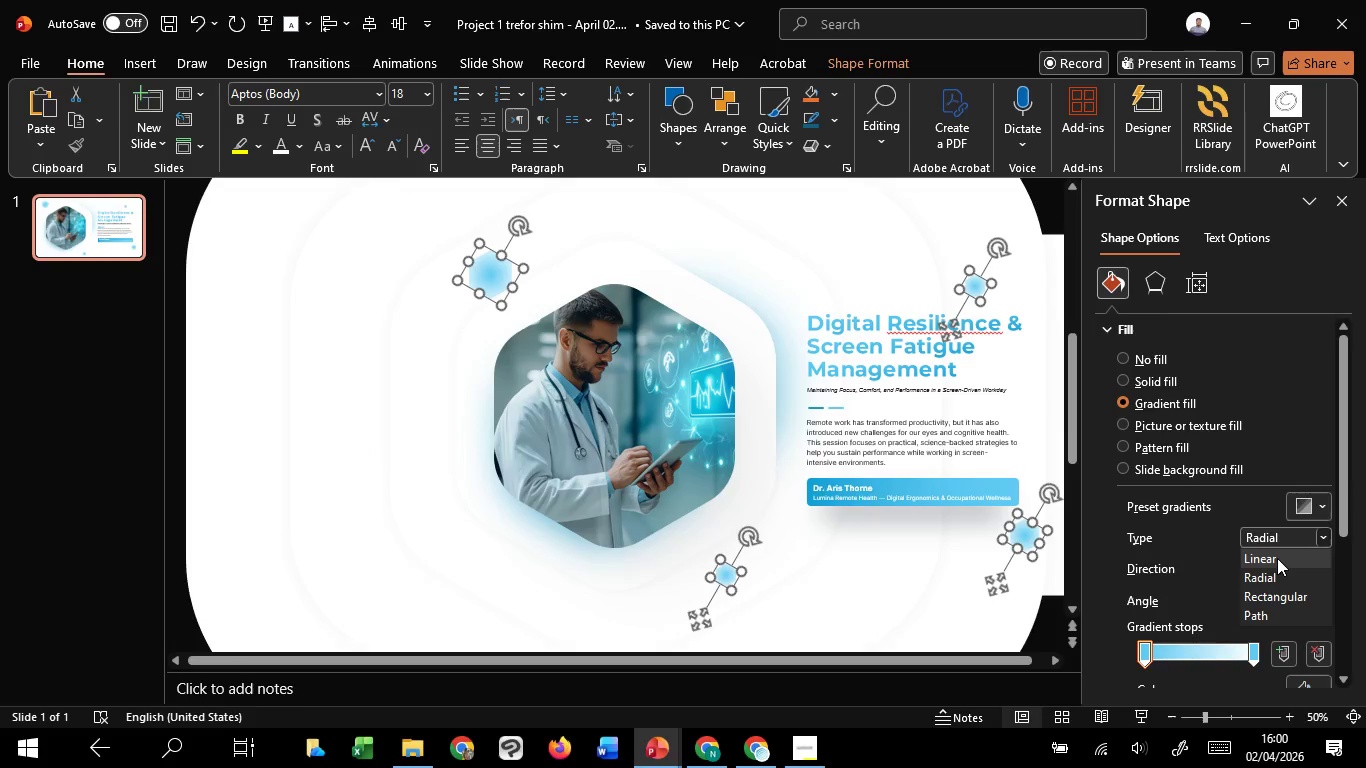 
left_click([1277, 558])
 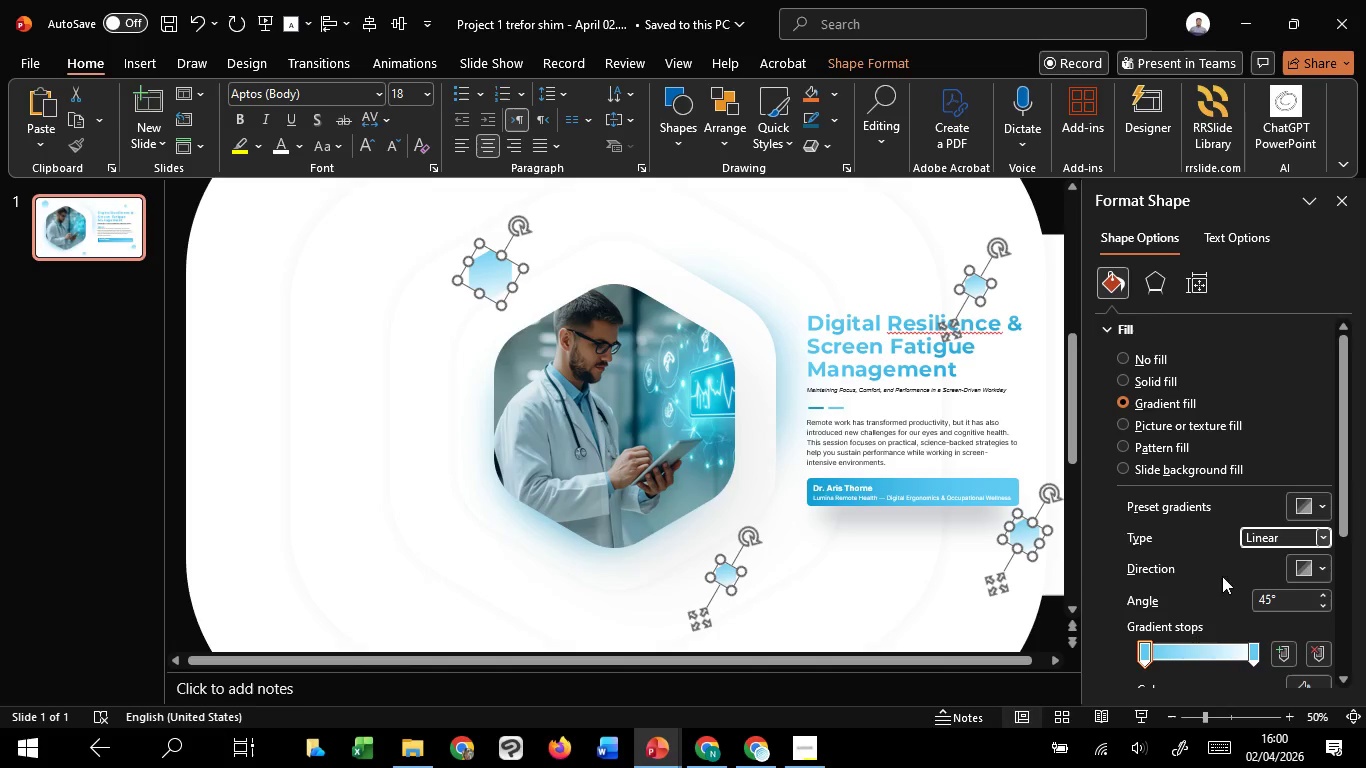 
left_click([1255, 657])
 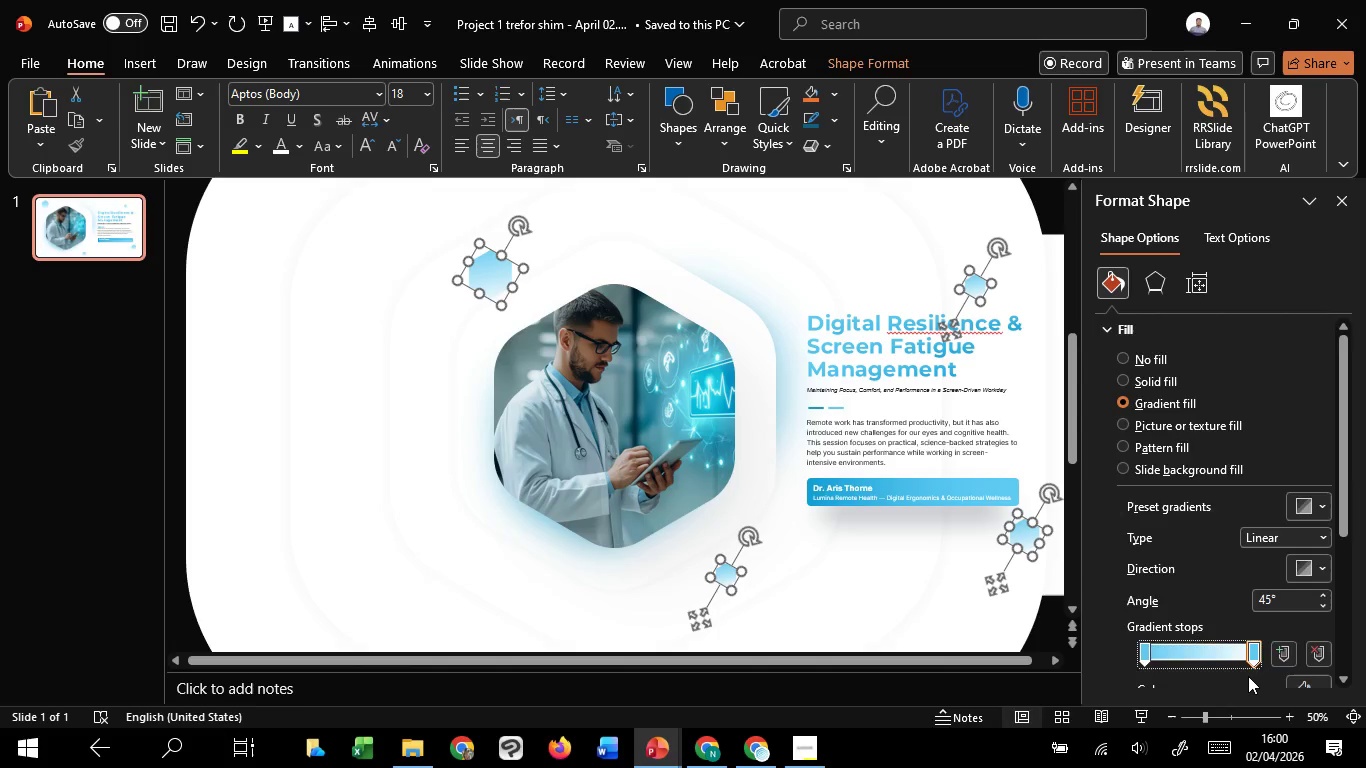 
scroll: coordinate [1248, 677], scroll_direction: down, amount: 2.0
 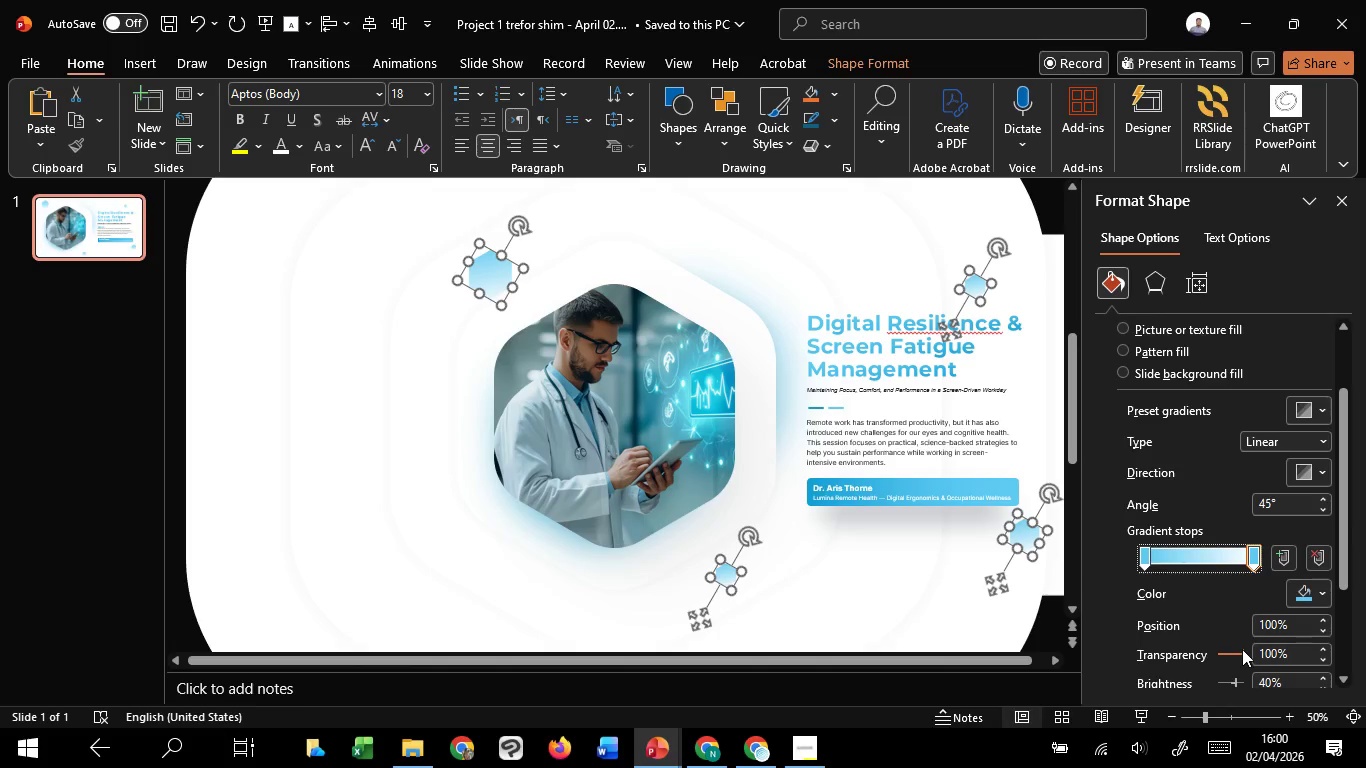 
left_click_drag(start_coordinate=[1242, 649], to_coordinate=[1191, 657])
 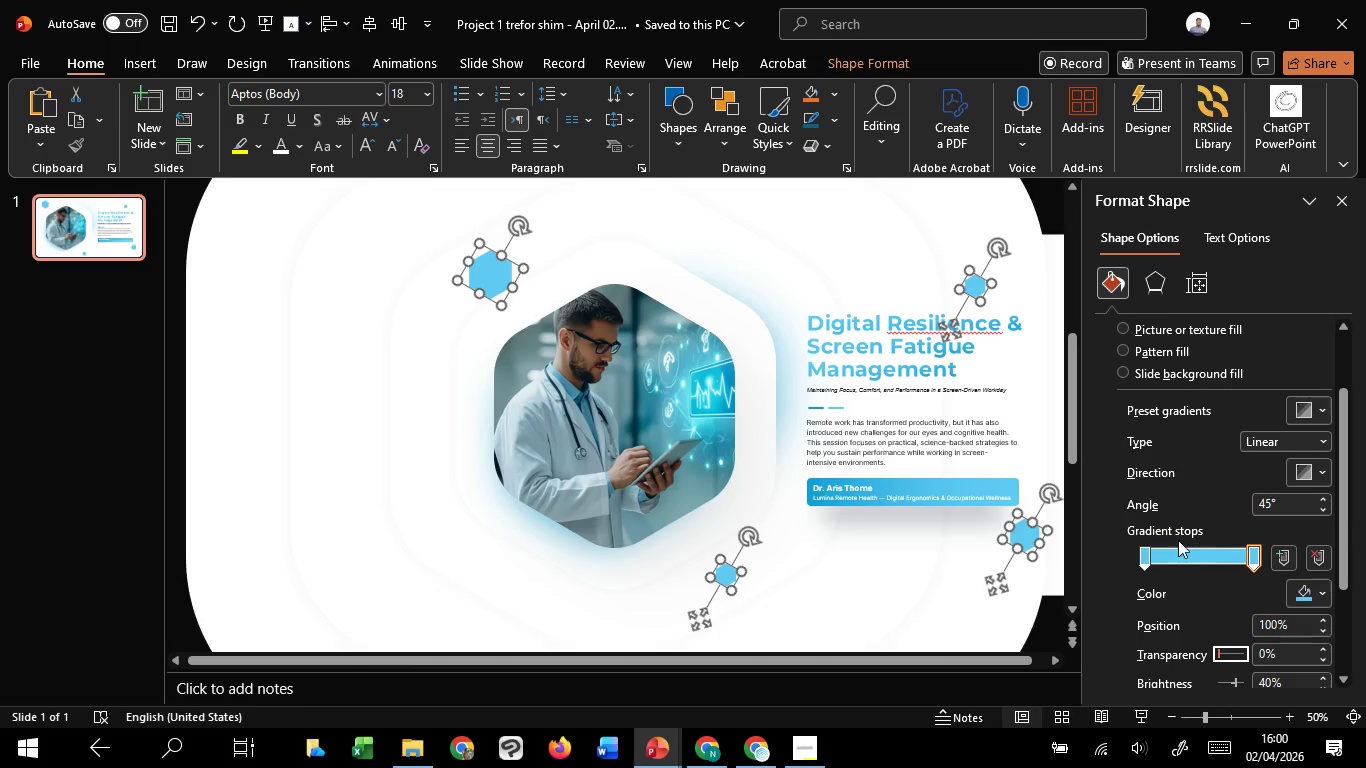 
scroll: coordinate [1166, 466], scroll_direction: up, amount: 2.0
 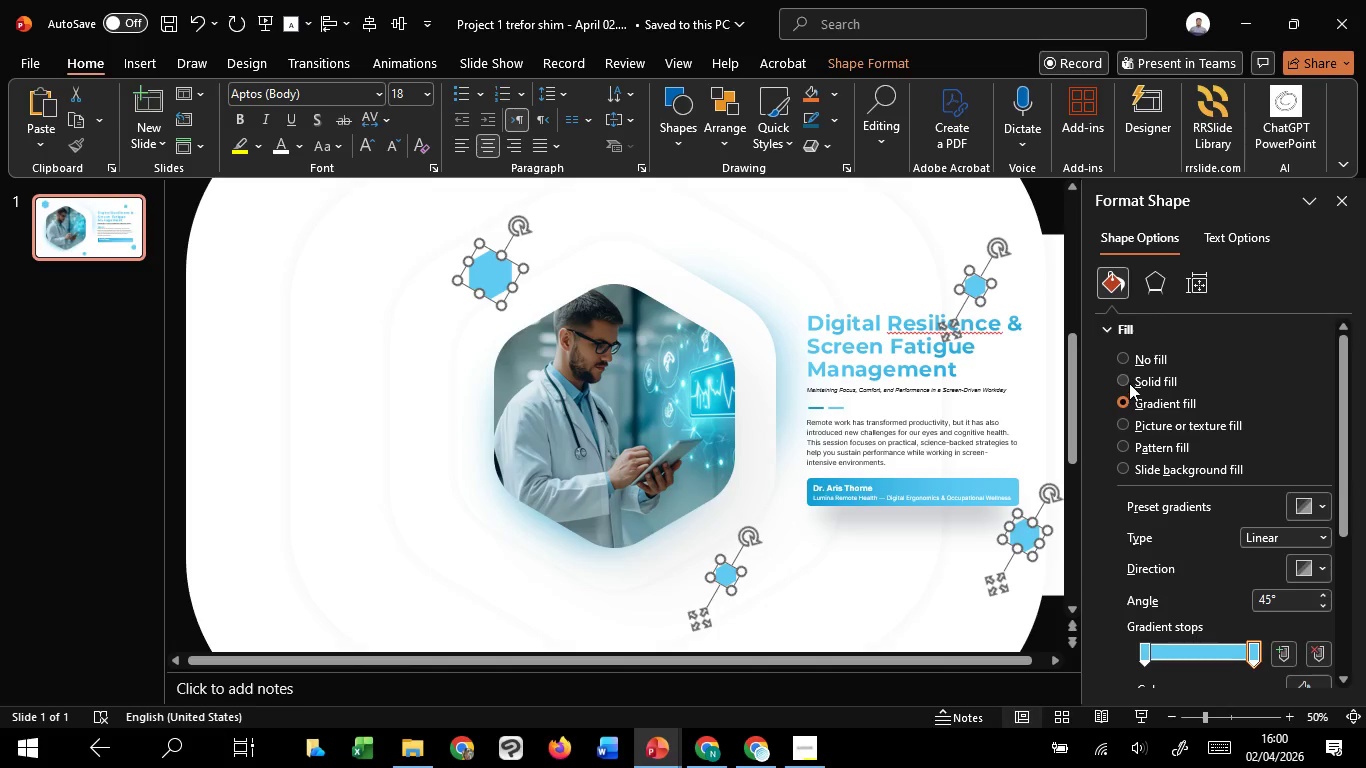 
left_click([1129, 383])
 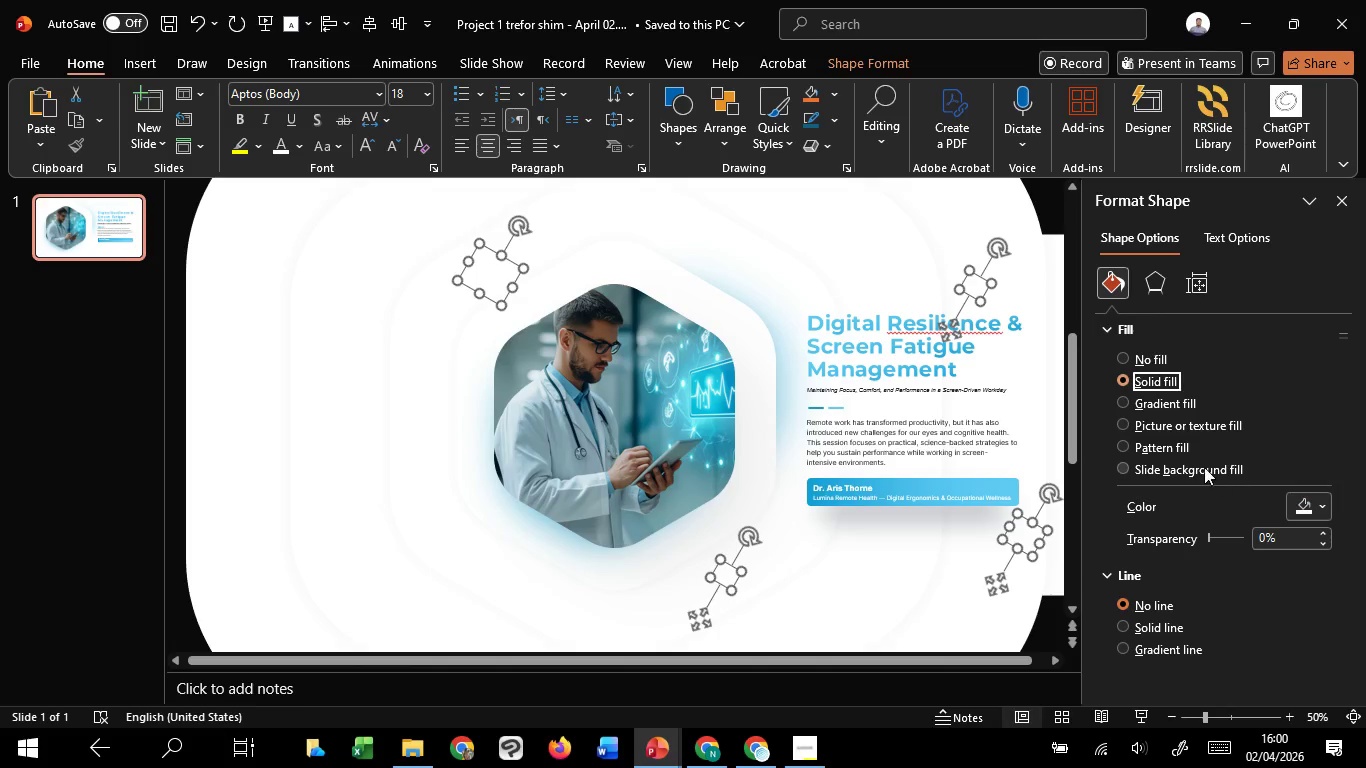 
left_click([1294, 502])
 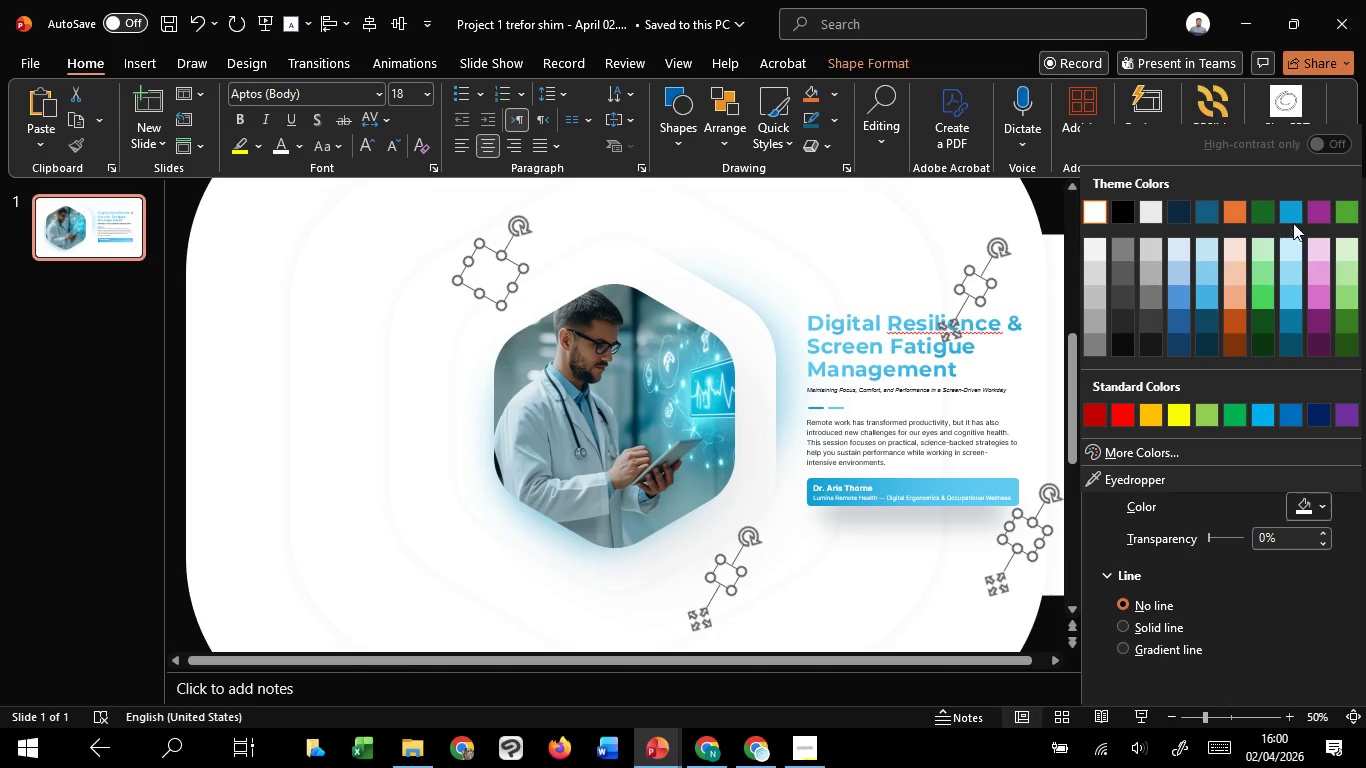 
left_click([1293, 215])
 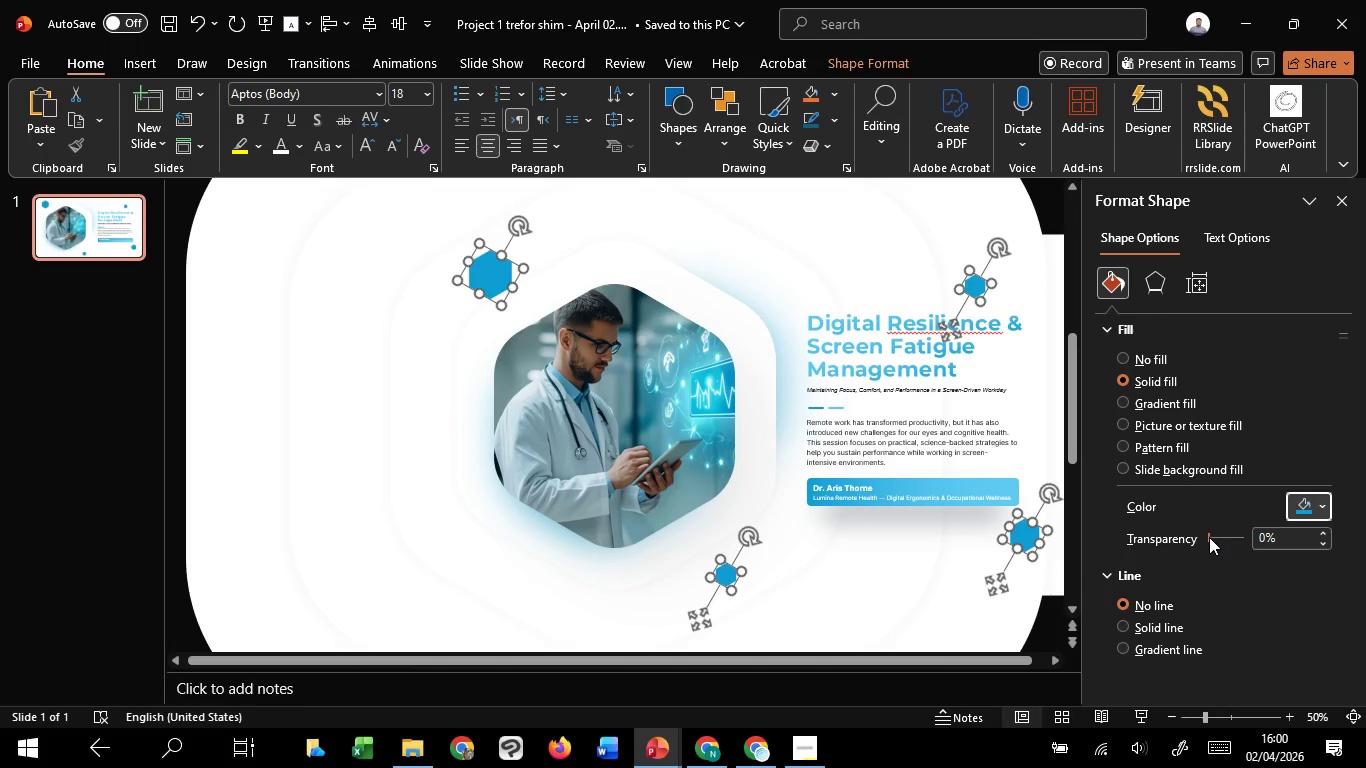 
scroll: coordinate [1212, 539], scroll_direction: up, amount: 74.0
 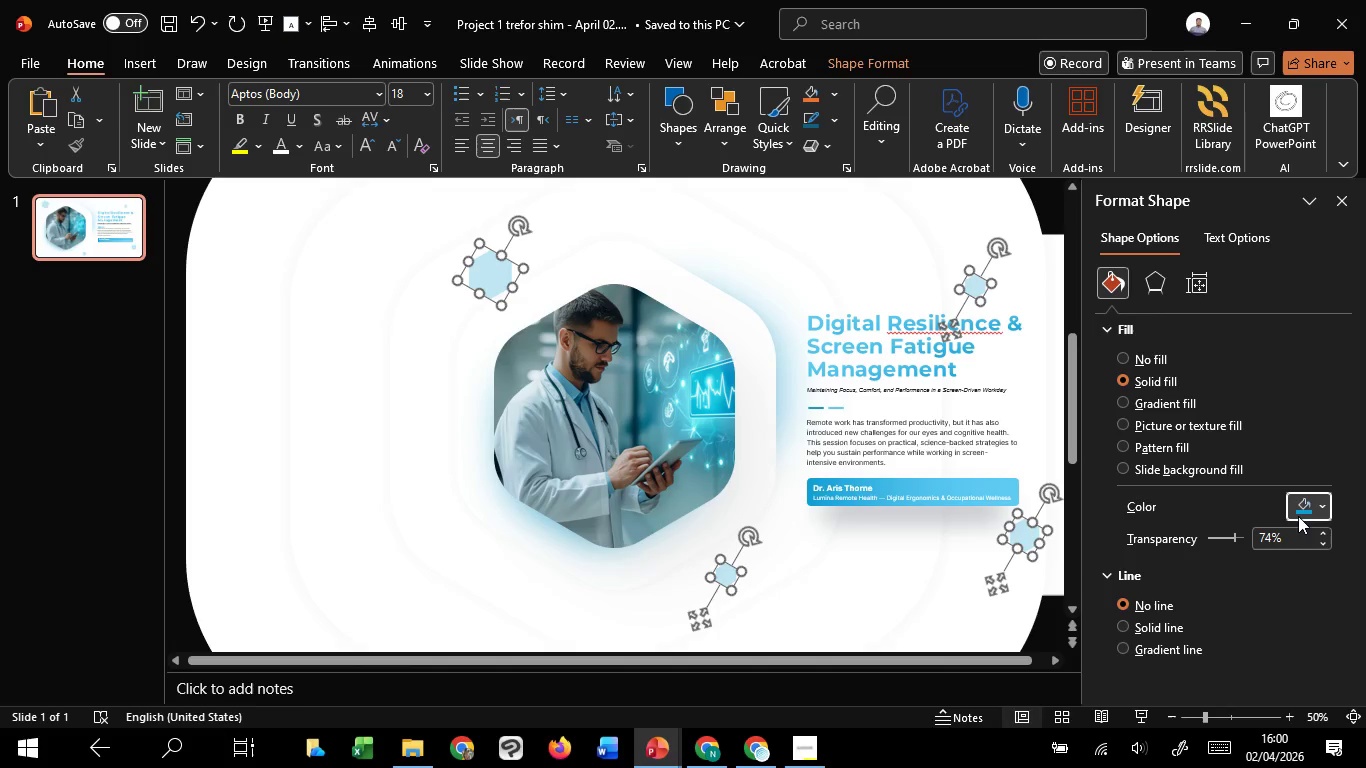 
left_click([1304, 511])
 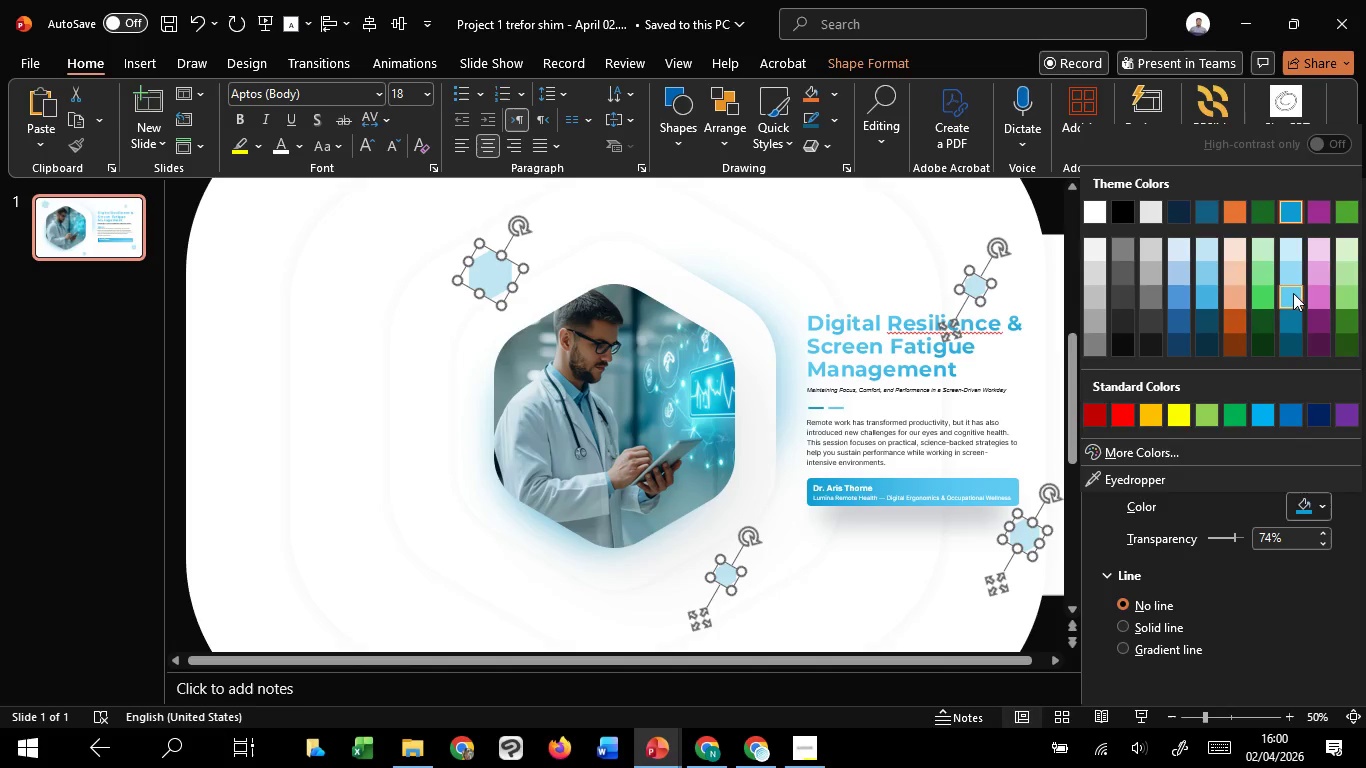 
left_click([1293, 293])
 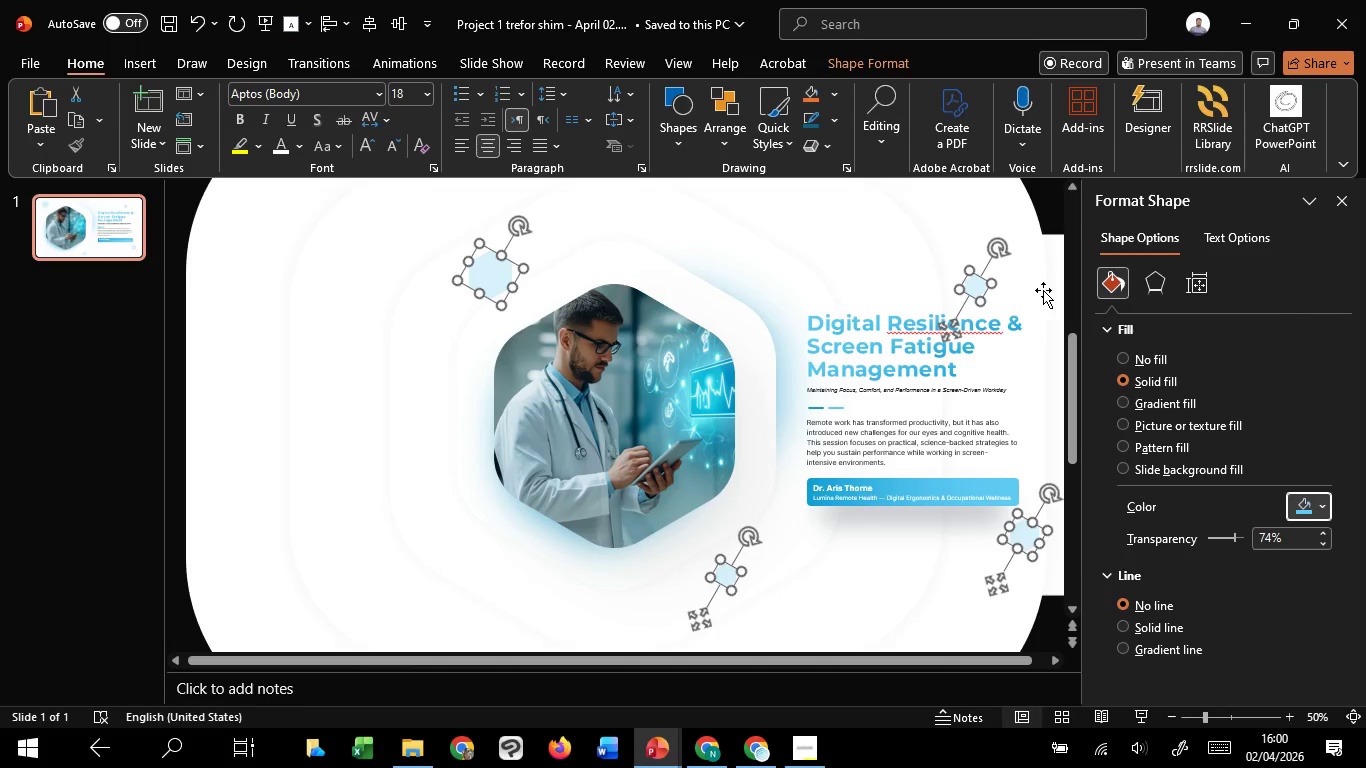 
left_click([1055, 252])
 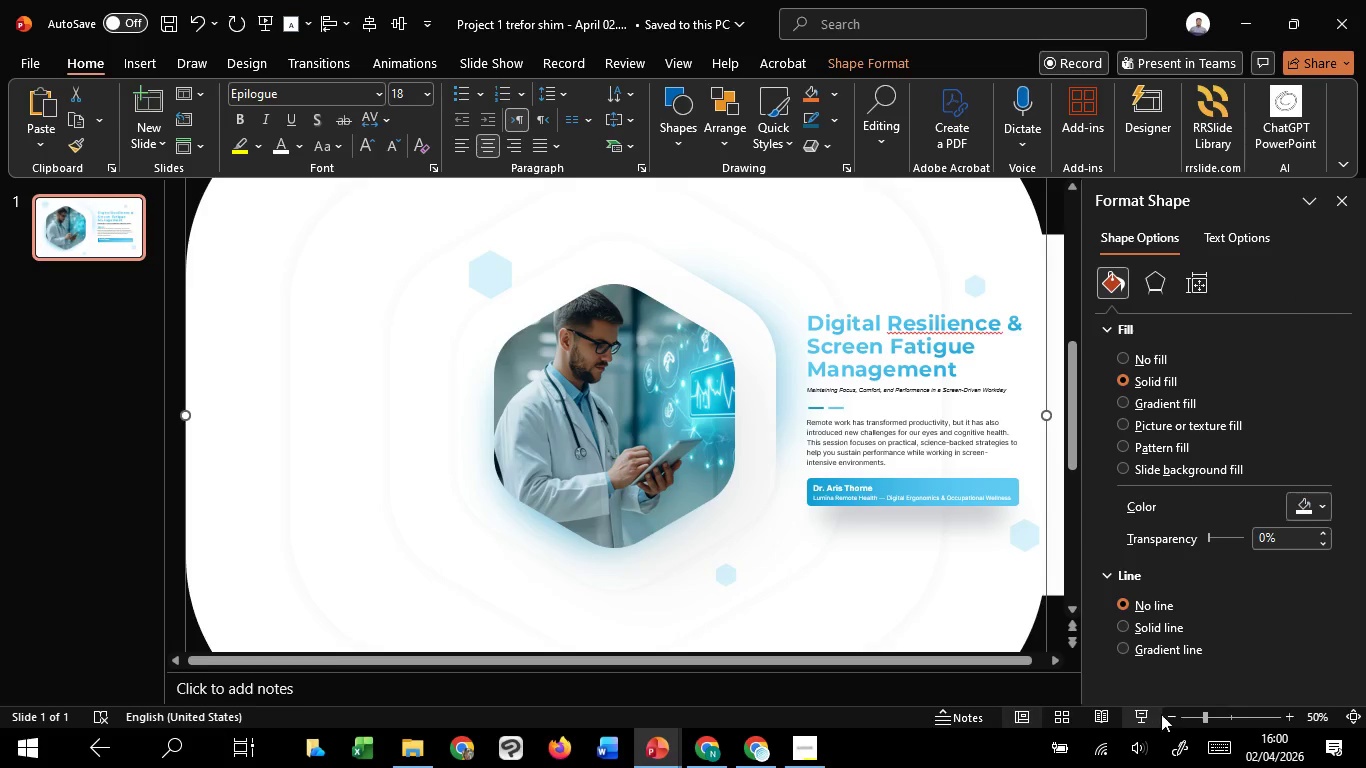 
left_click([1156, 715])
 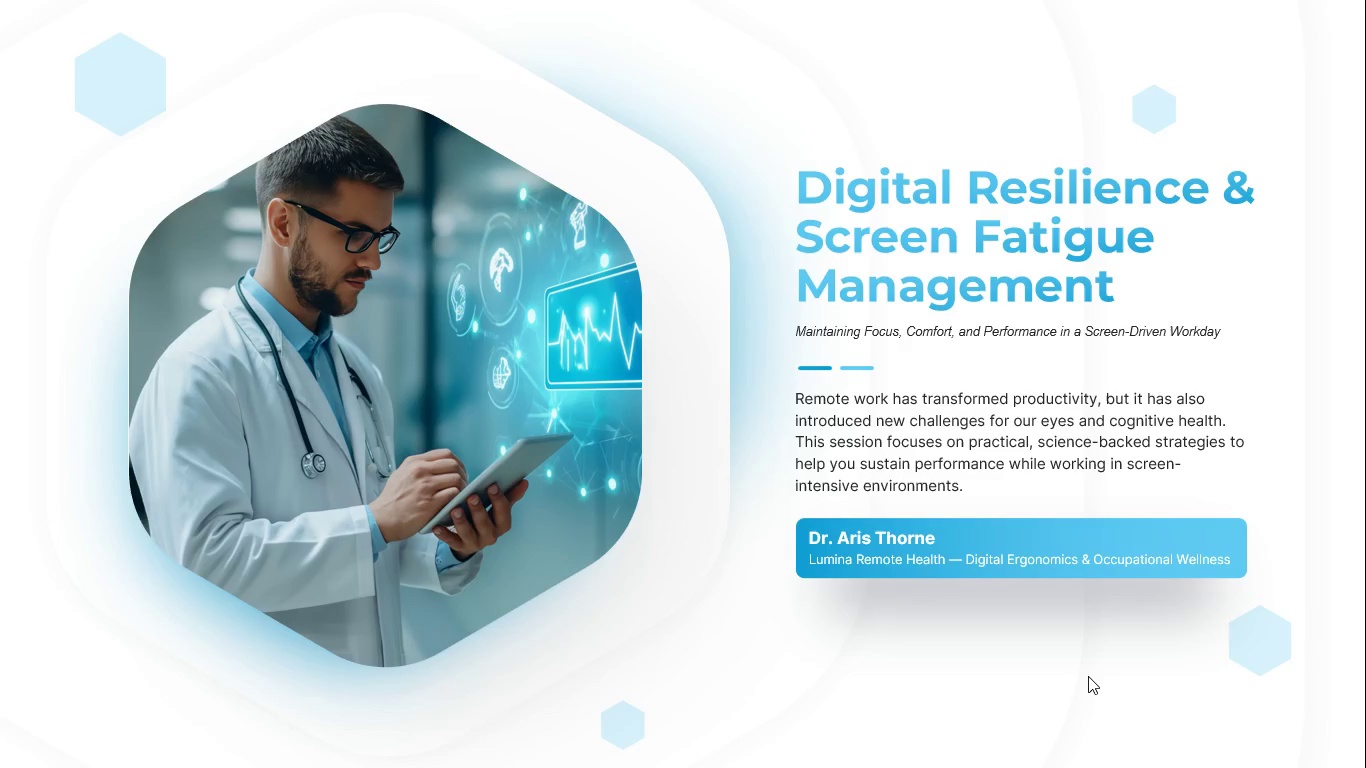 
wait(14.42)
 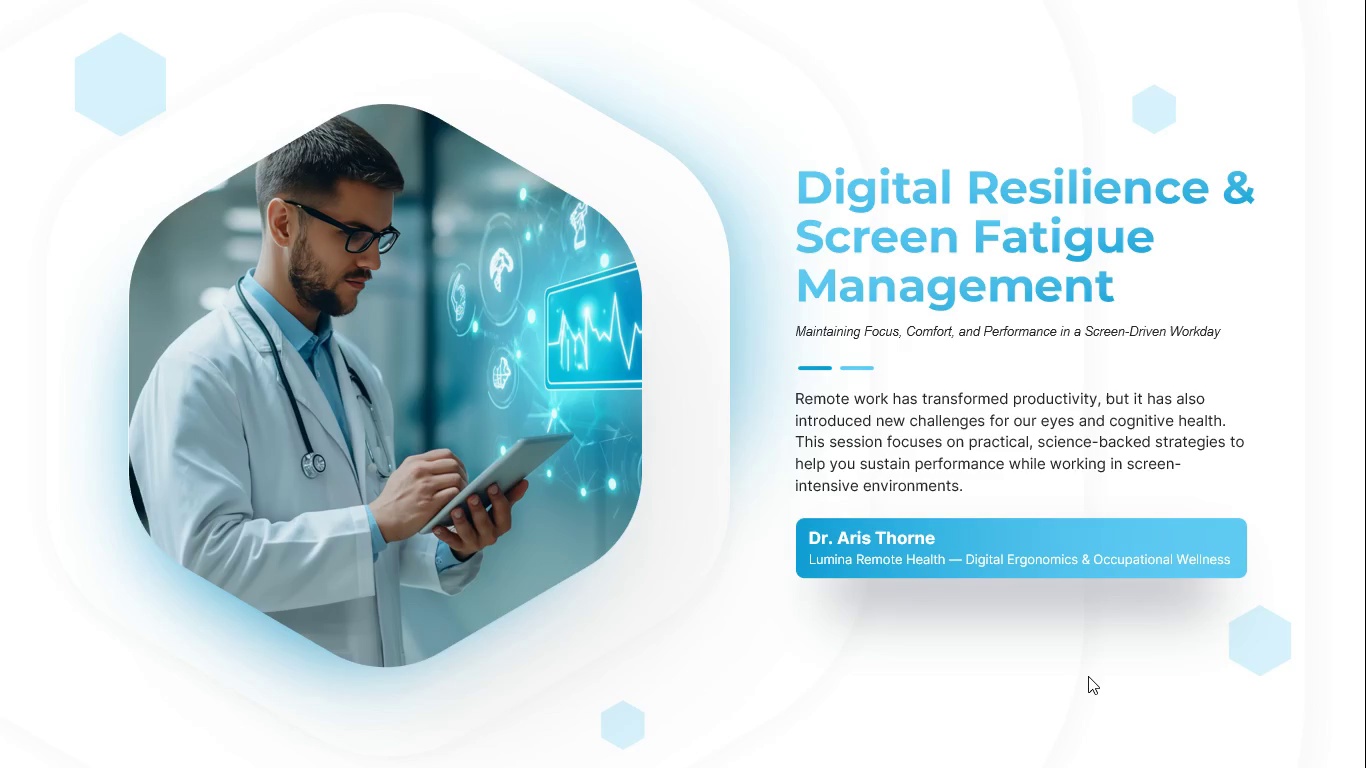 
key(Escape)
 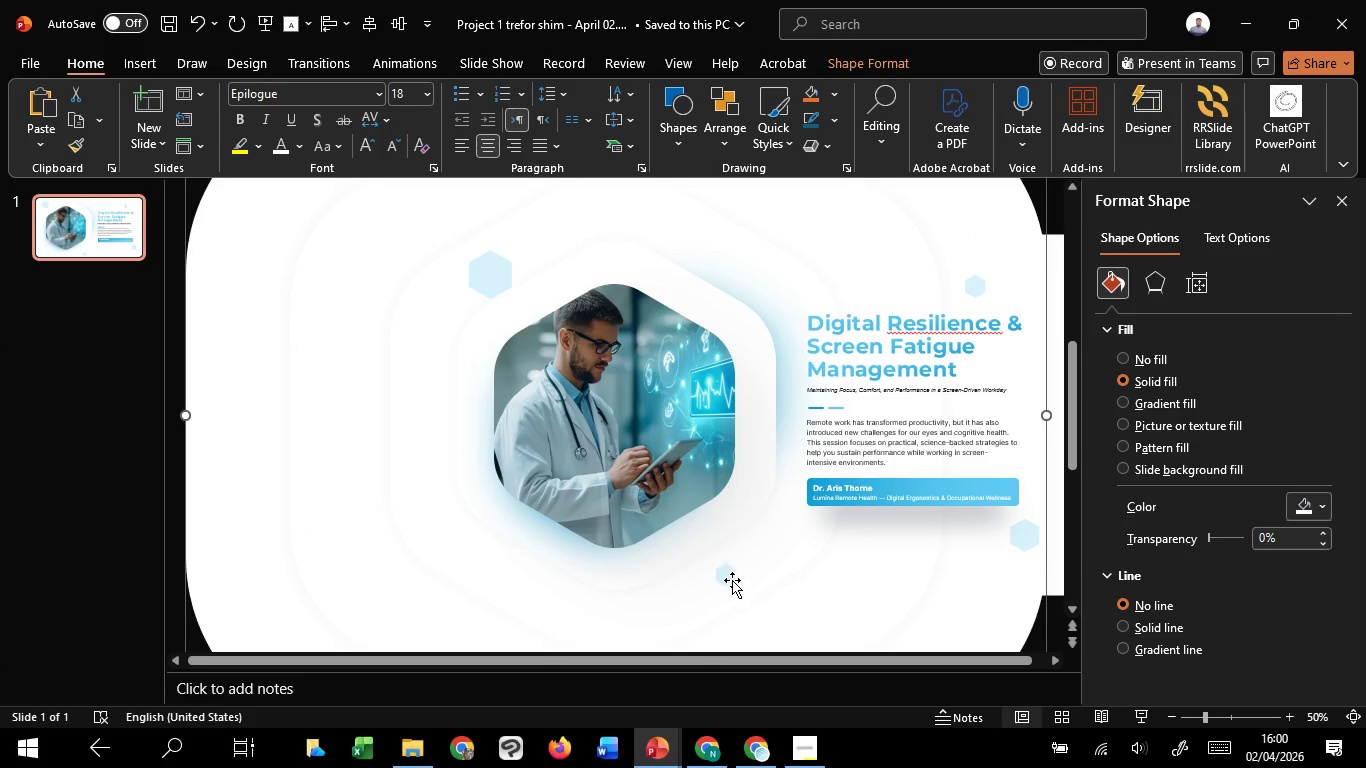 
left_click([724, 577])
 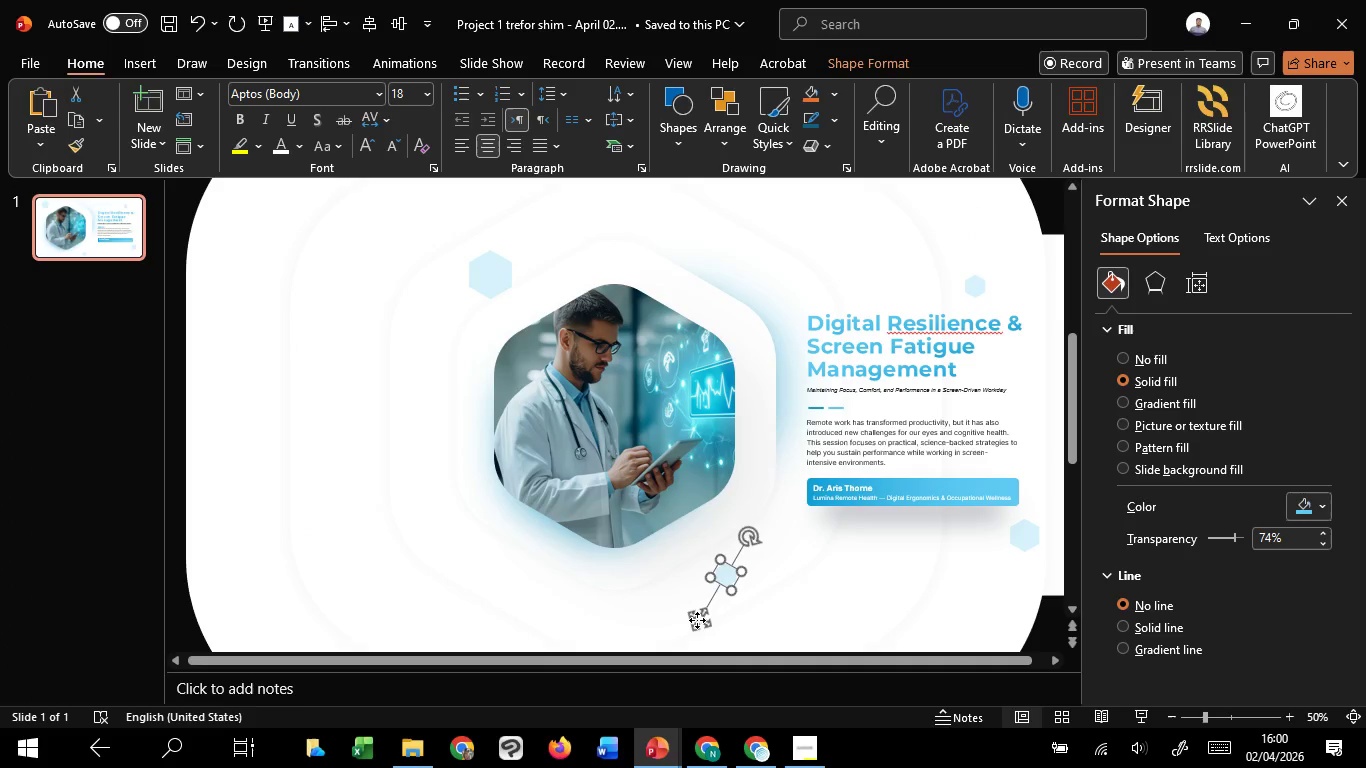 
left_click_drag(start_coordinate=[697, 620], to_coordinate=[702, 605])
 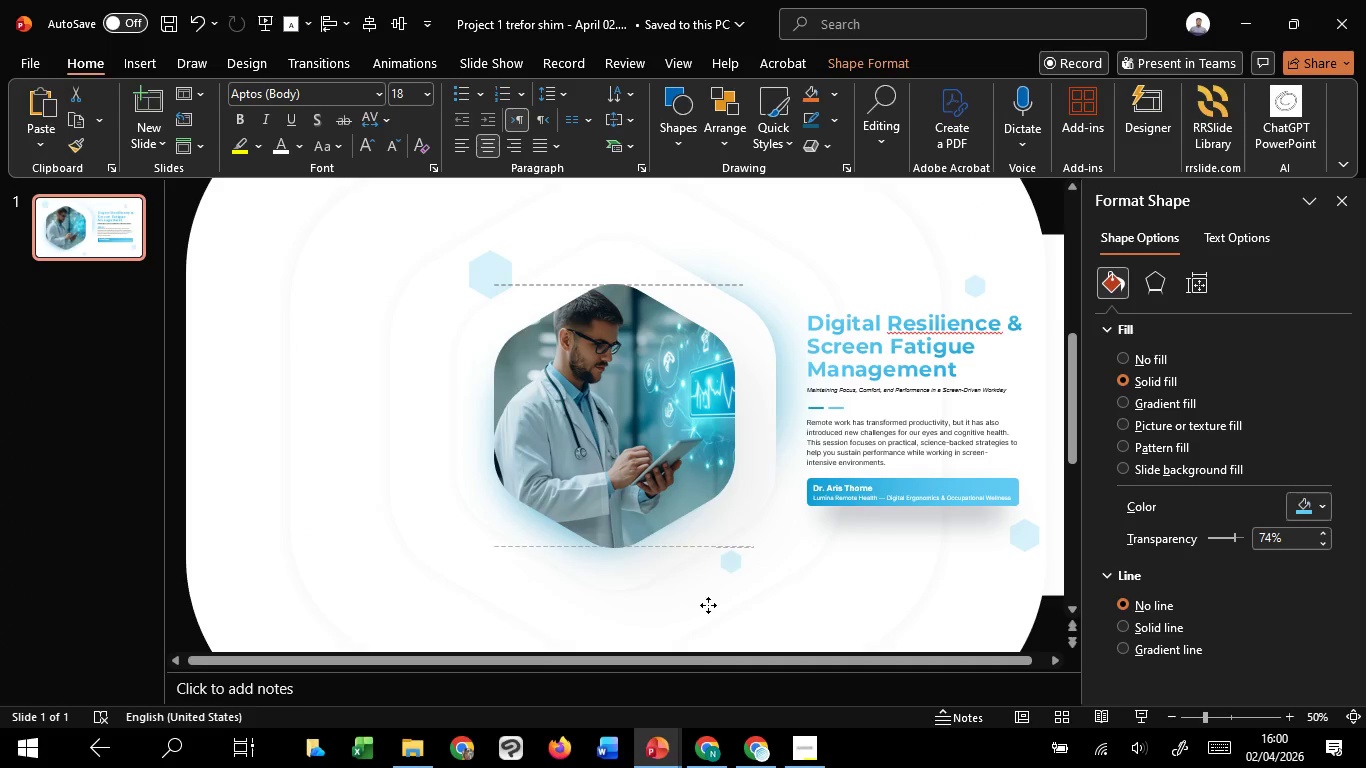 
hold_key(key=ShiftLeft, duration=1.09)
 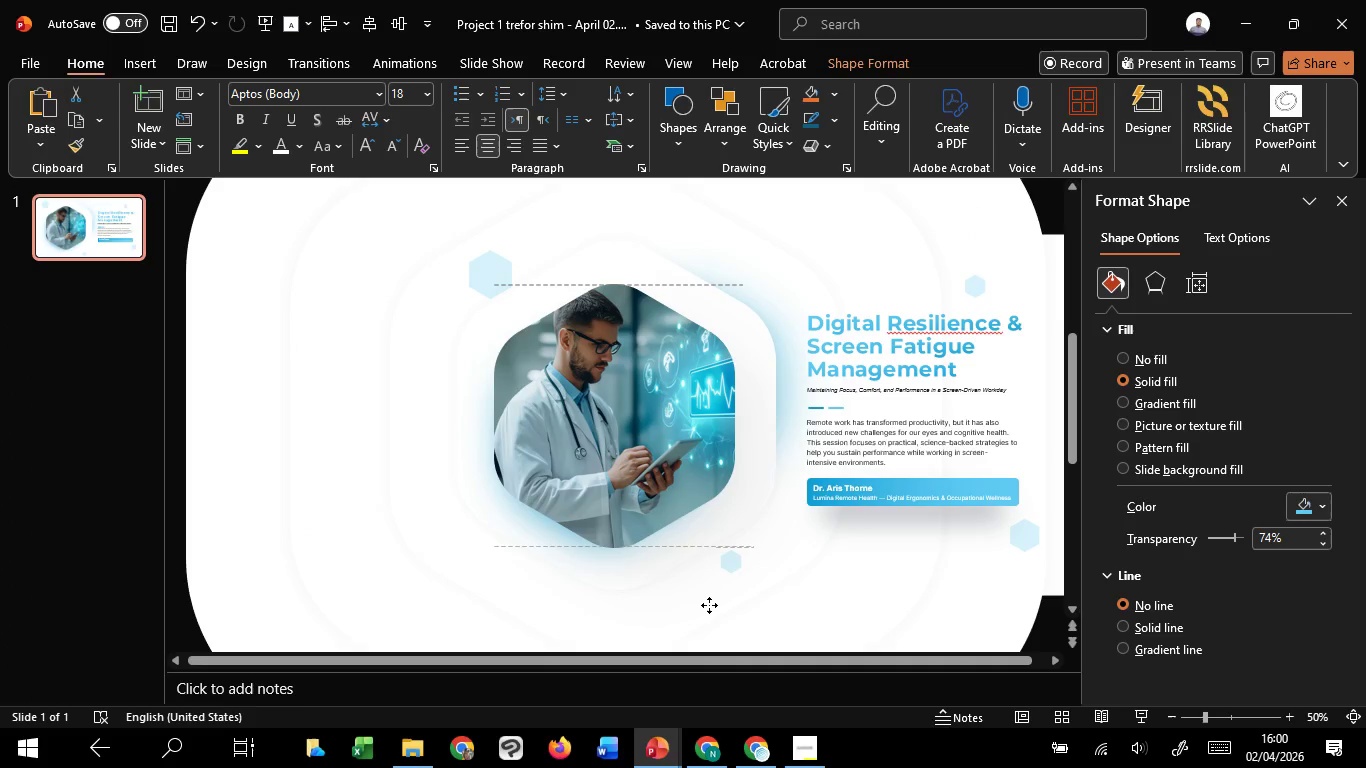 
hold_key(key=ShiftLeft, duration=1.06)
left_click_drag(start_coordinate=[702, 605], to_coordinate=[709, 605])
 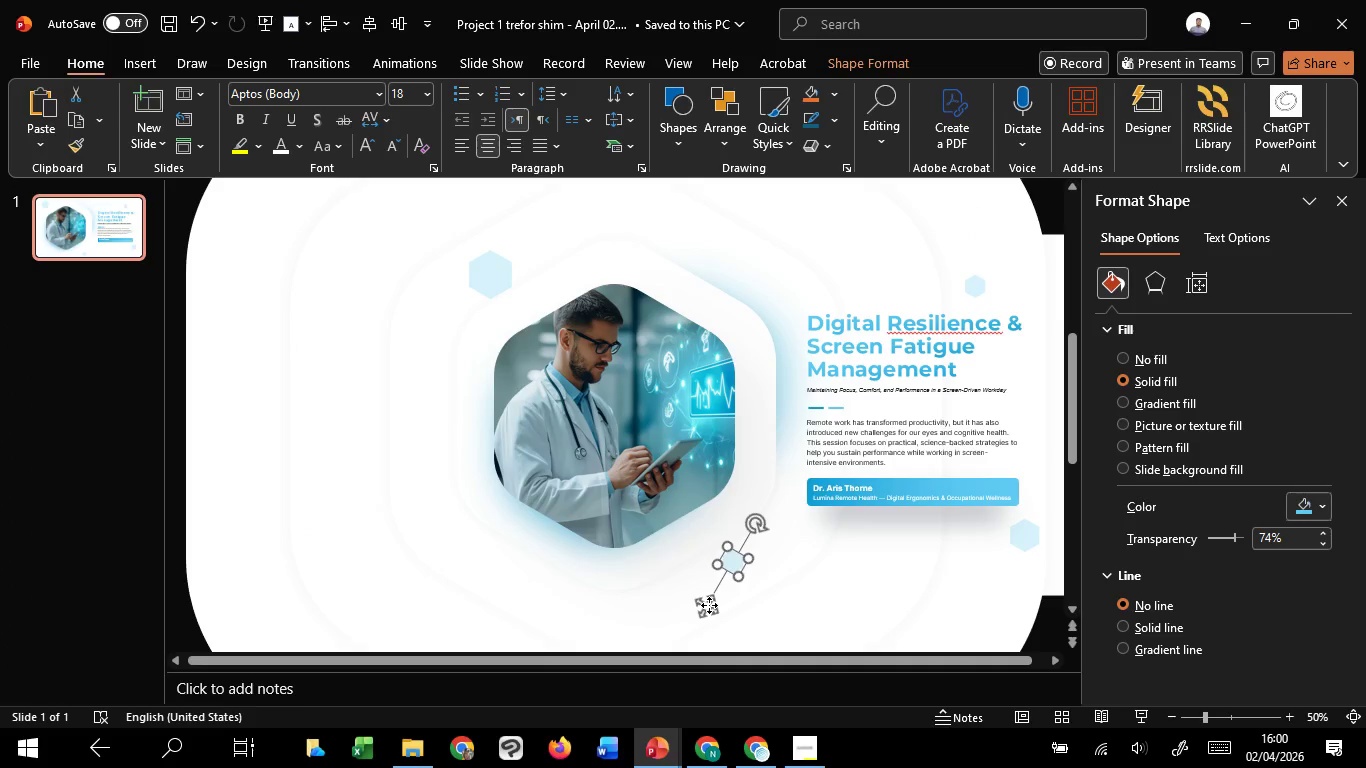 
hold_key(key=ShiftLeft, duration=0.81)
 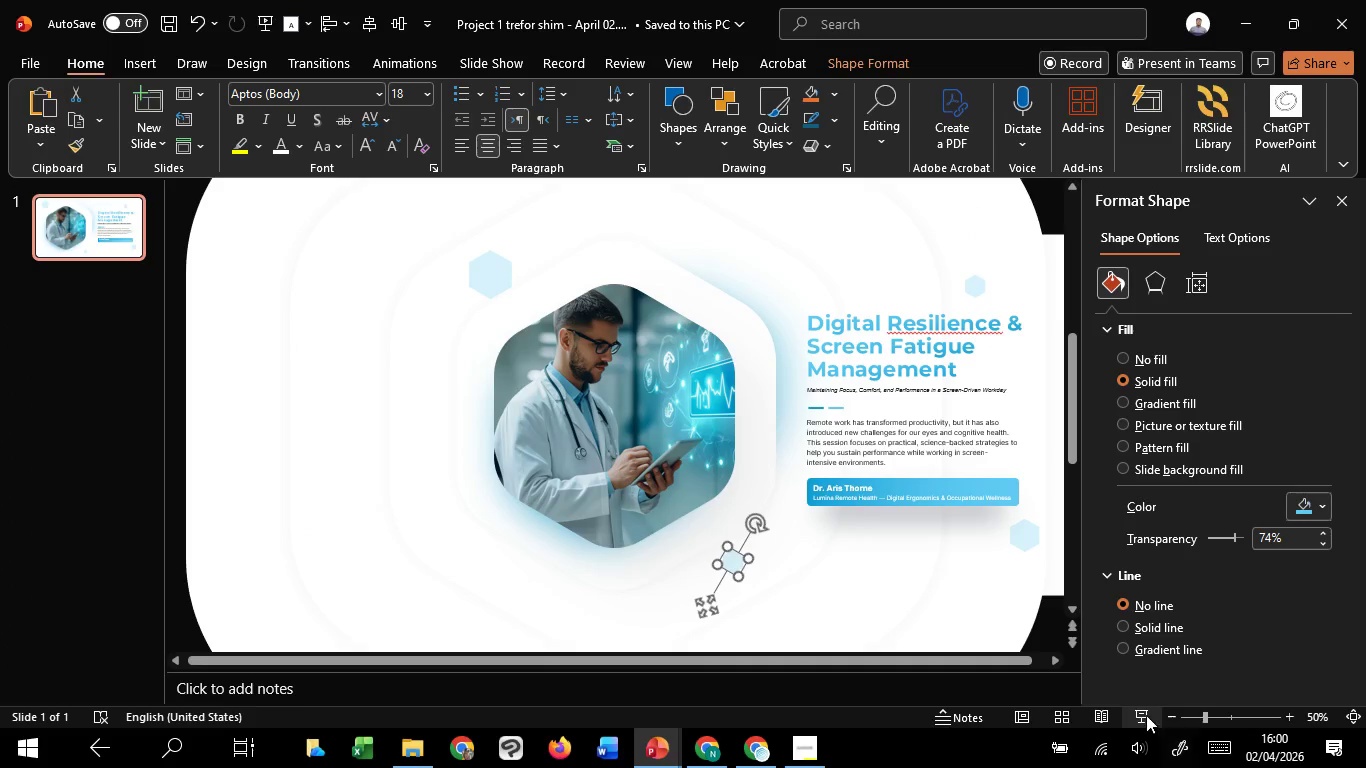 
left_click([1146, 715])
 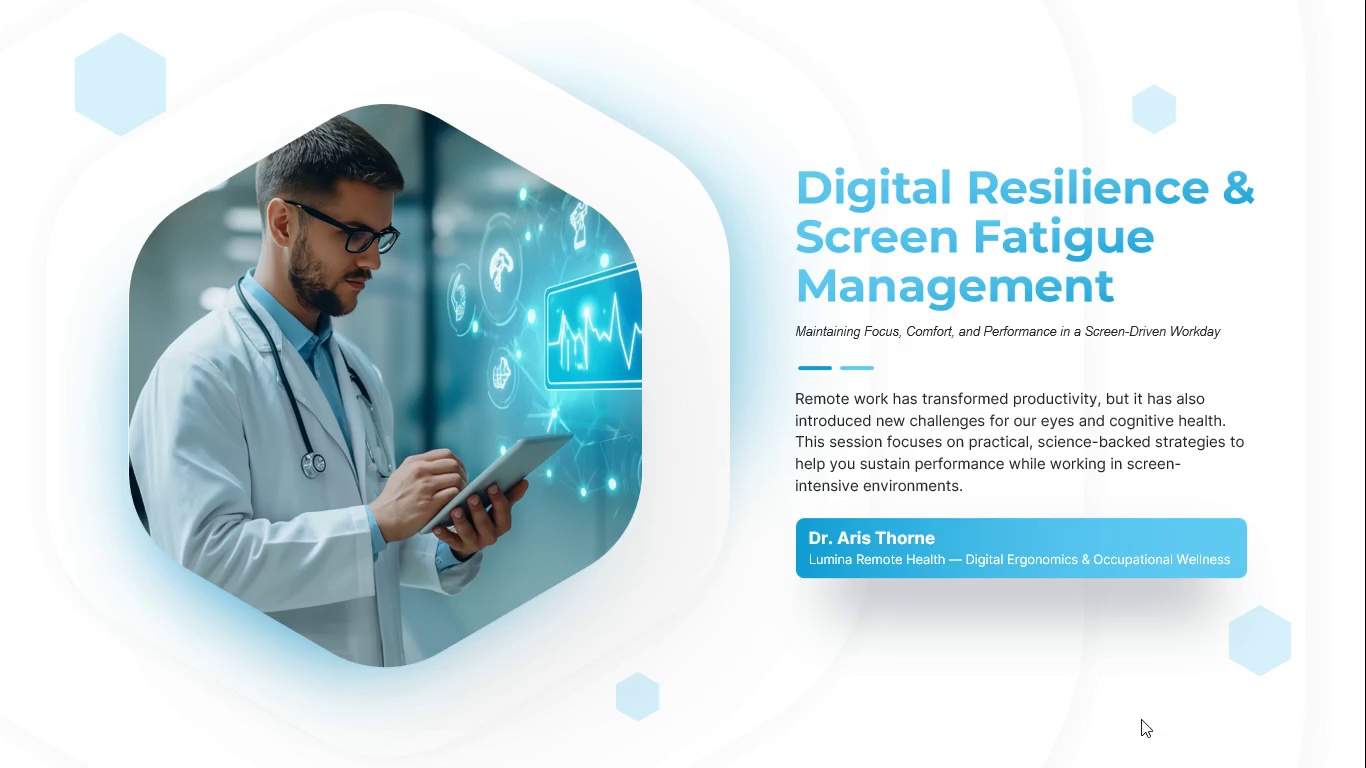 
wait(9.49)
 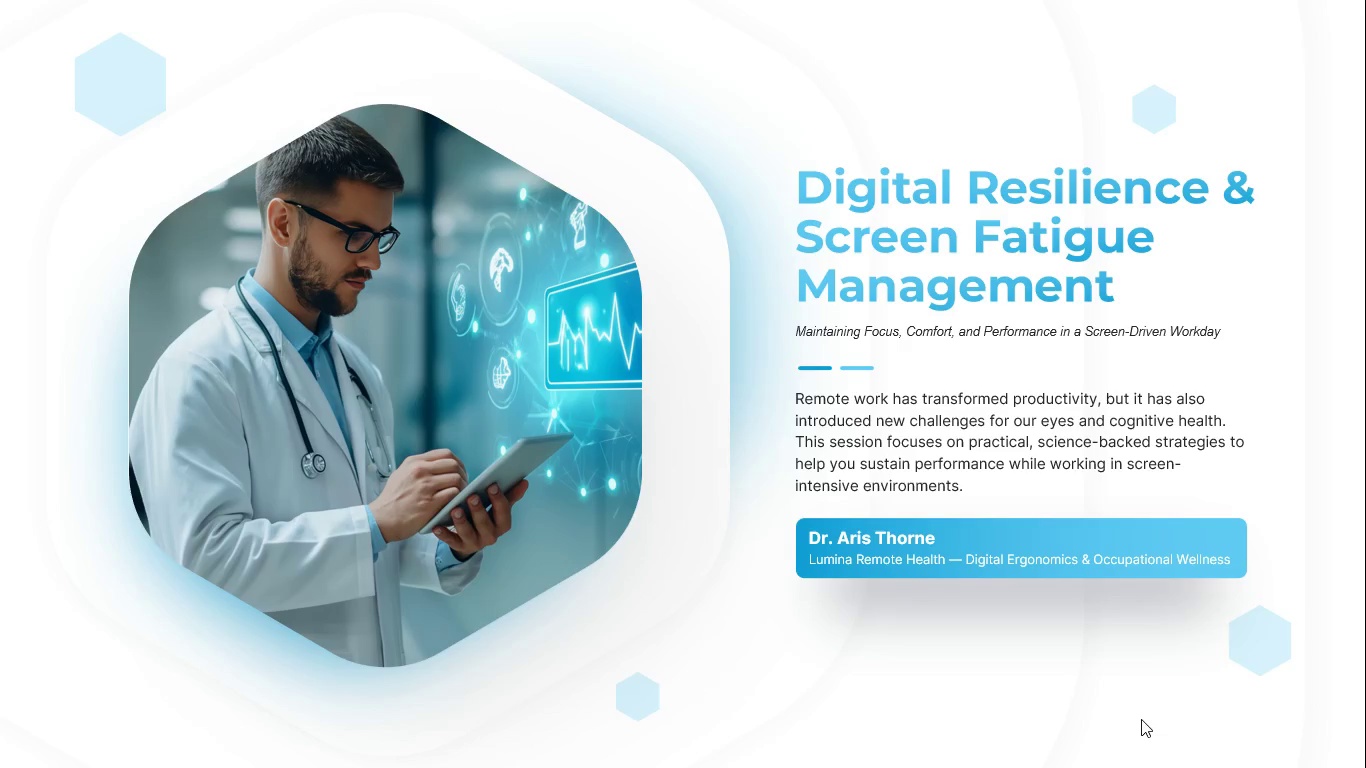 
key(Escape)
 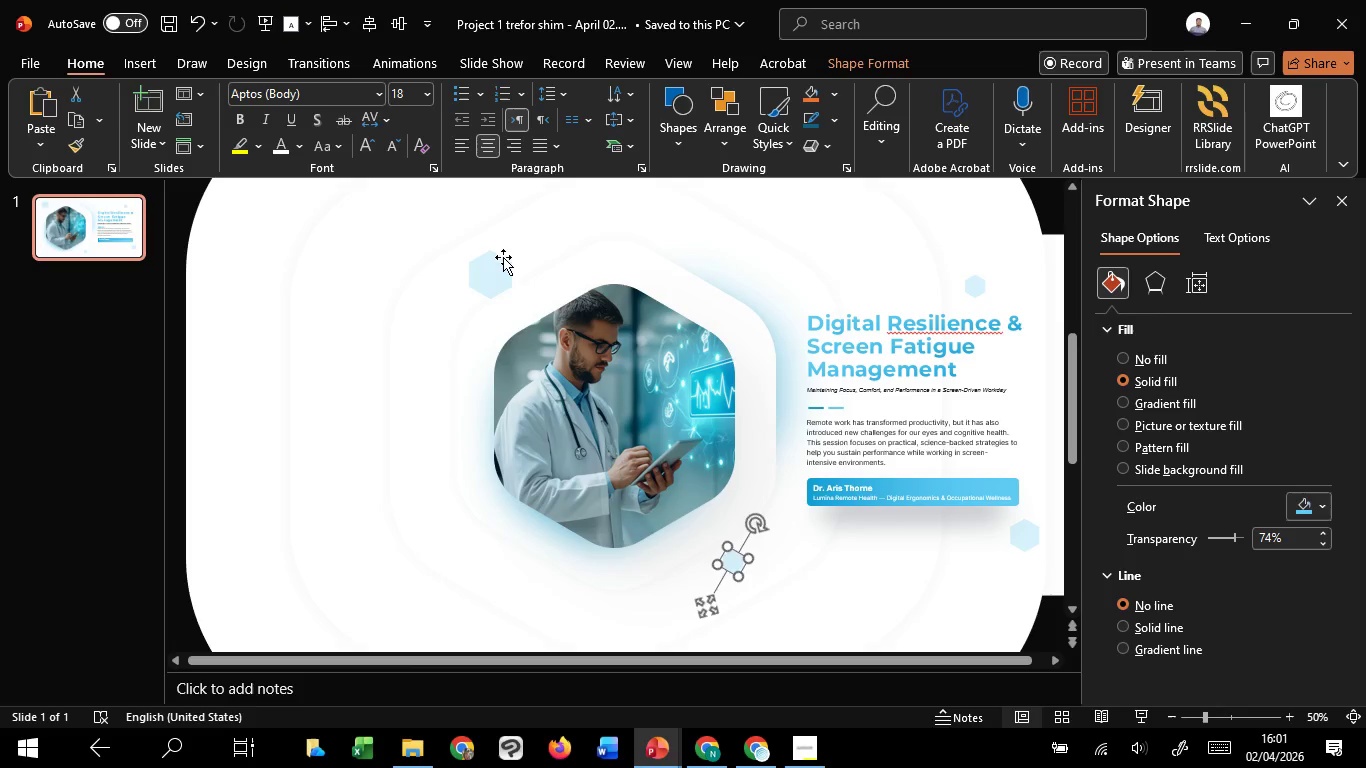 
left_click([503, 257])
 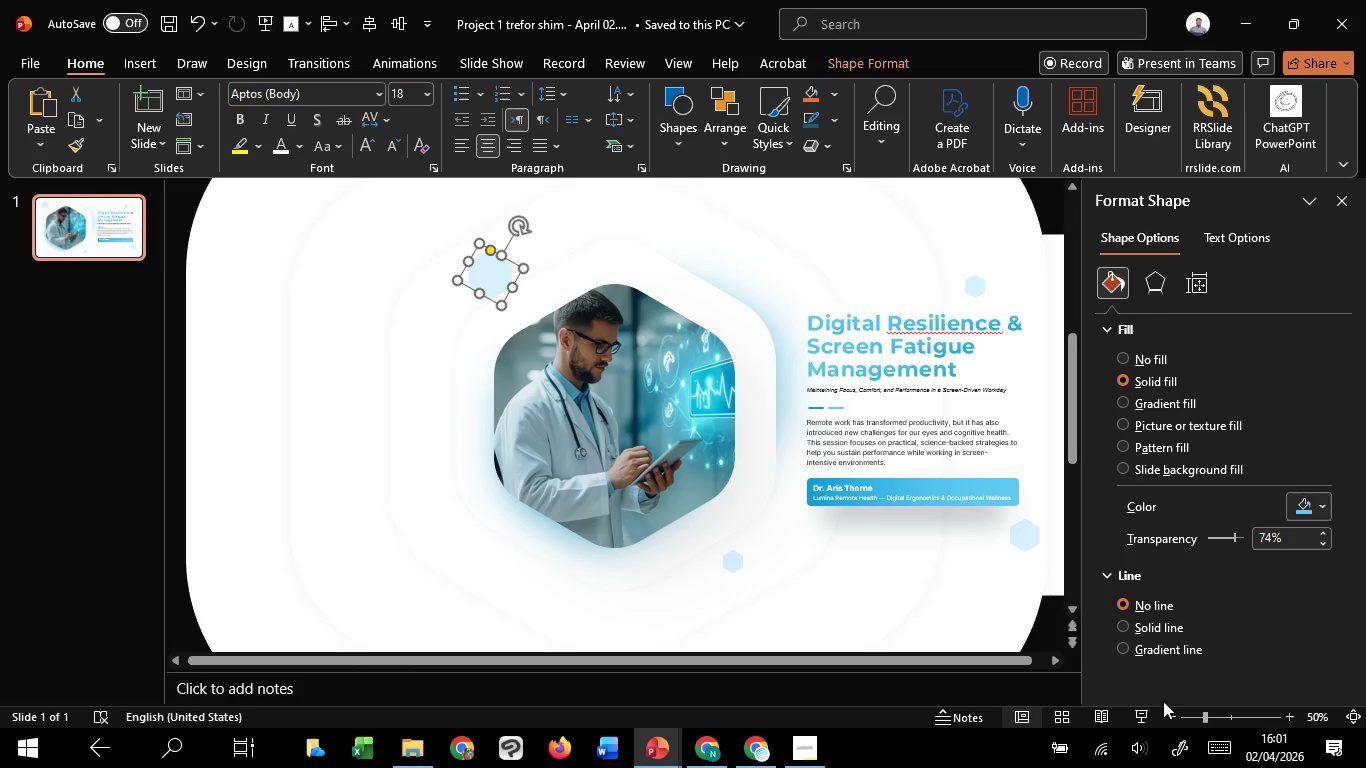 
left_click([1144, 711])
 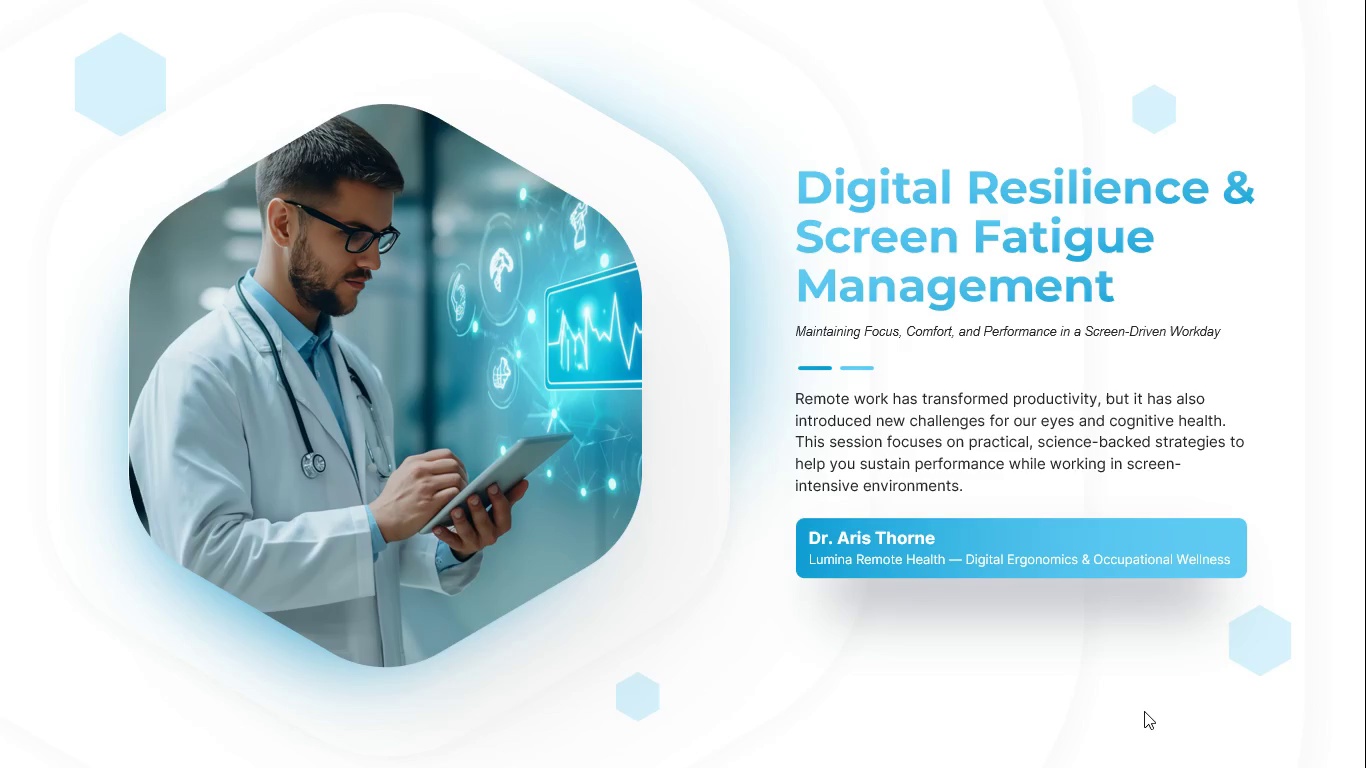 
key(Escape)
 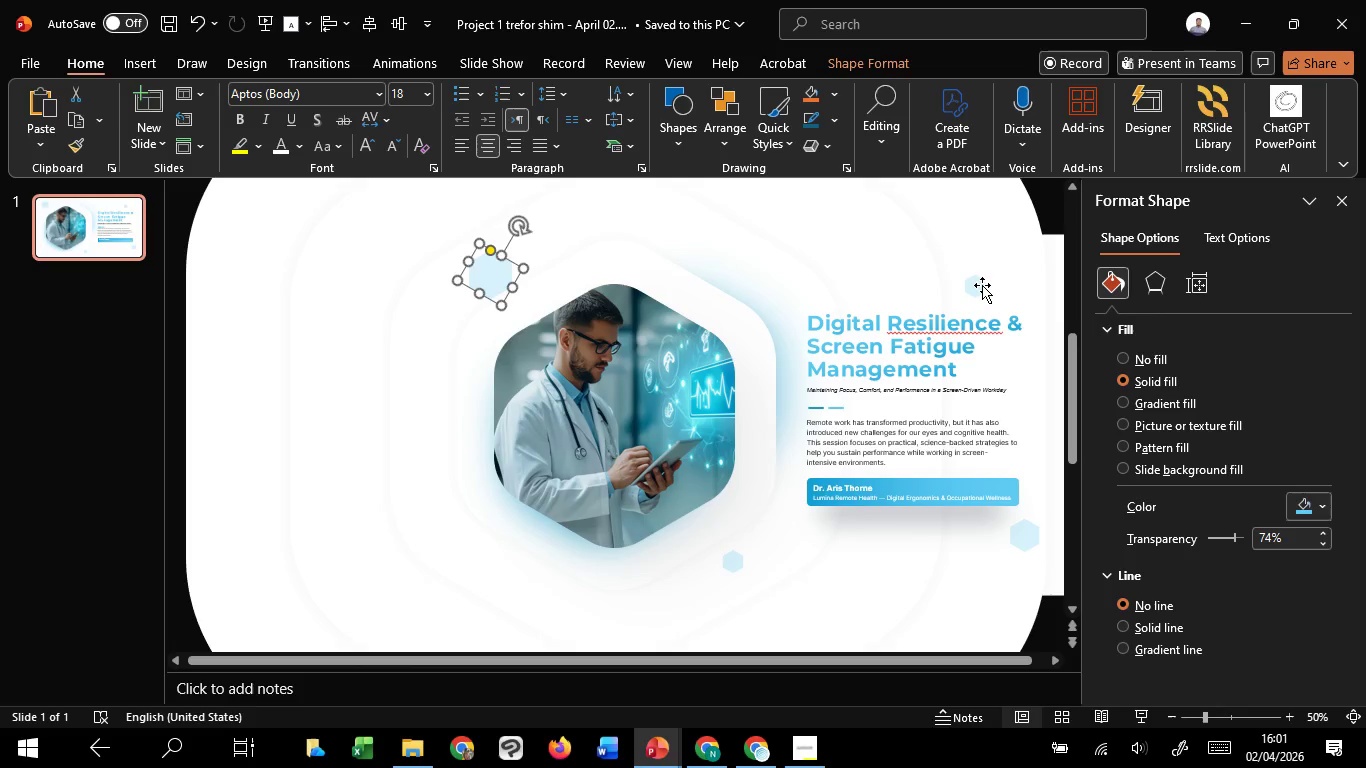 
hold_key(key=ShiftLeft, duration=1.51)
 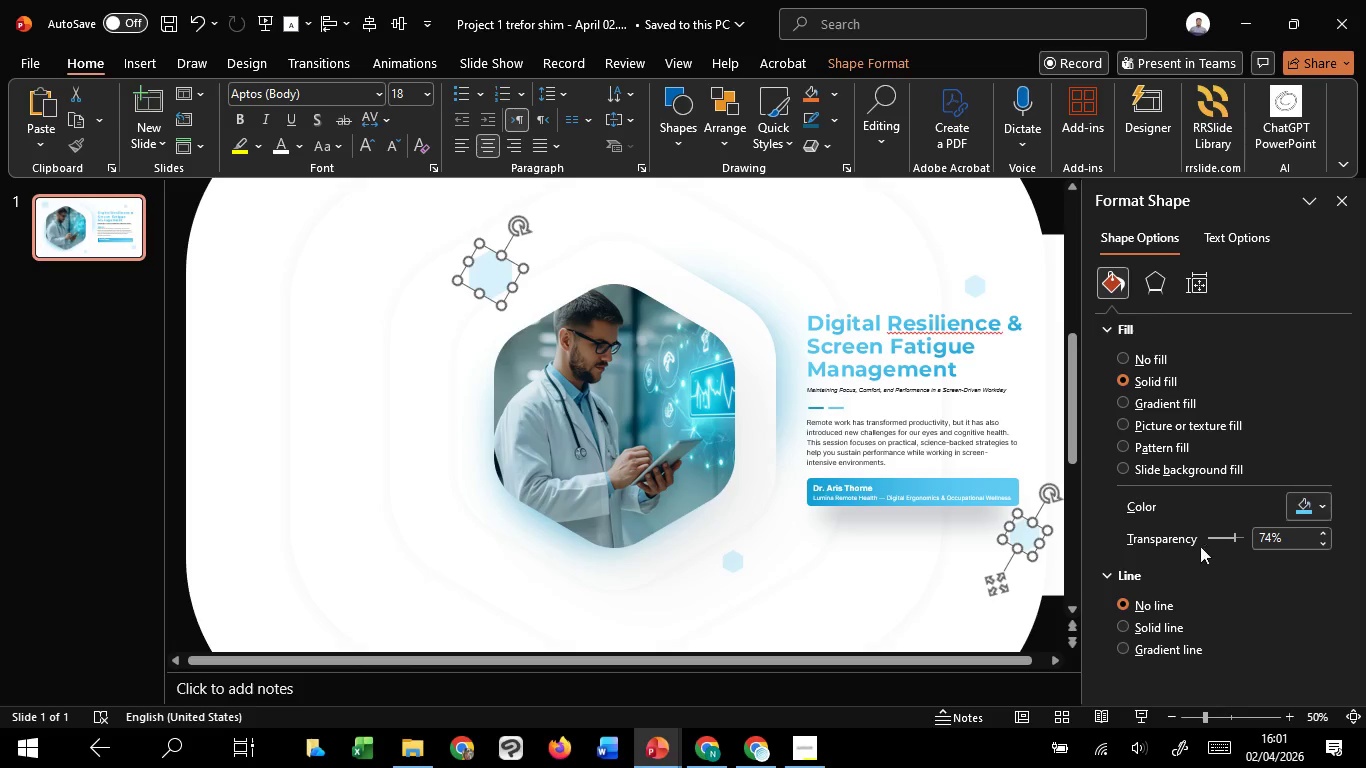 
hold_key(key=ShiftLeft, duration=0.58)
left_click([1031, 539])
 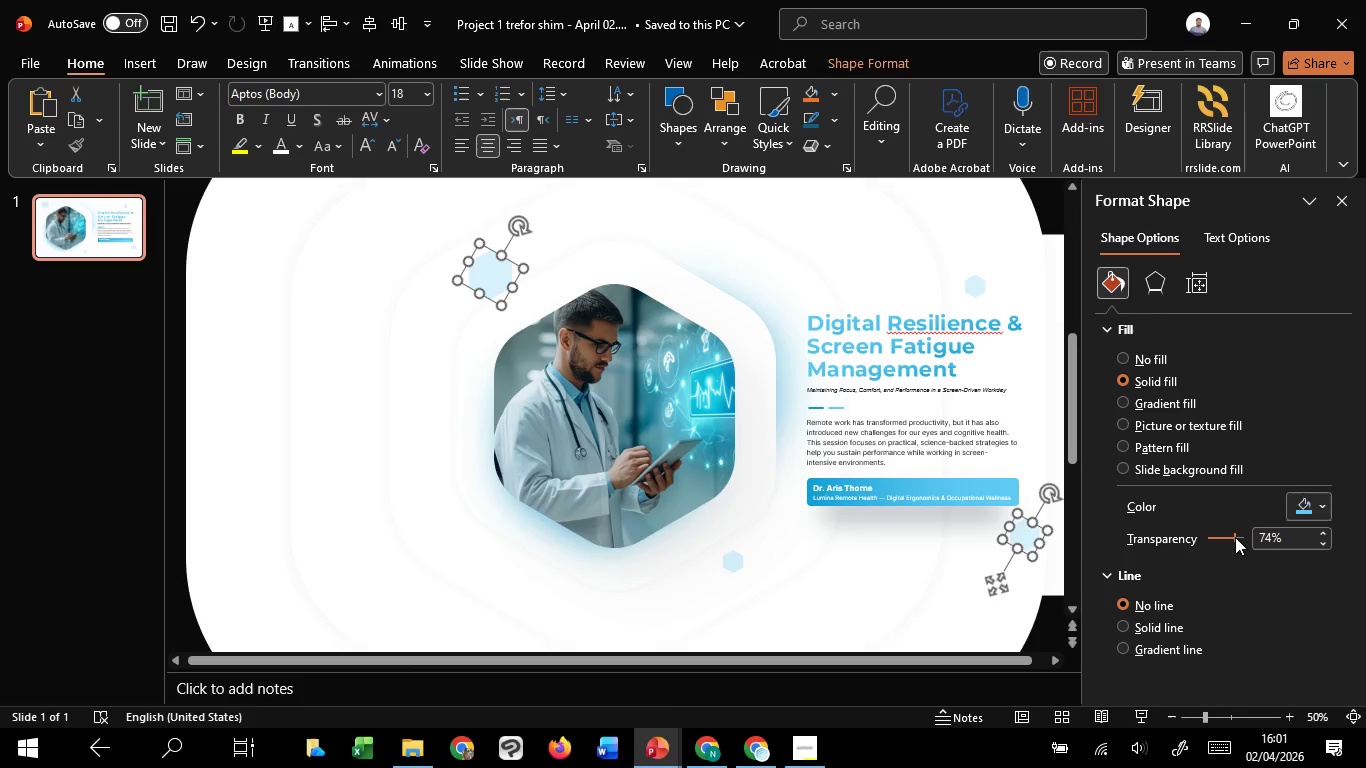 
scroll: coordinate [1235, 537], scroll_direction: down, amount: 13.0
 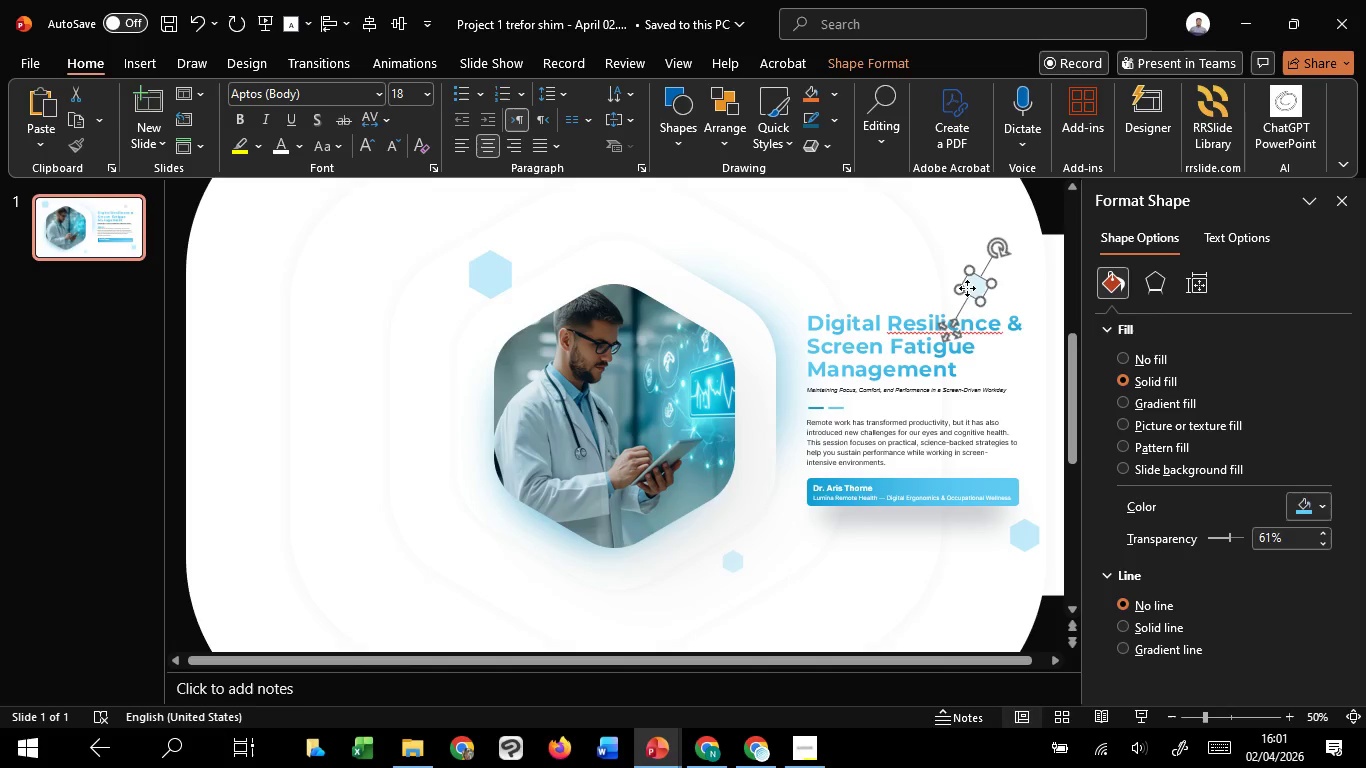 
hold_key(key=ShiftLeft, duration=1.52)
left_click([739, 557])
 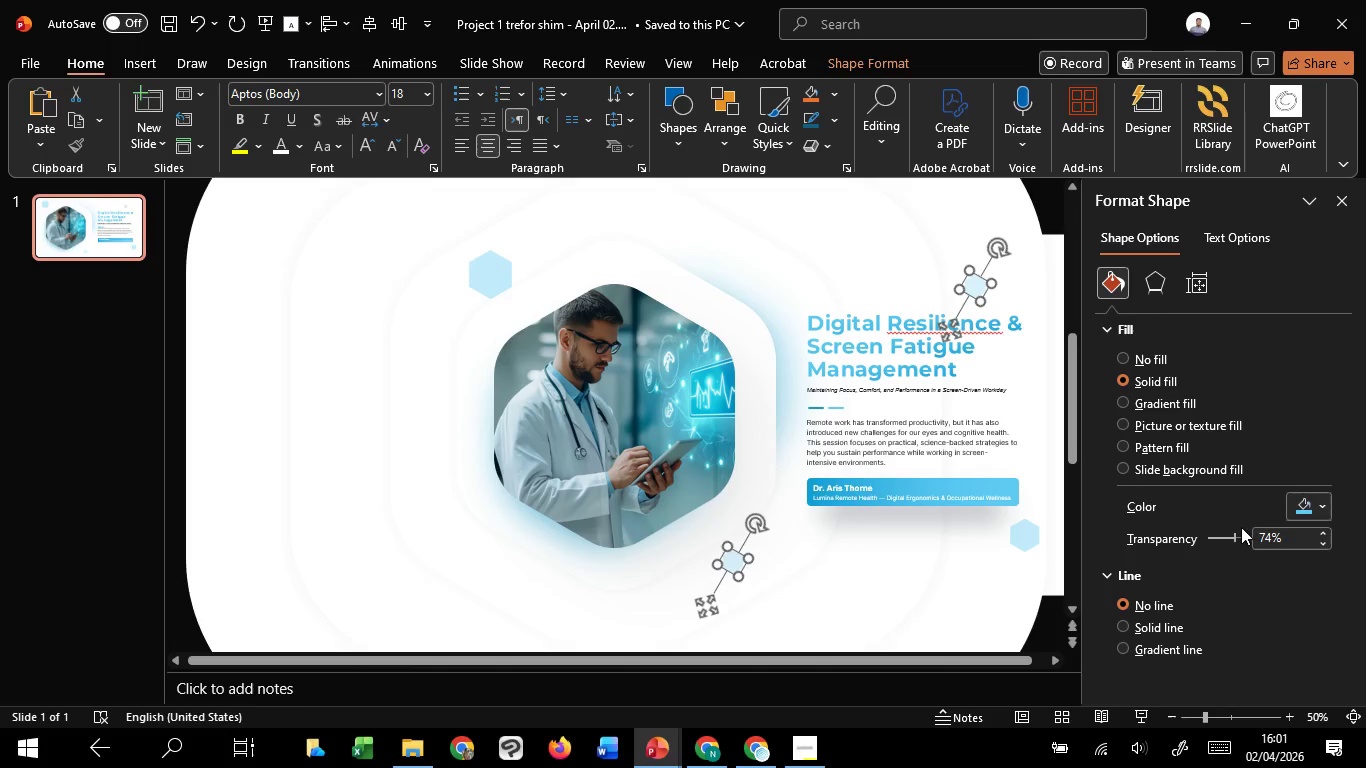 
key(Shift+ShiftLeft)
 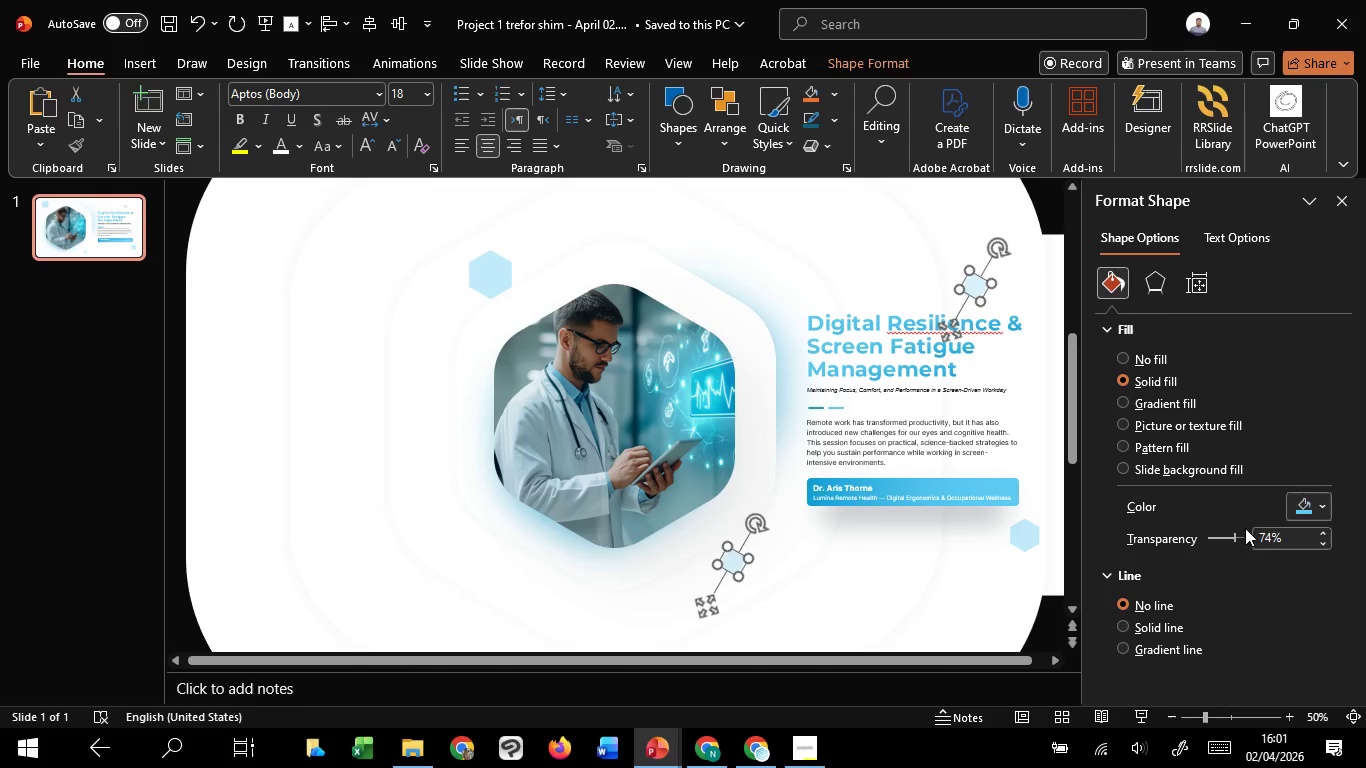 
key(Shift+ShiftLeft)
 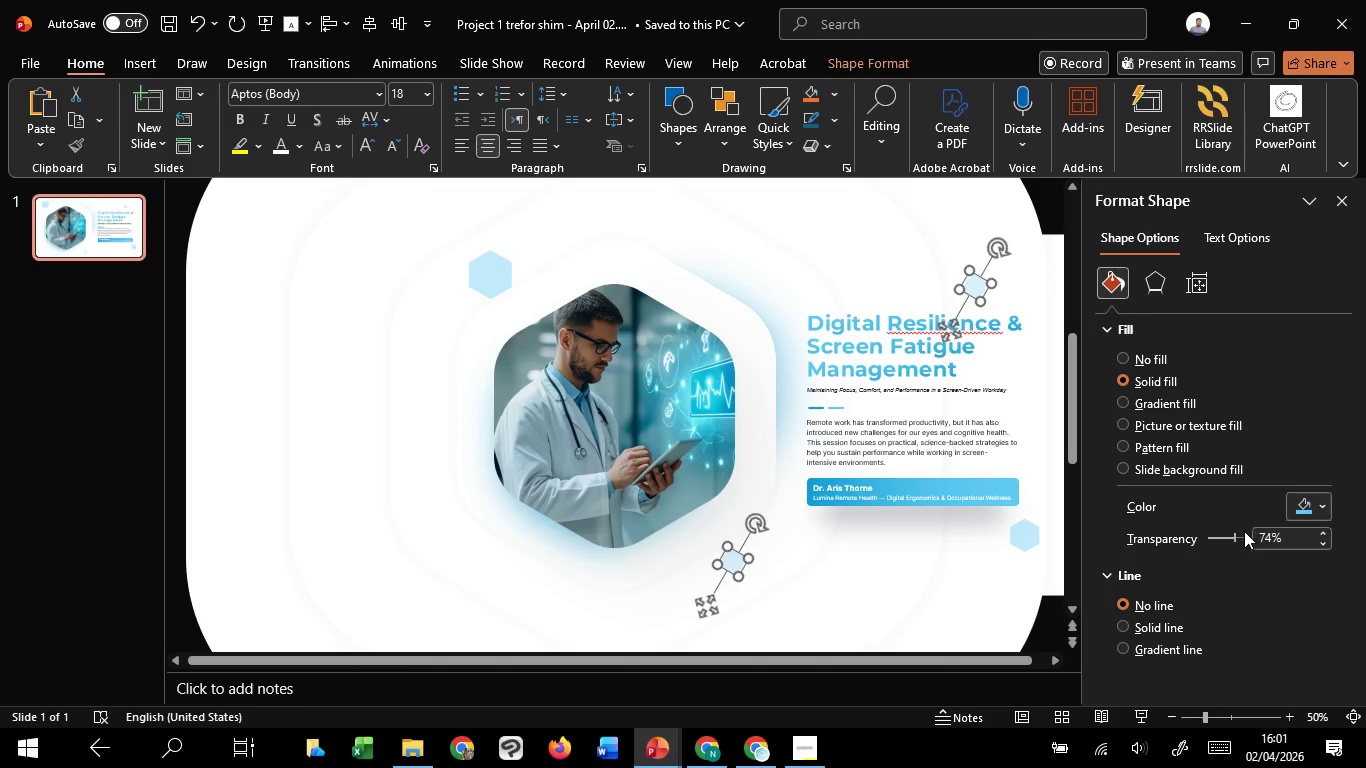 
key(Shift+ShiftLeft)
 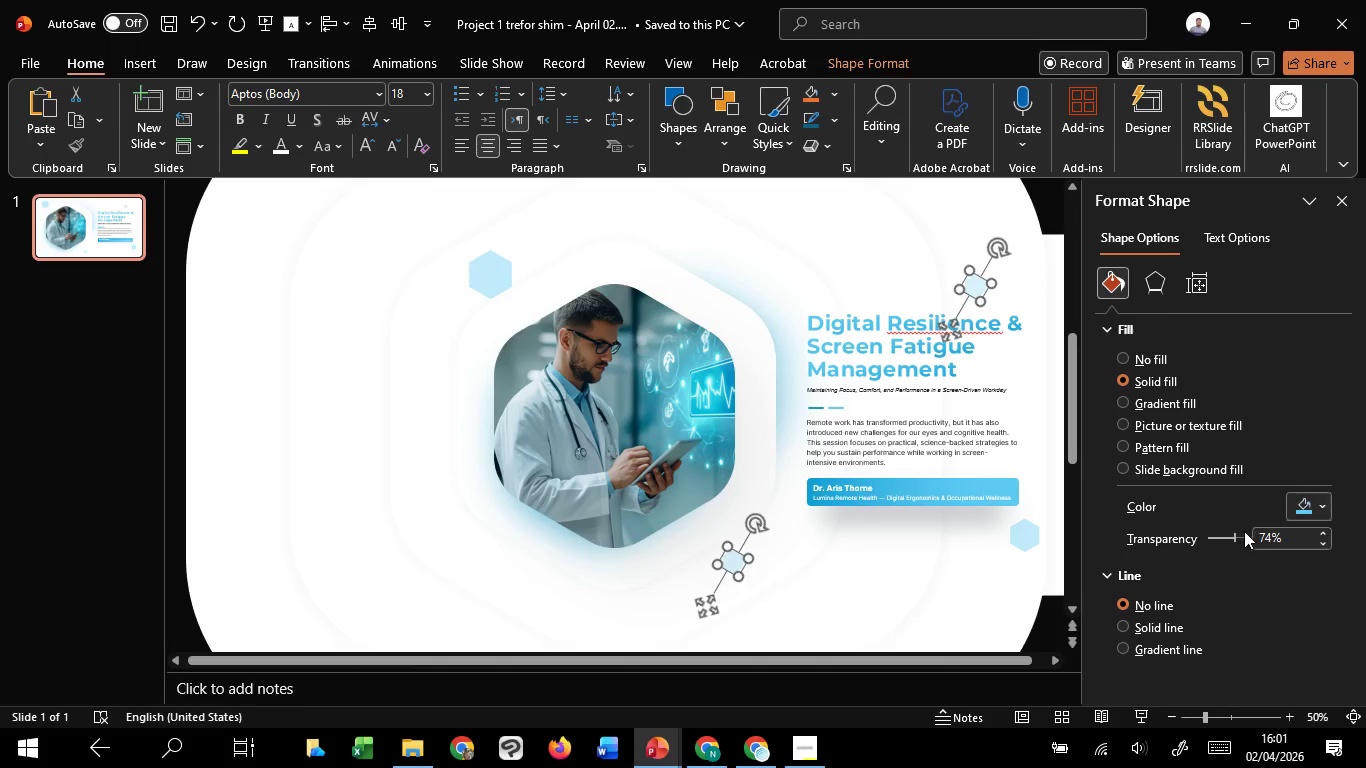 
key(Shift+ShiftLeft)
 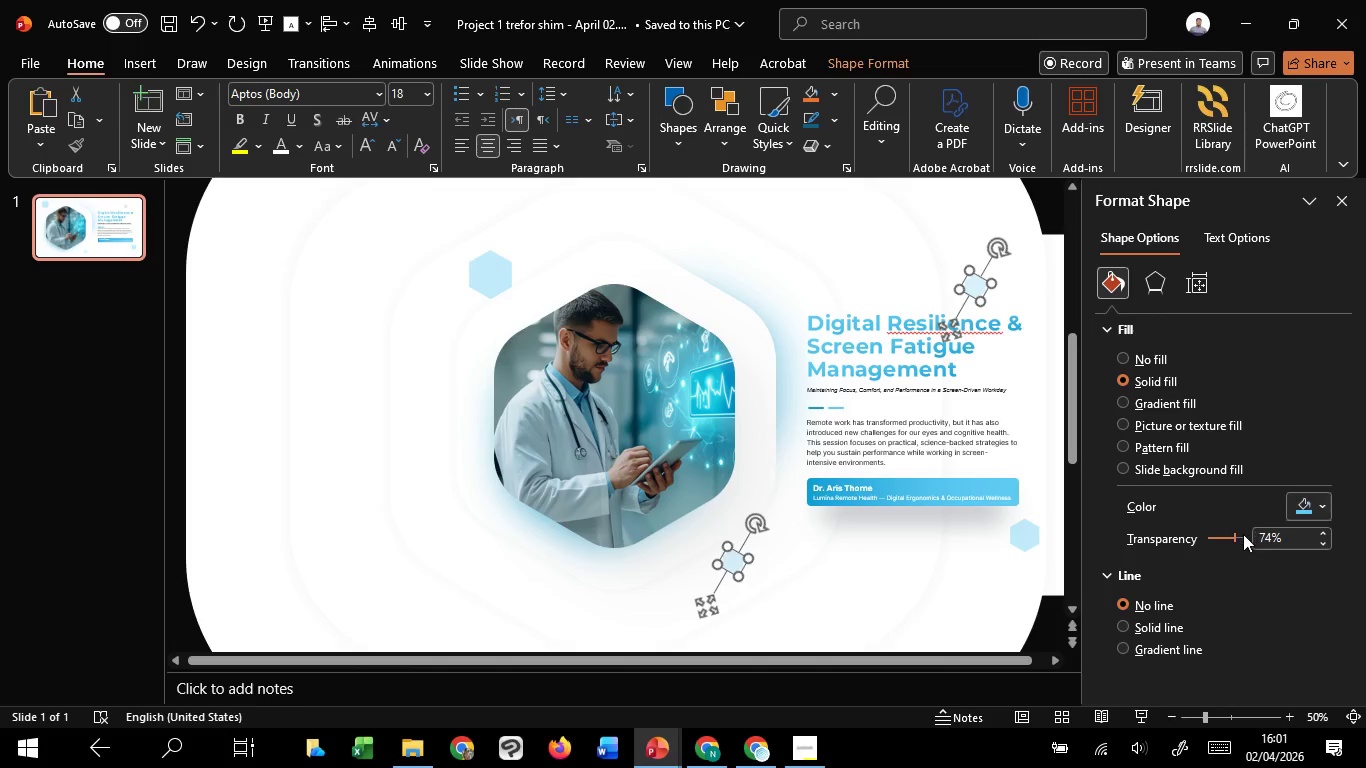 
key(Shift+ShiftLeft)
 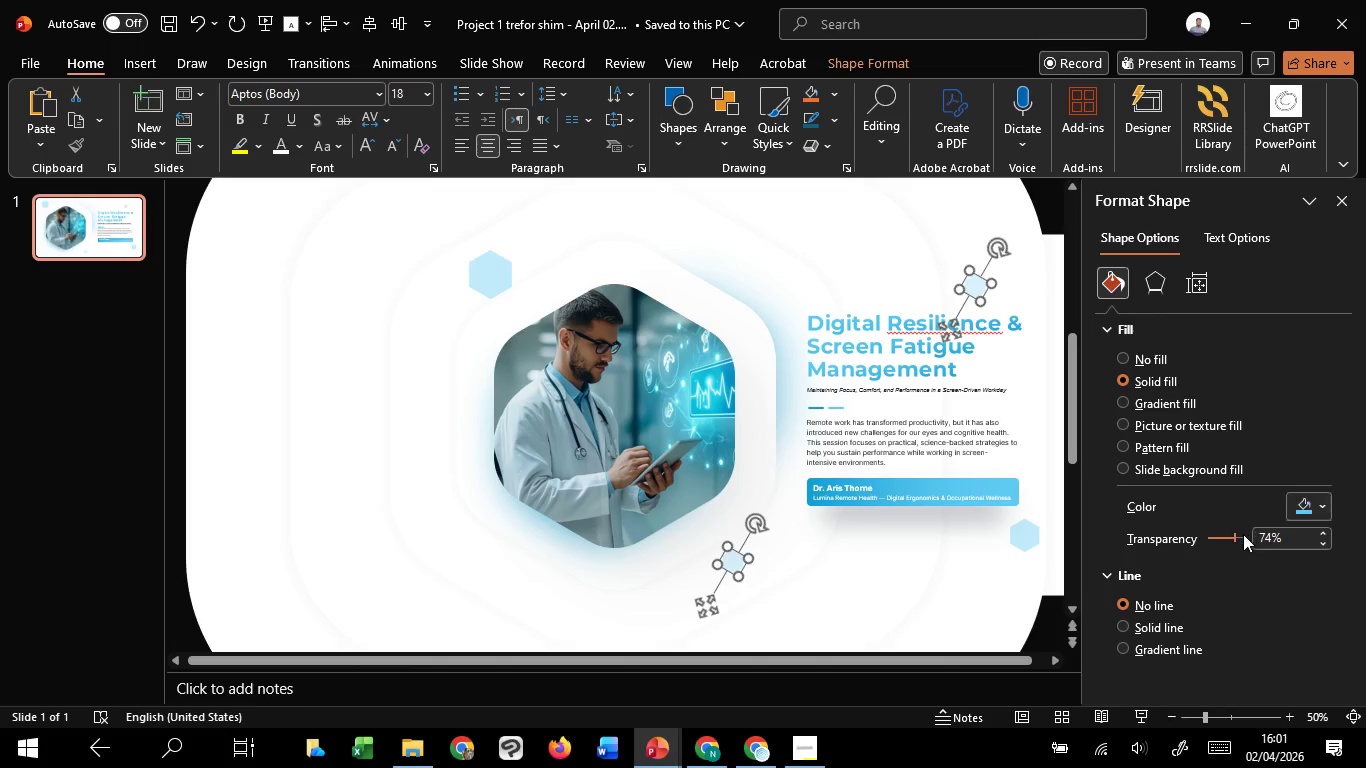 
key(Shift+ShiftLeft)
 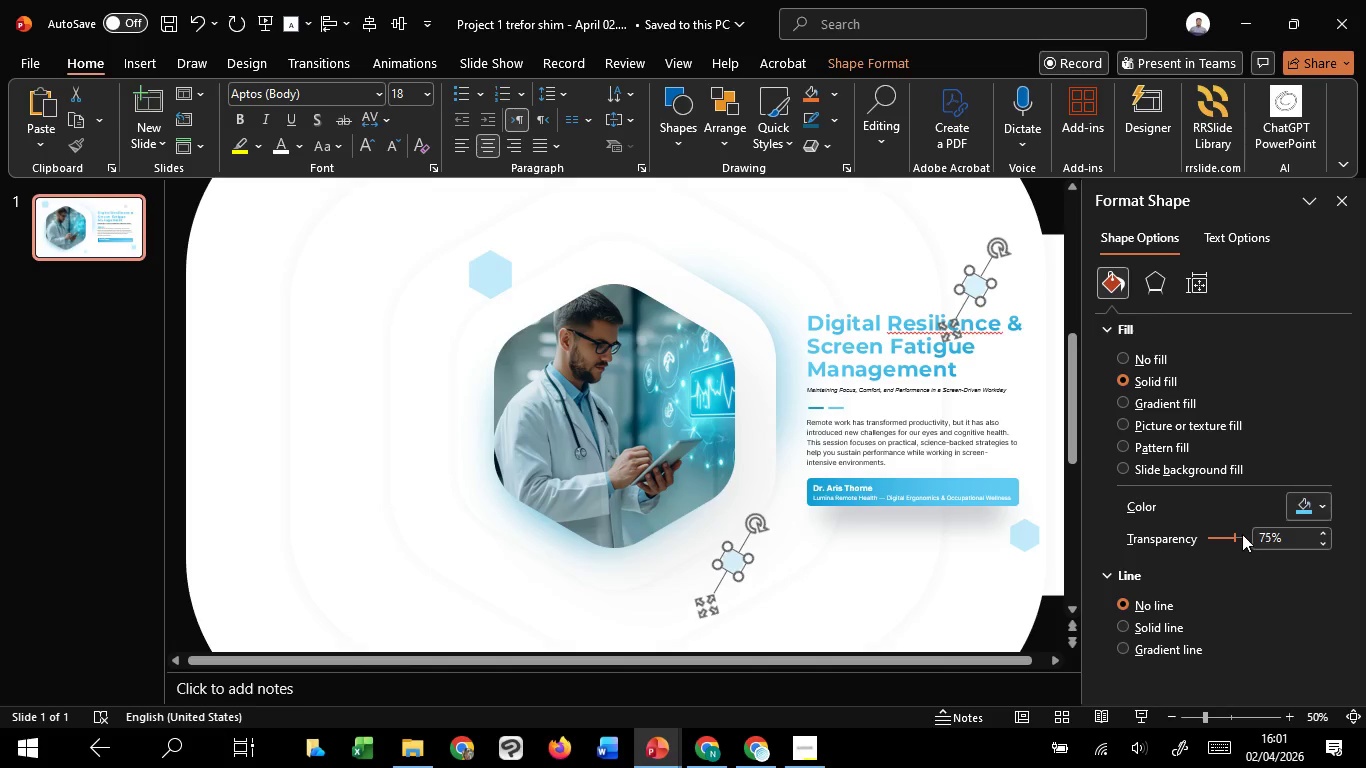 
scroll: coordinate [1237, 534], scroll_direction: up, amount: 11.0
 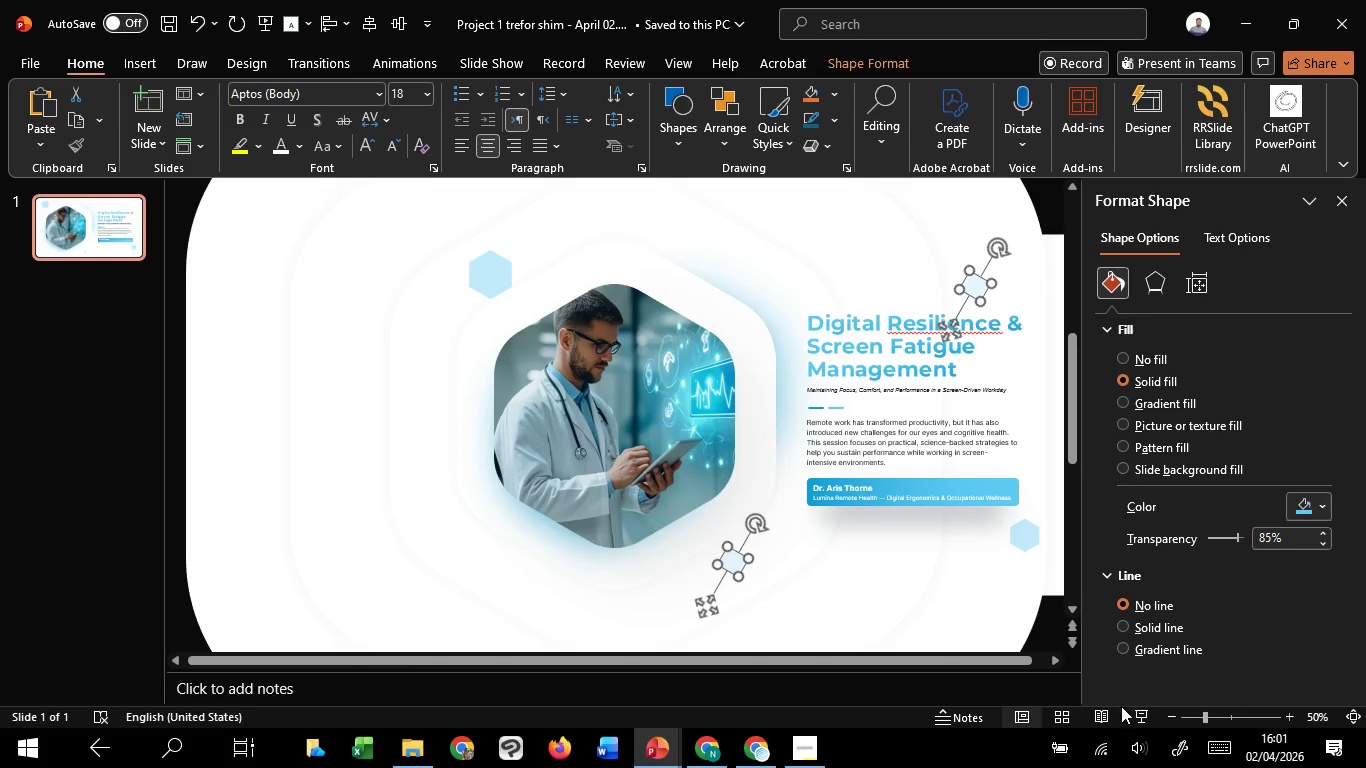 
left_click([1132, 707])
 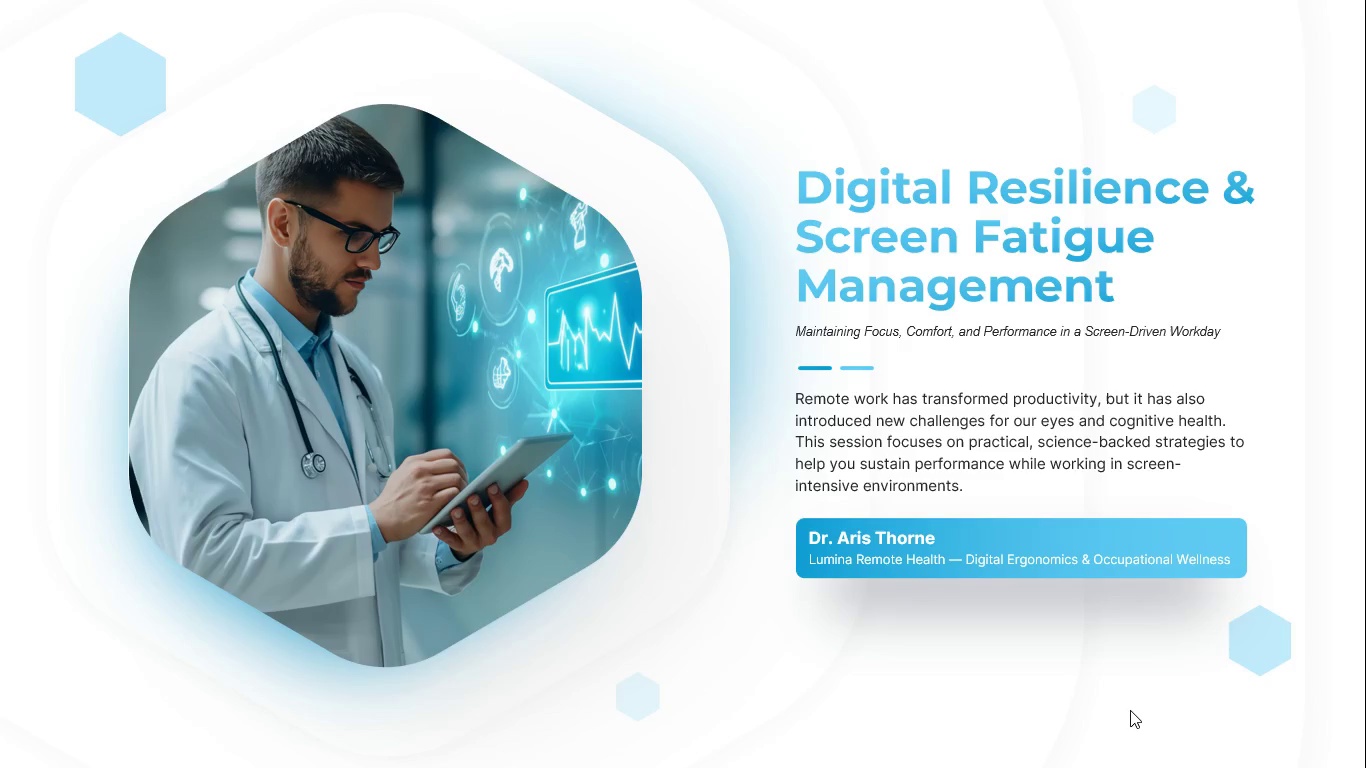 
wait(13.42)
 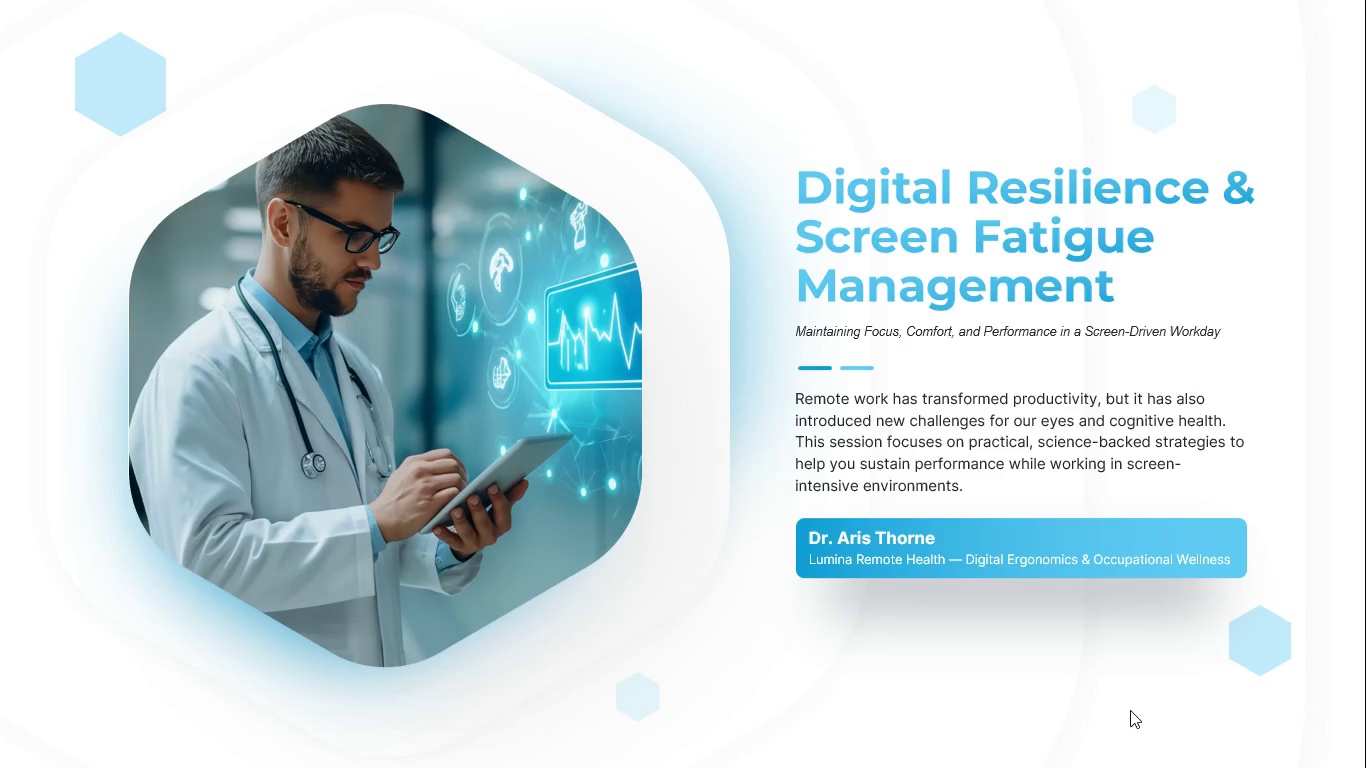 
key(Escape)
 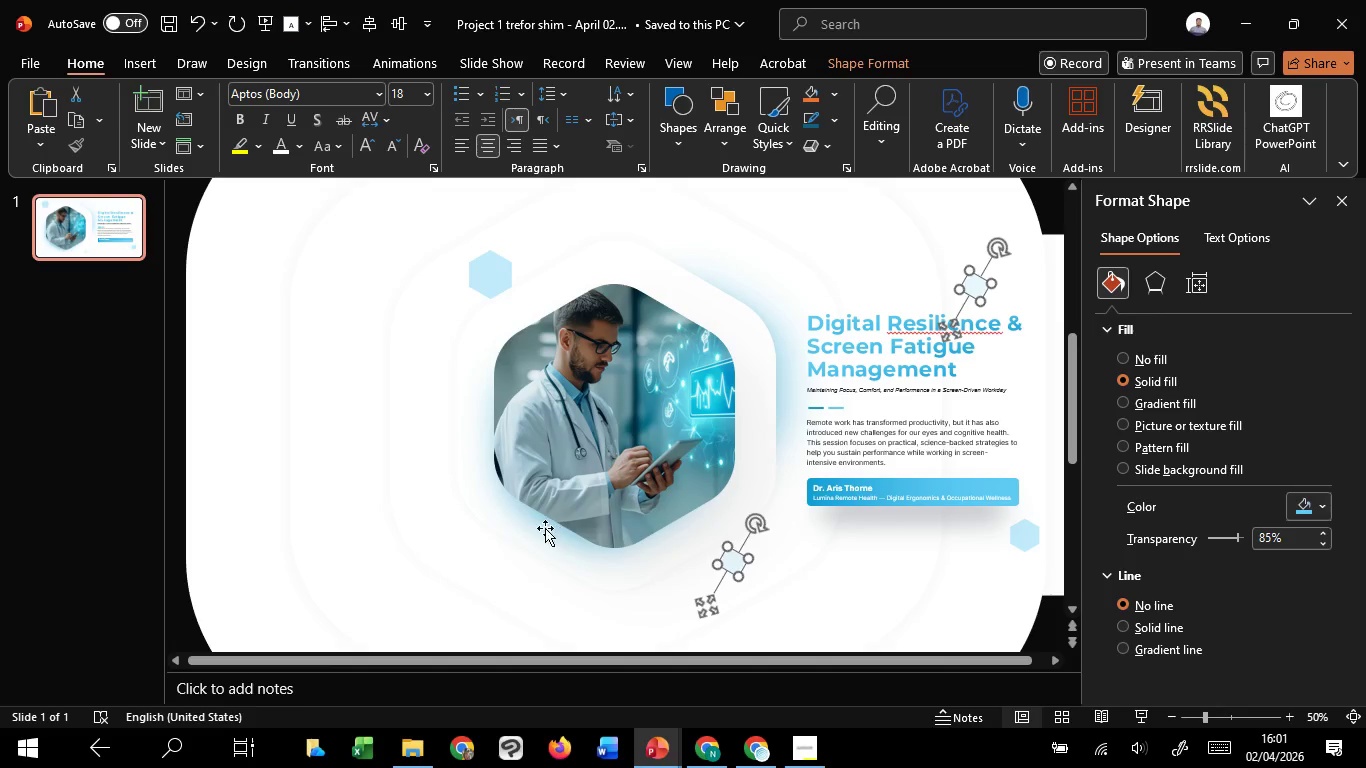 
left_click([545, 528])
 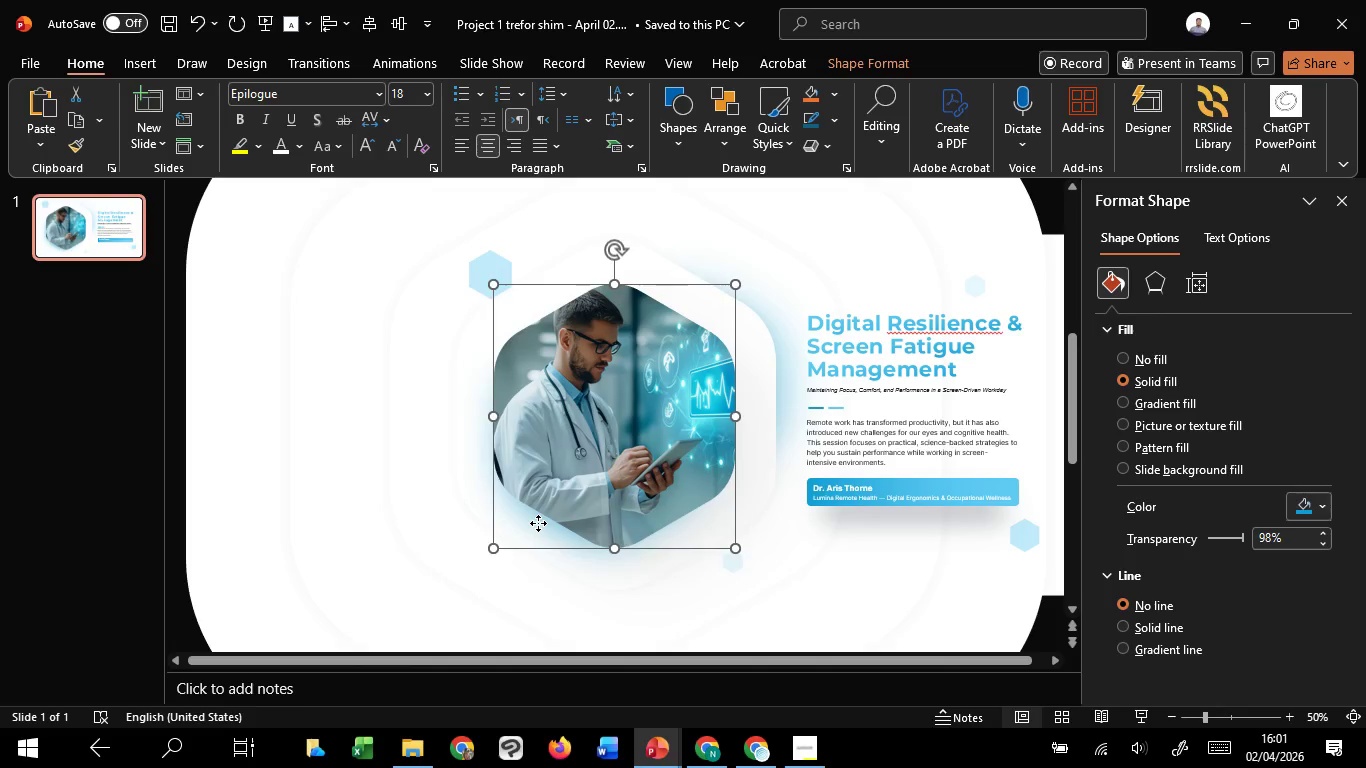 
left_click_drag(start_coordinate=[538, 523], to_coordinate=[535, 506])
 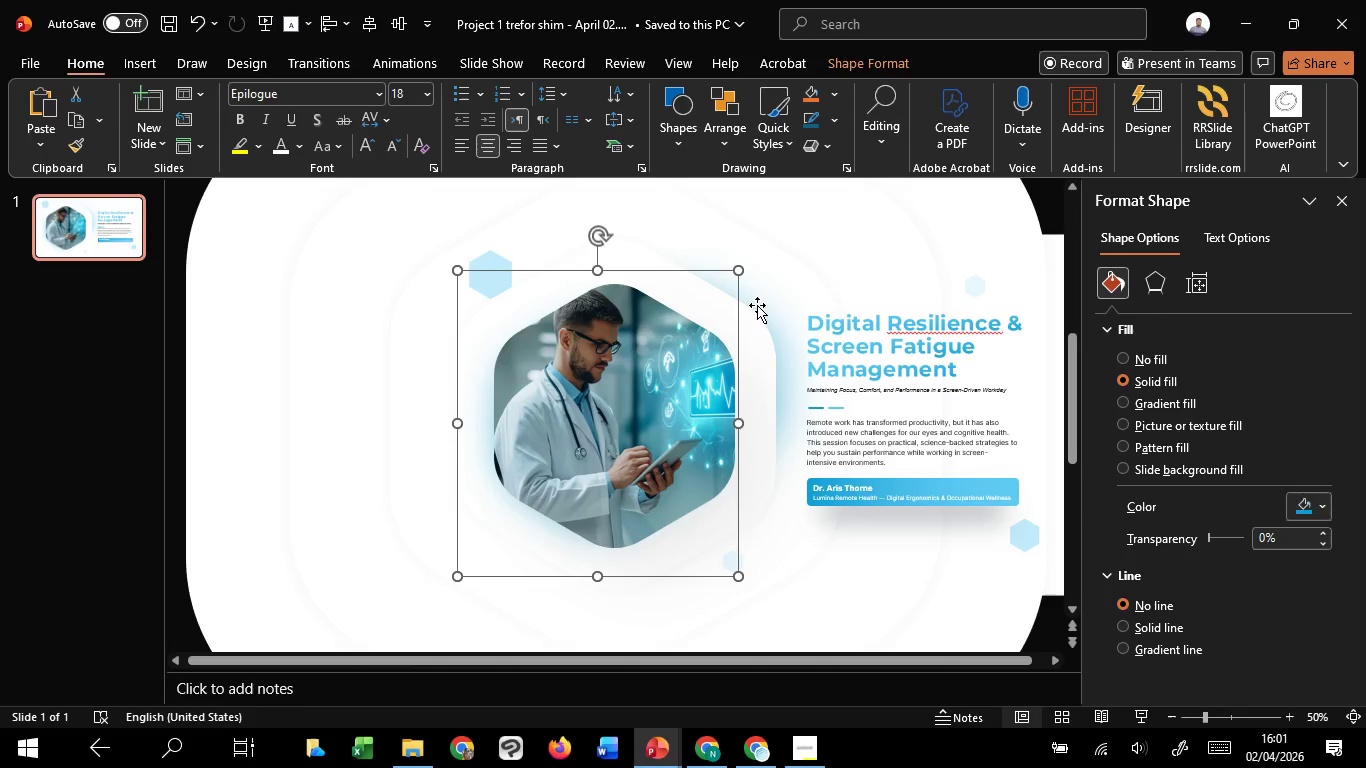 
left_click([757, 305])
 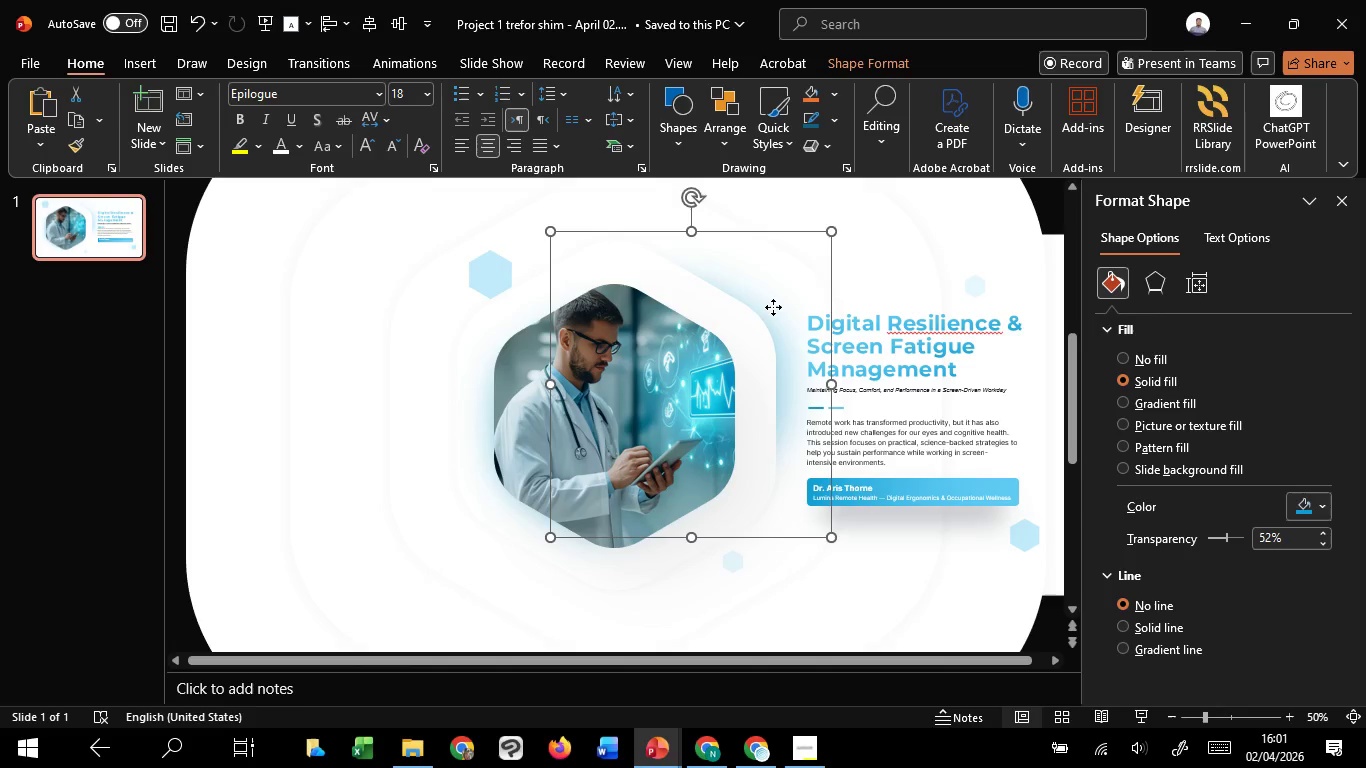 
left_click_drag(start_coordinate=[773, 307], to_coordinate=[764, 305])
 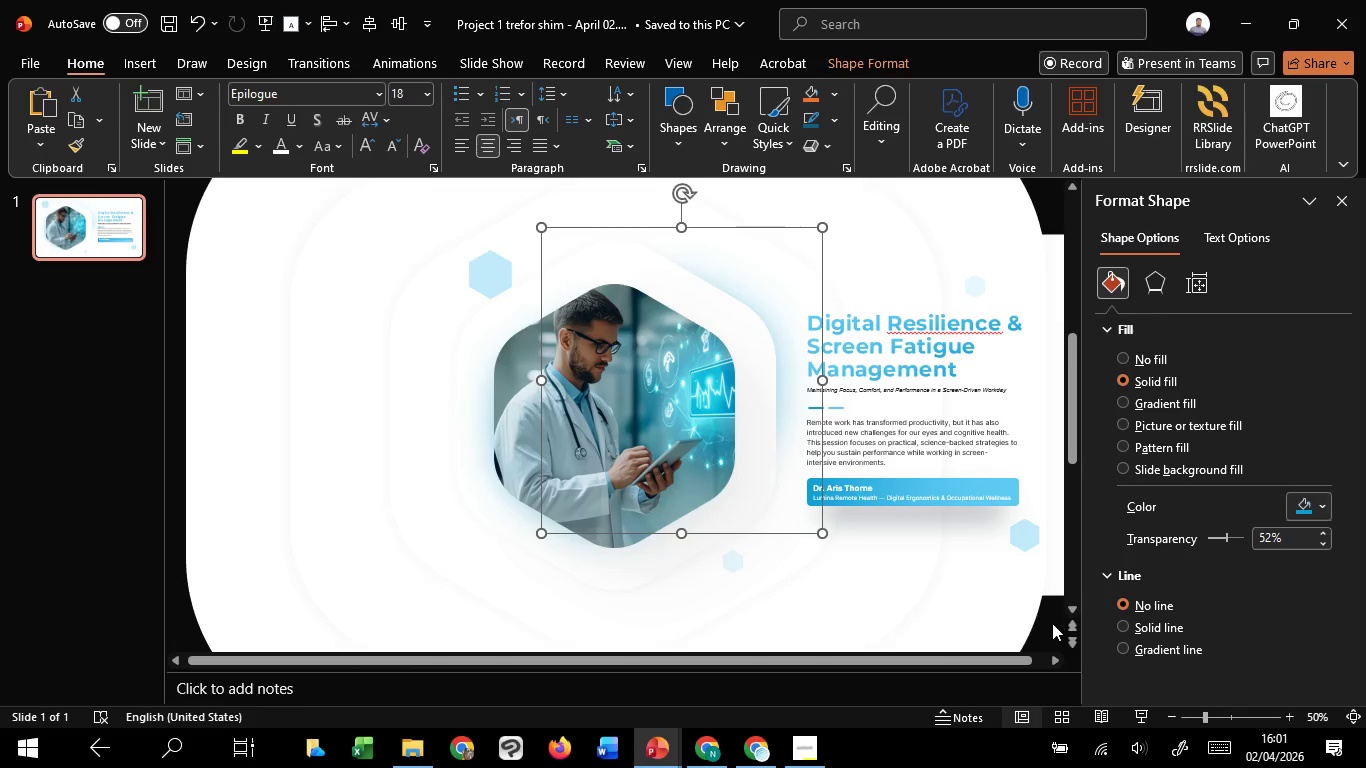 
left_click([1052, 625])
 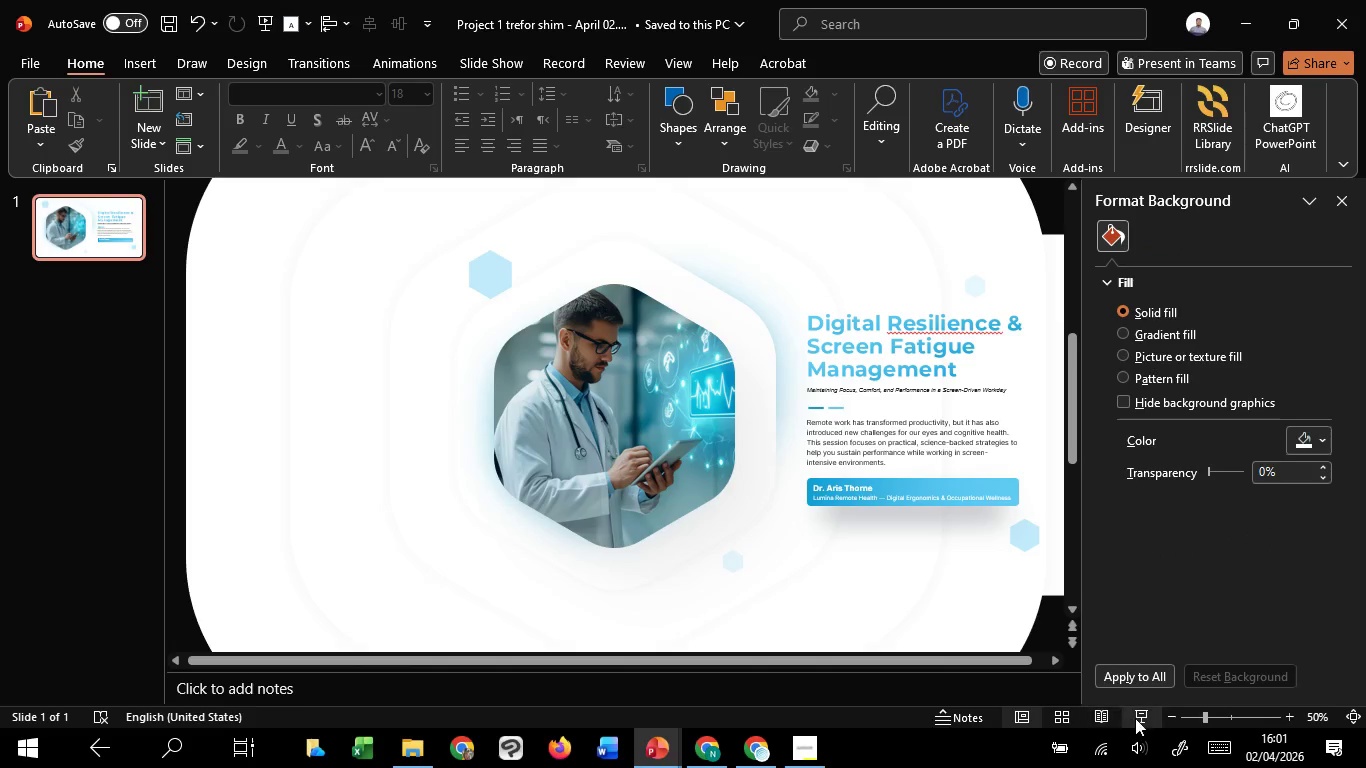 
left_click([1135, 718])
 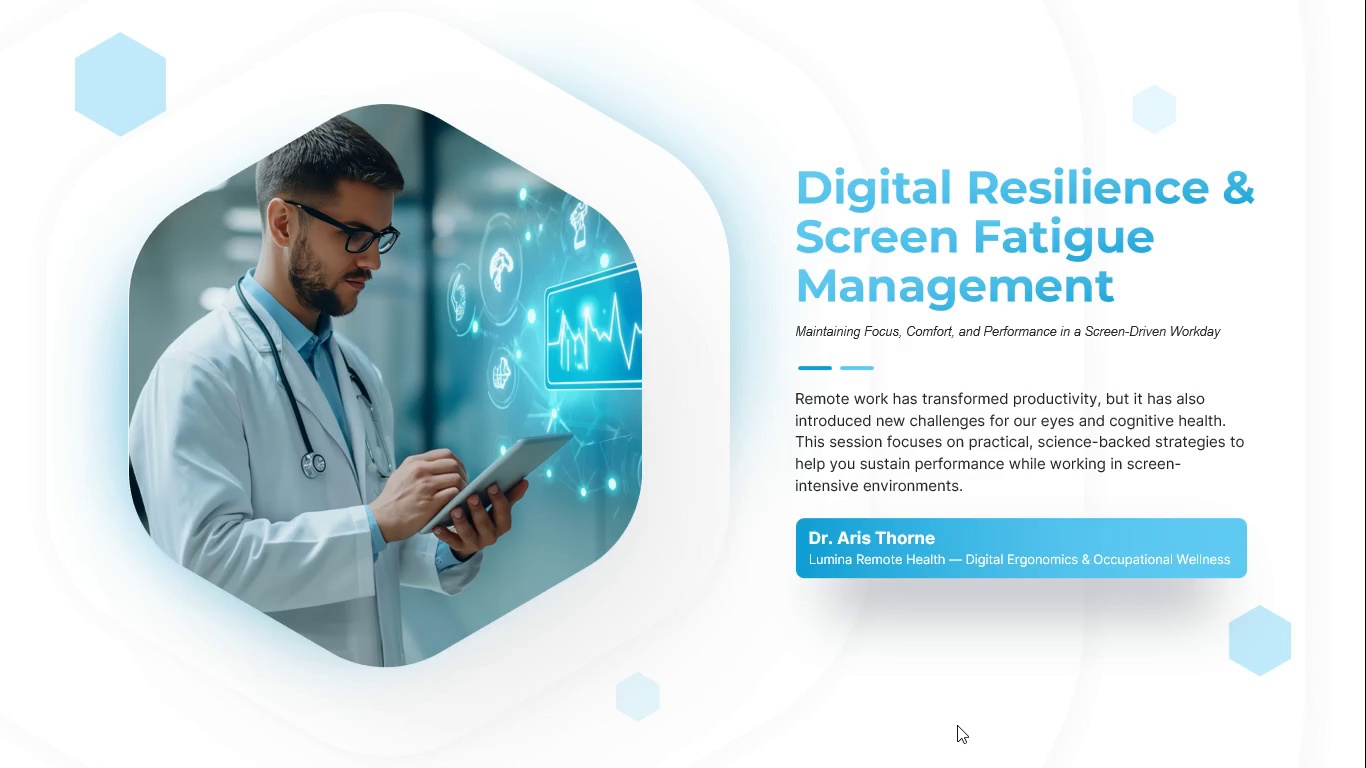 
wait(43.17)
 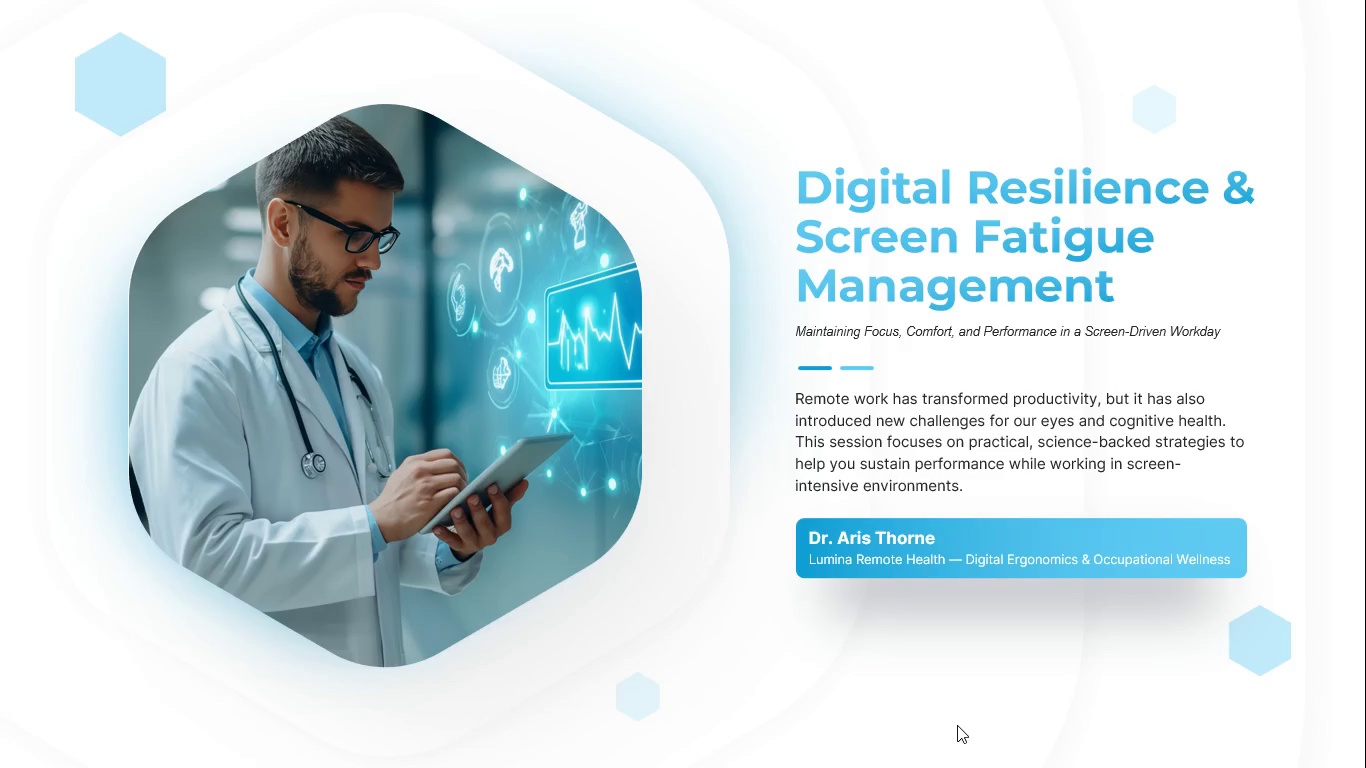 
key(Escape)
 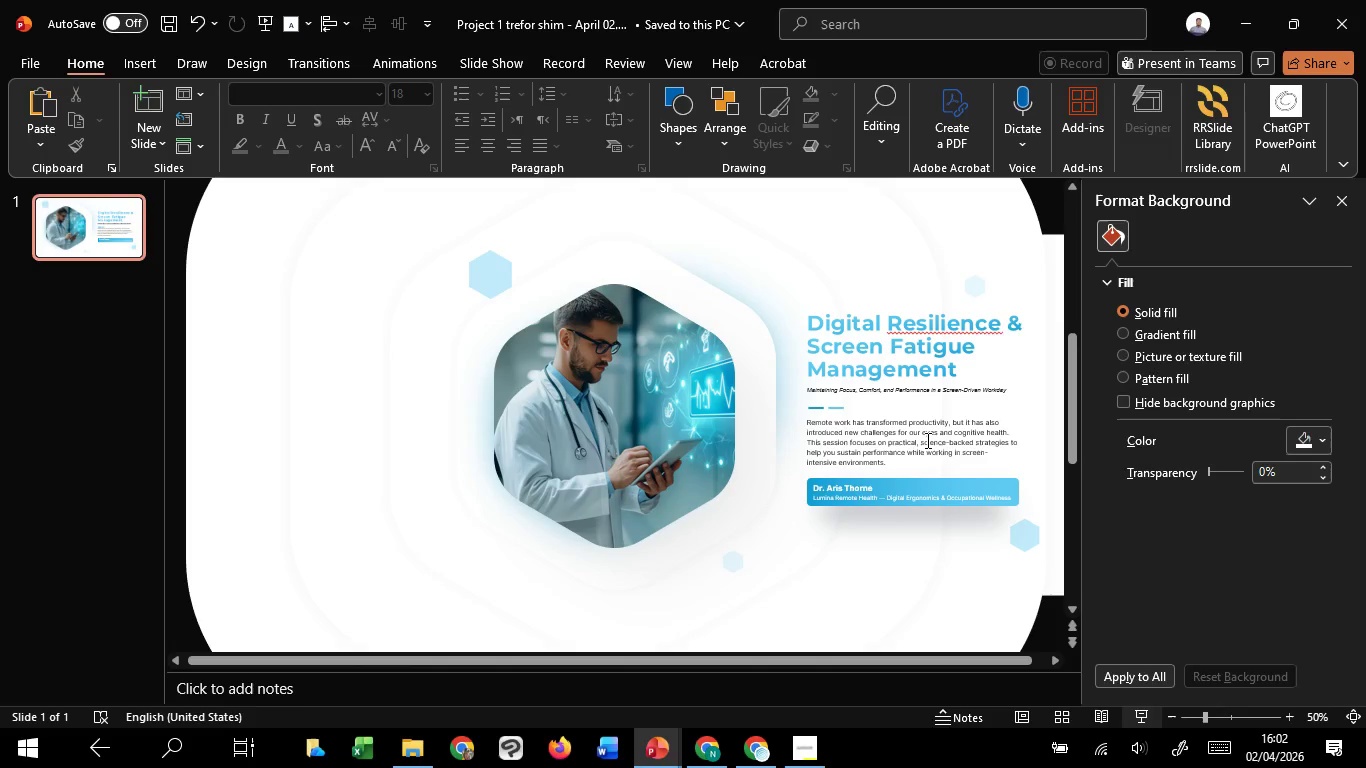 
left_click([923, 435])
 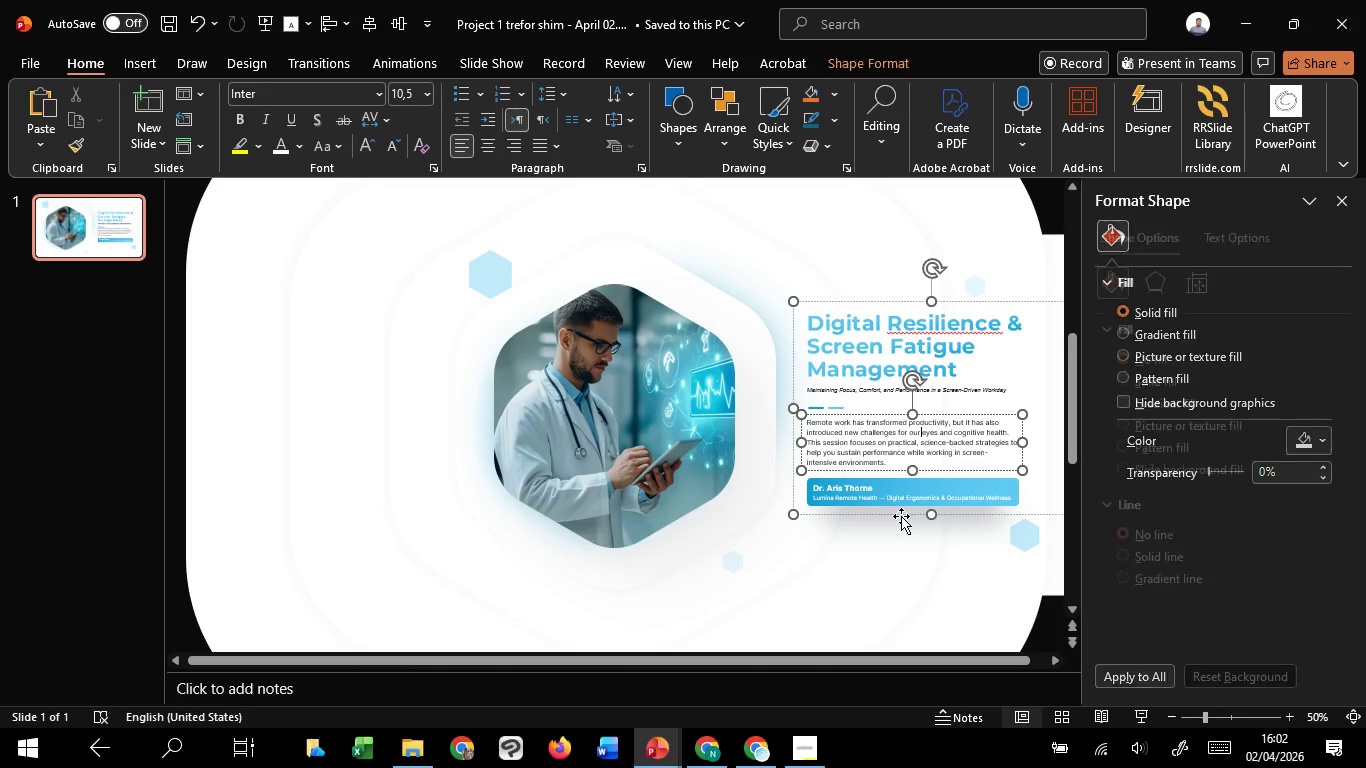 
left_click([901, 516])
 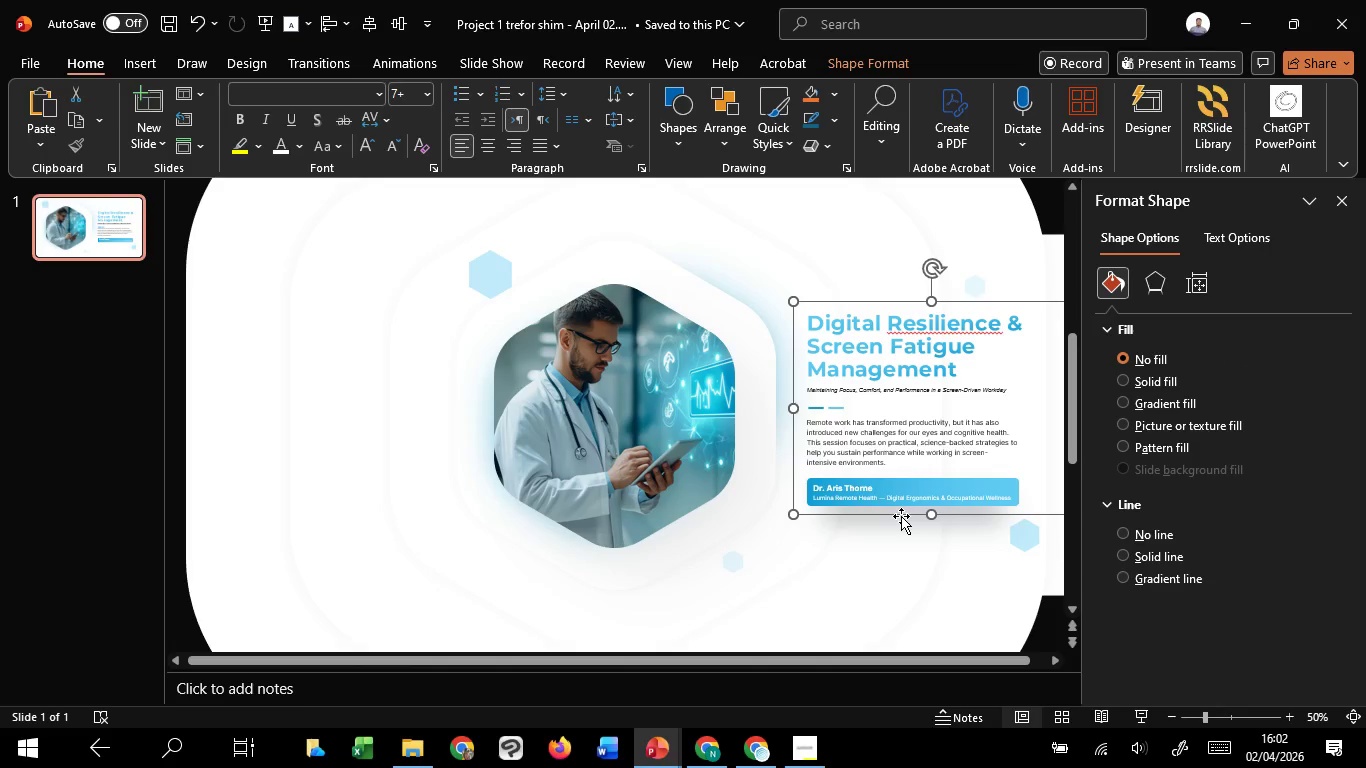 
hold_key(key=ShiftLeft, duration=0.98)
left_click_drag(start_coordinate=[901, 516], to_coordinate=[896, 515])
 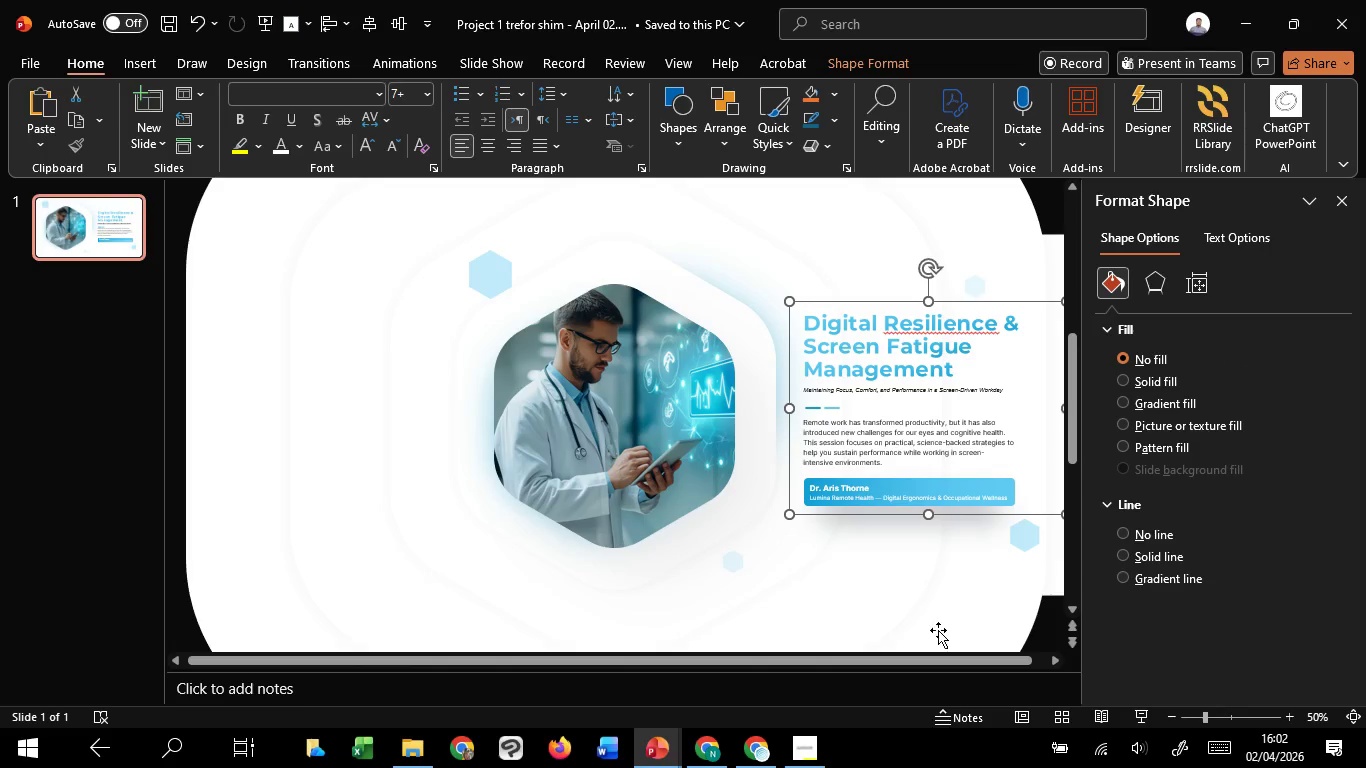 
left_click([938, 630])
 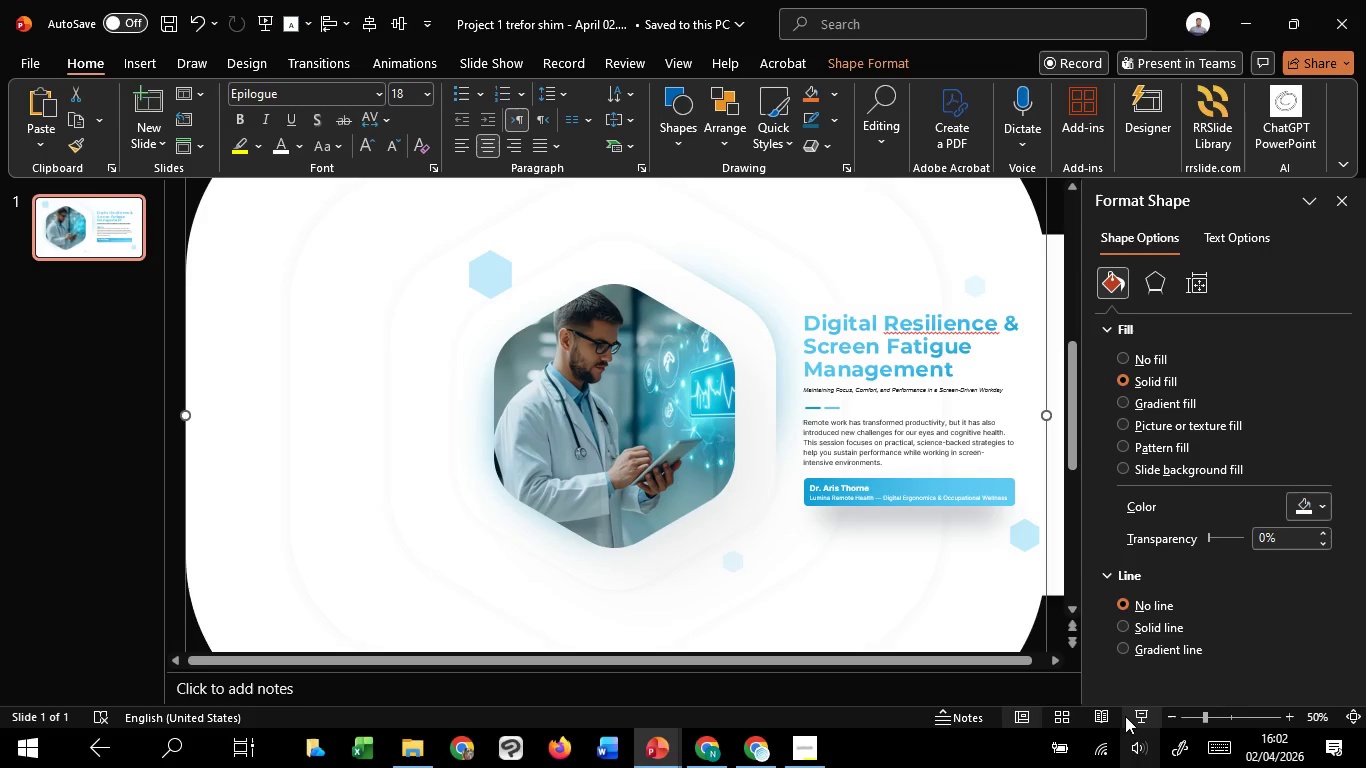 
left_click([1125, 716])
 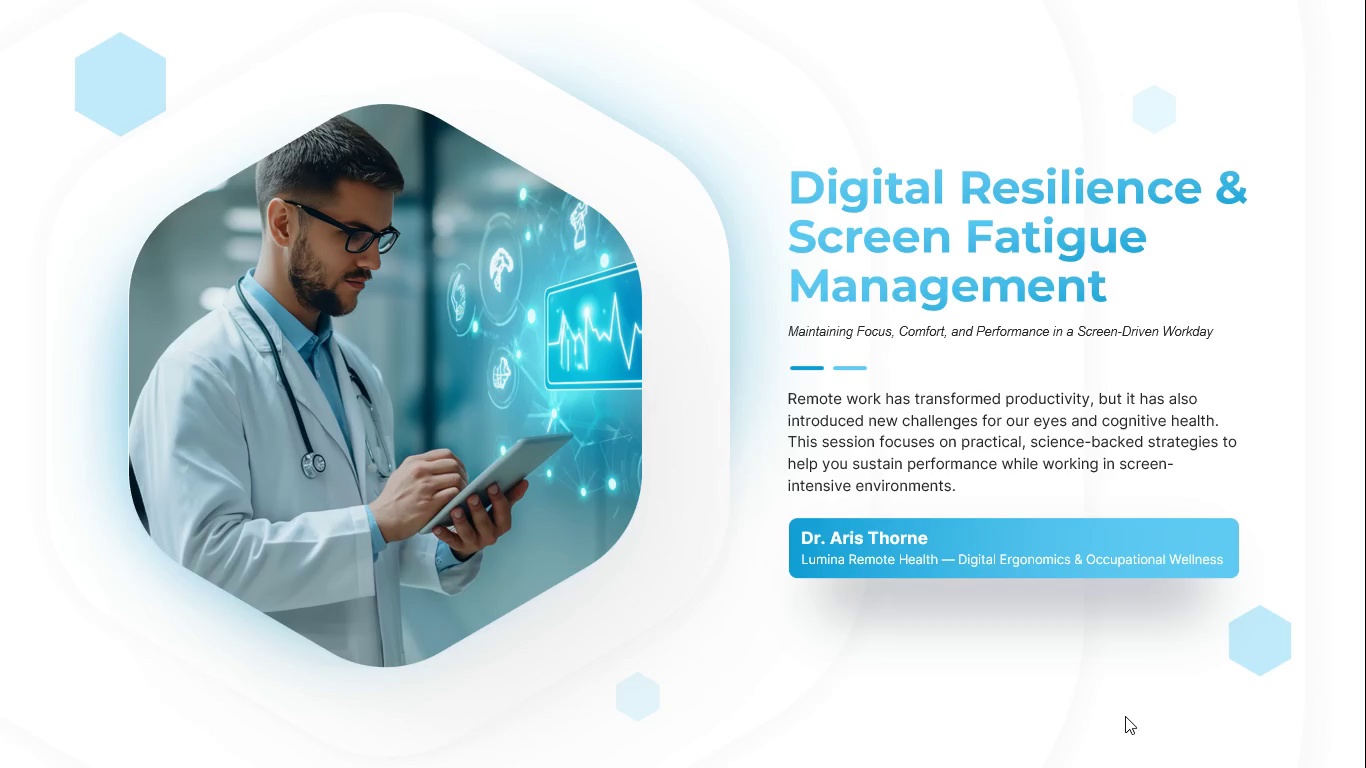 
wait(10.67)
 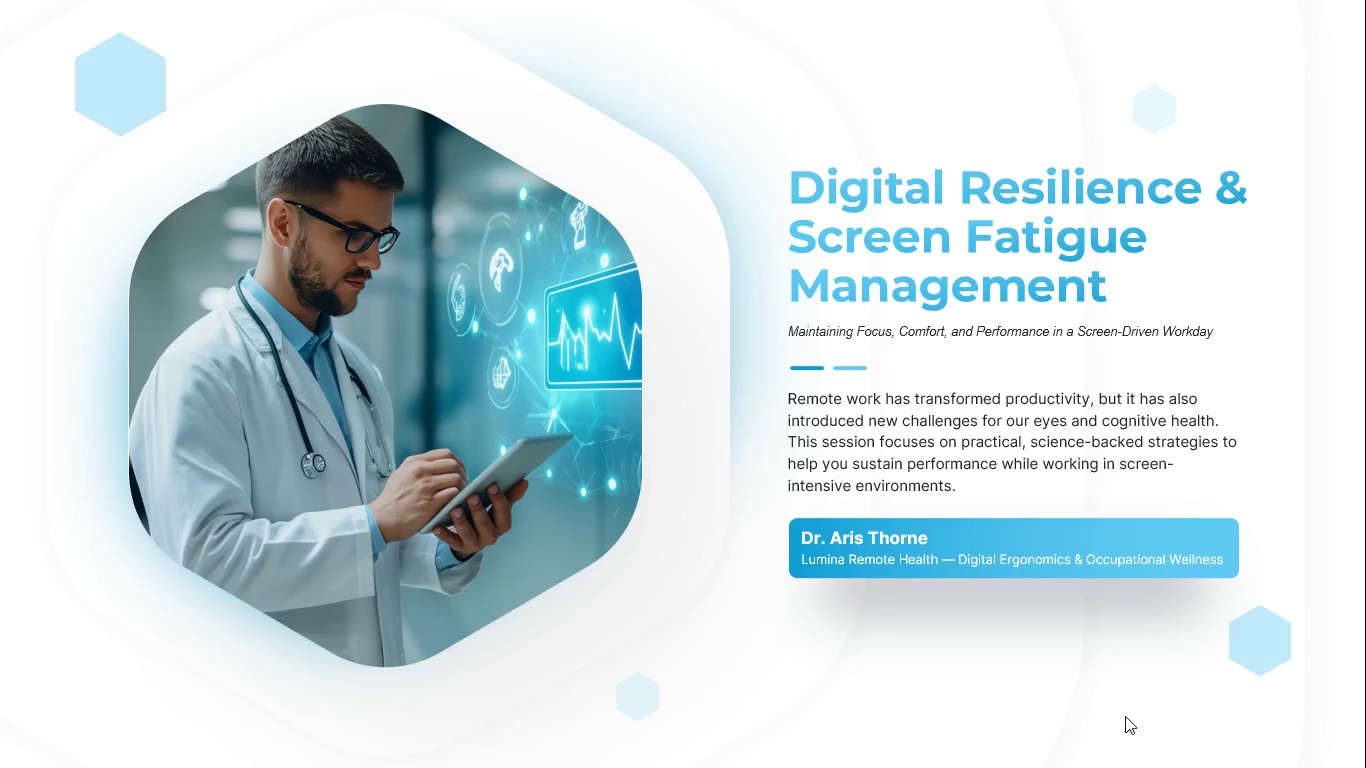 
key(Escape)
 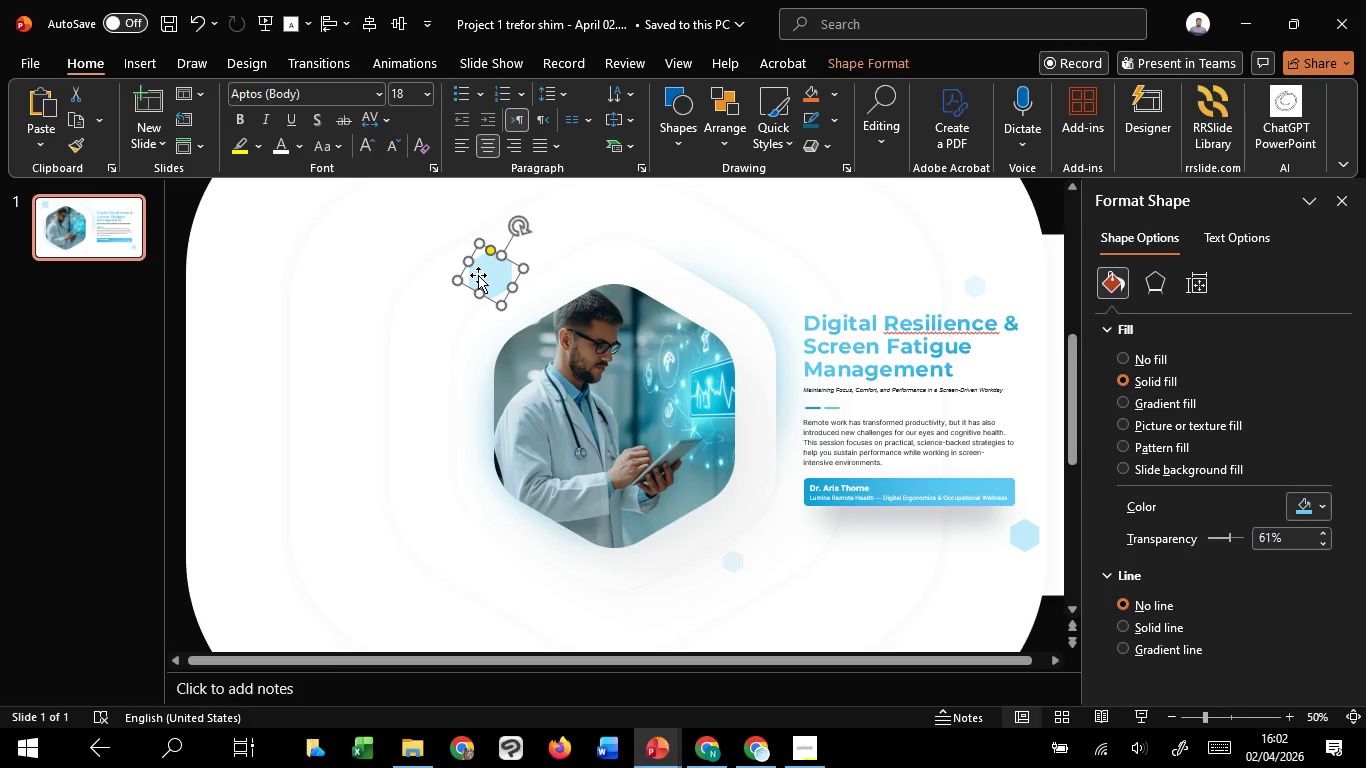 
hold_key(key=ControlLeft, duration=3.08)
scroll: coordinate [485, 289], scroll_direction: up, amount: 4.0
 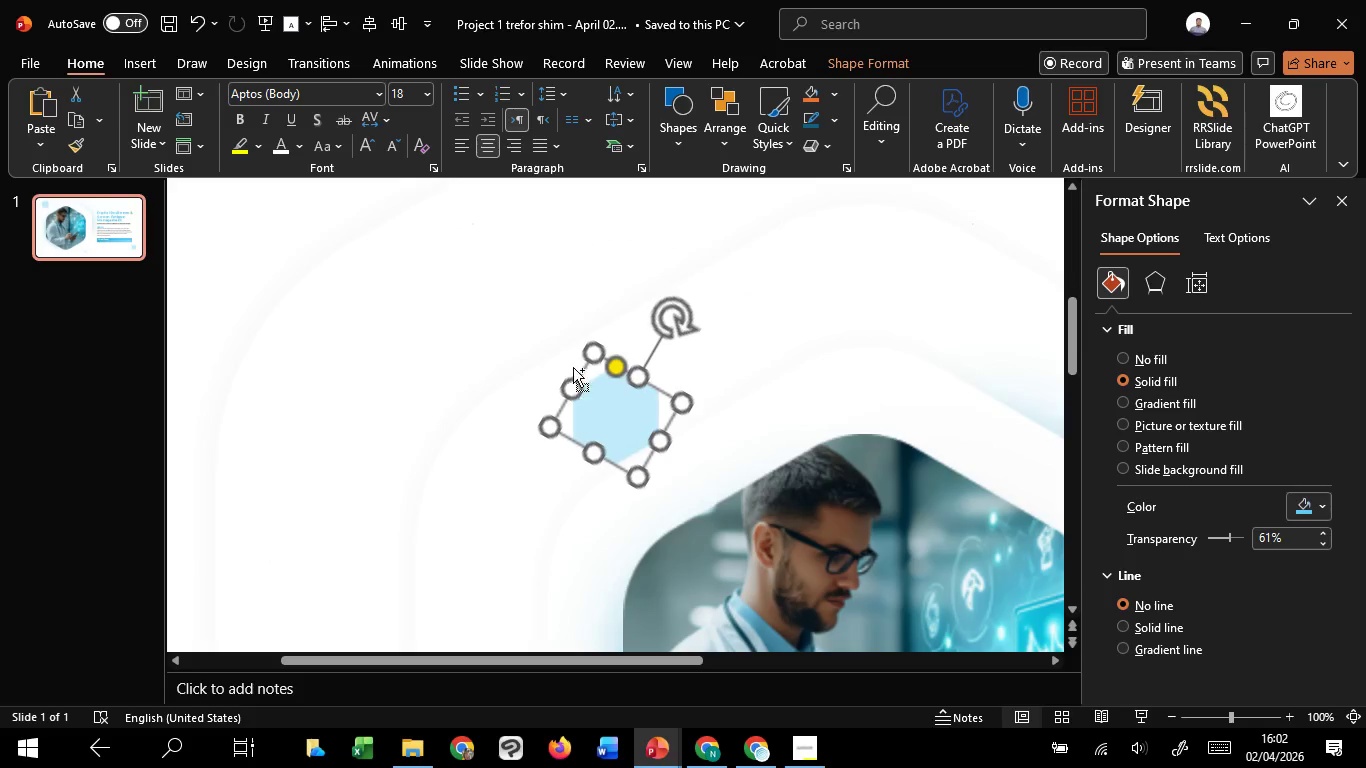 
hold_key(key=ShiftLeft, duration=1.5)
left_click_drag(start_coordinate=[591, 350], to_coordinate=[593, 374])
 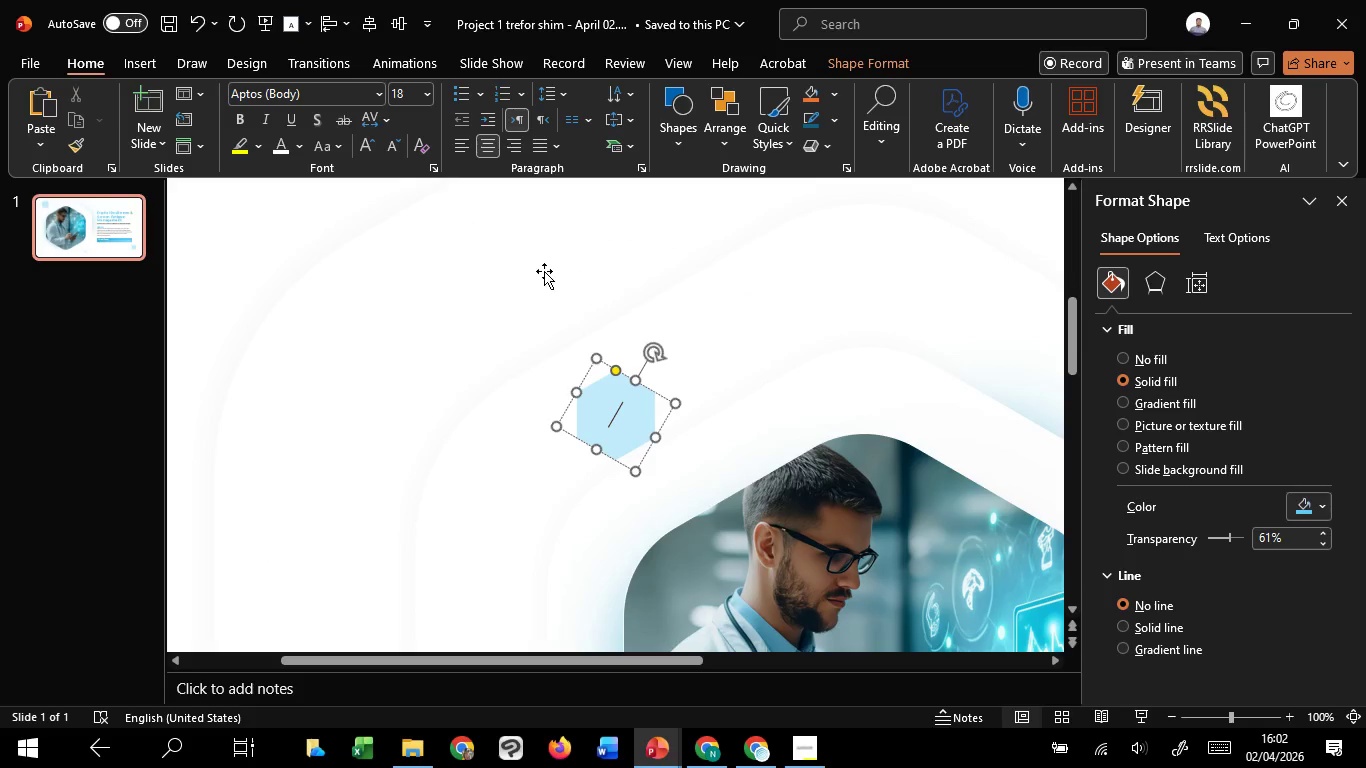 
hold_key(key=ShiftLeft, duration=0.59)
 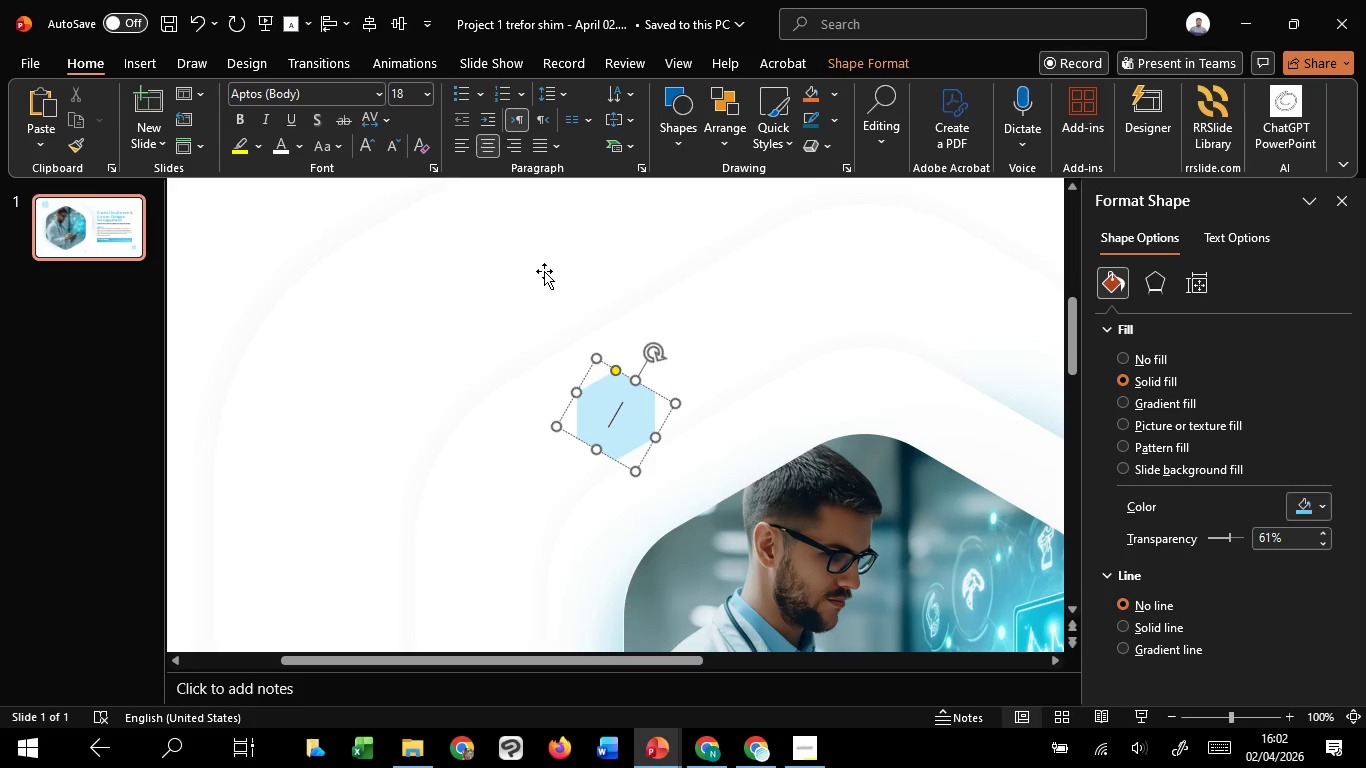 
left_click([544, 271])
 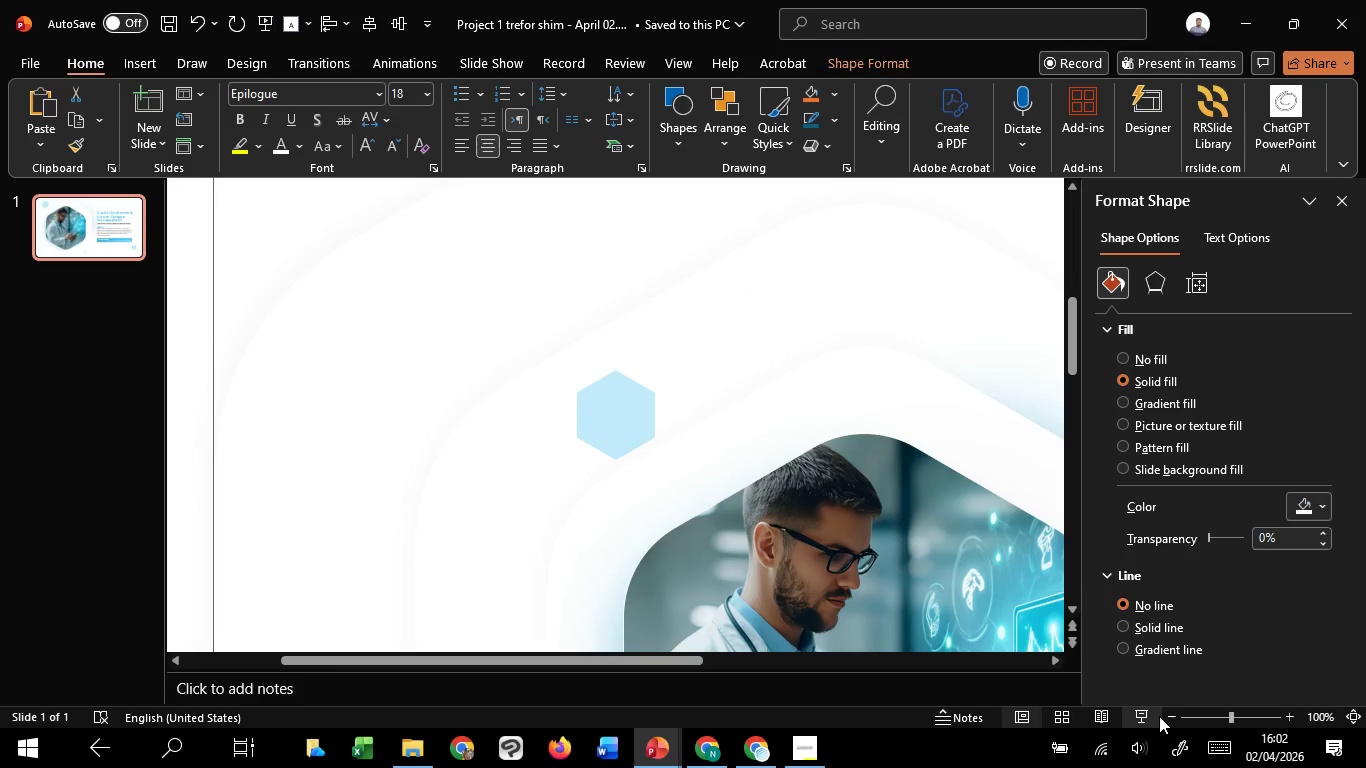 
left_click([1159, 716])
 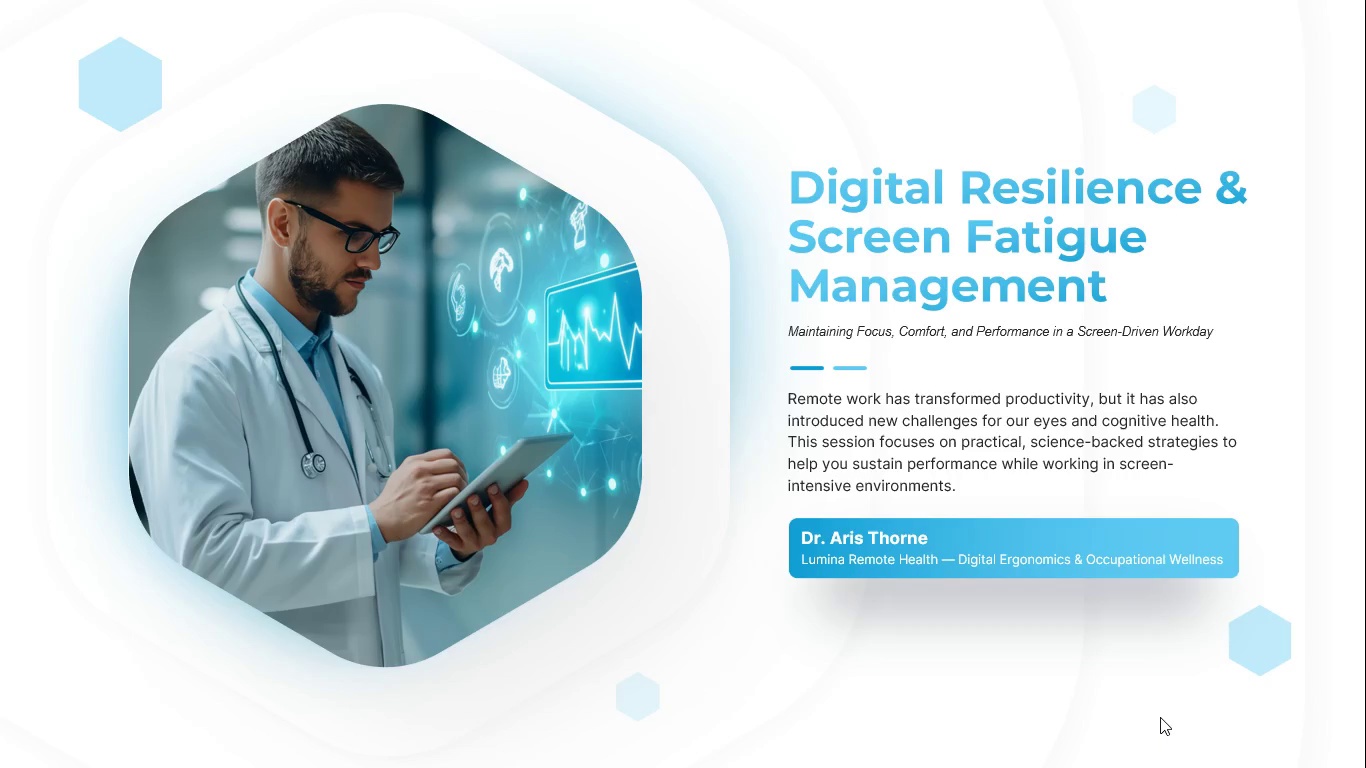 
wait(18.12)
 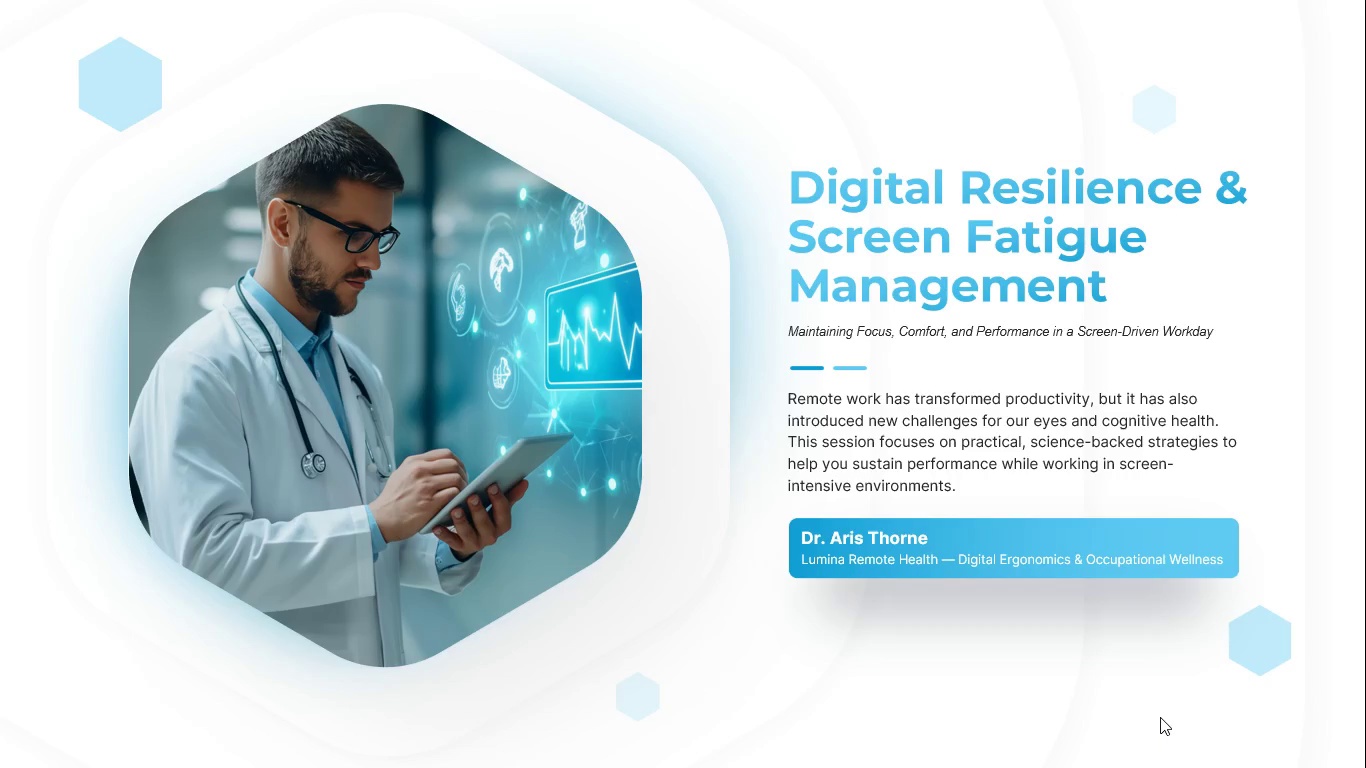 
key(Escape)
 